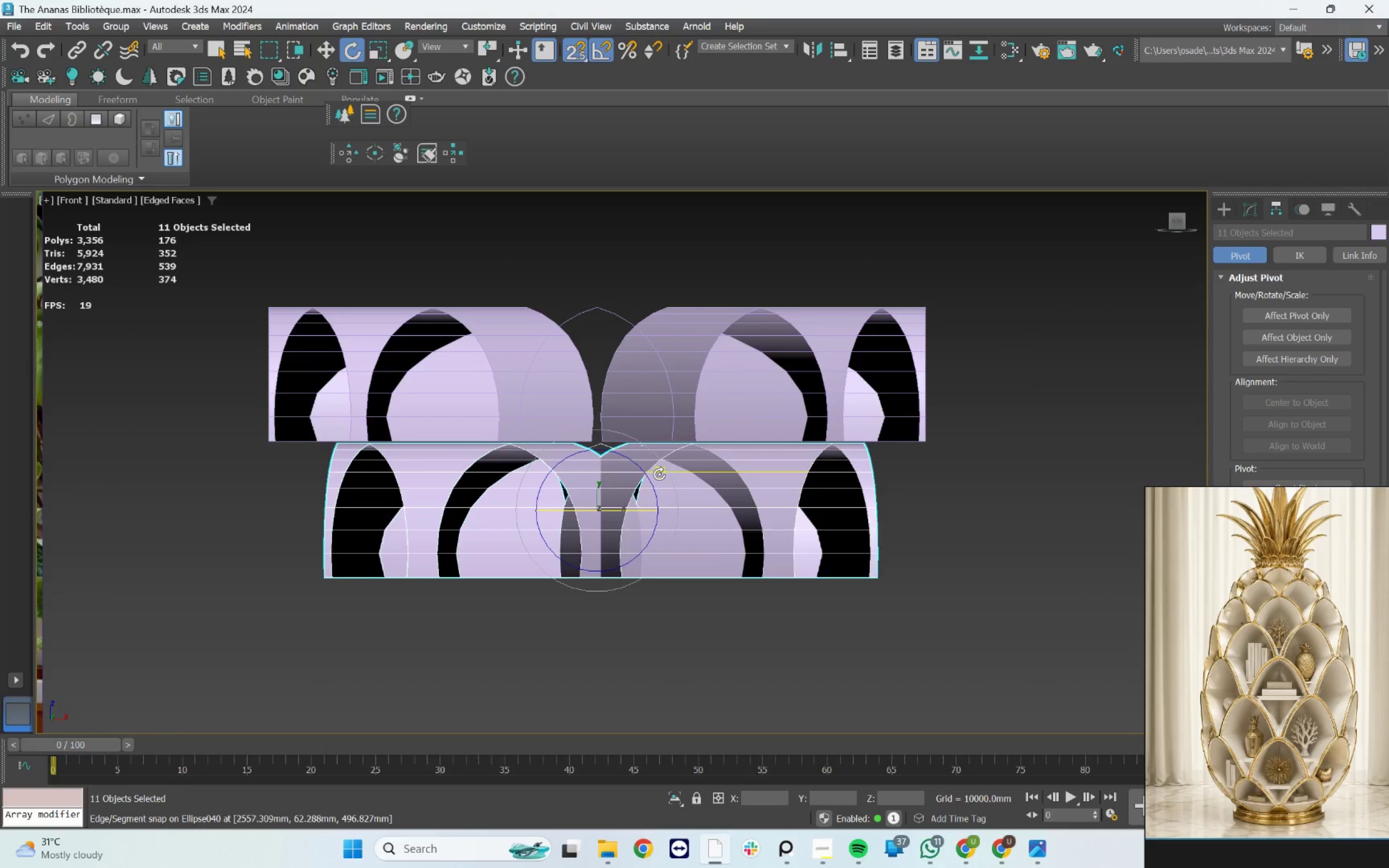 
hold_key(key=AltLeft, duration=1.23)
 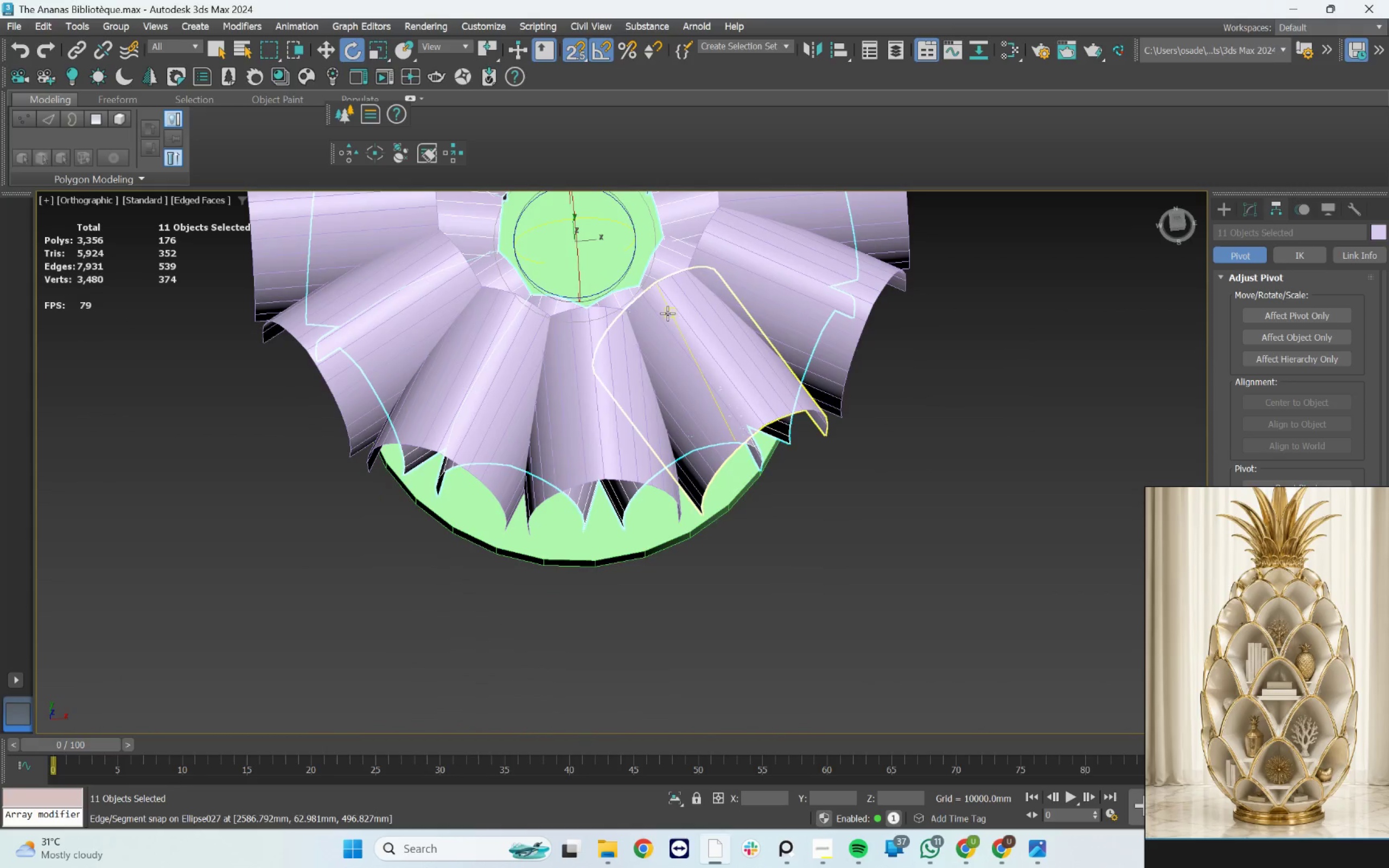 
scroll: coordinate [664, 343], scroll_direction: down, amount: 3.0
 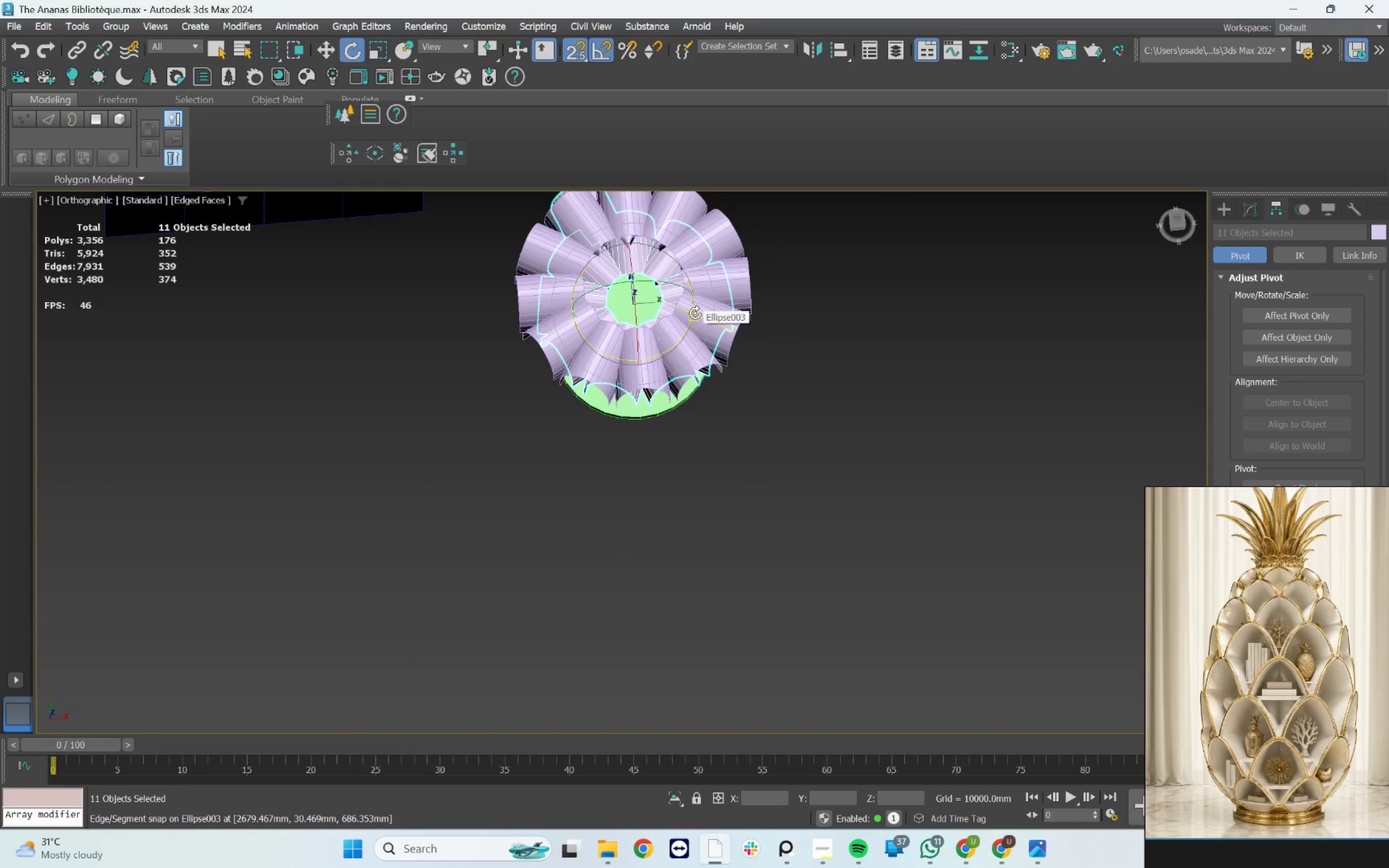 
scroll: coordinate [651, 322], scroll_direction: up, amount: 1.0
 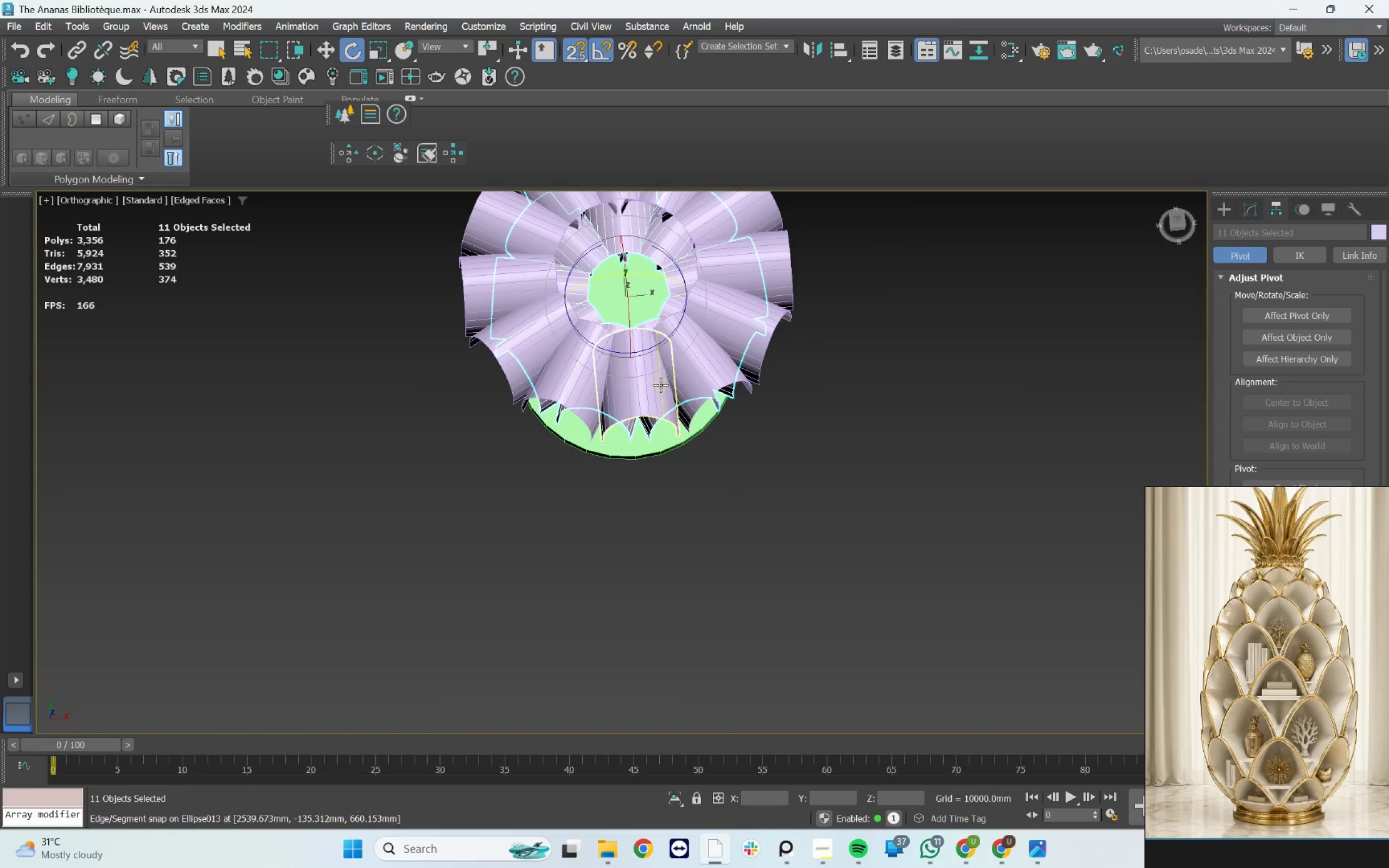 
hold_key(key=AltLeft, duration=1.55)
 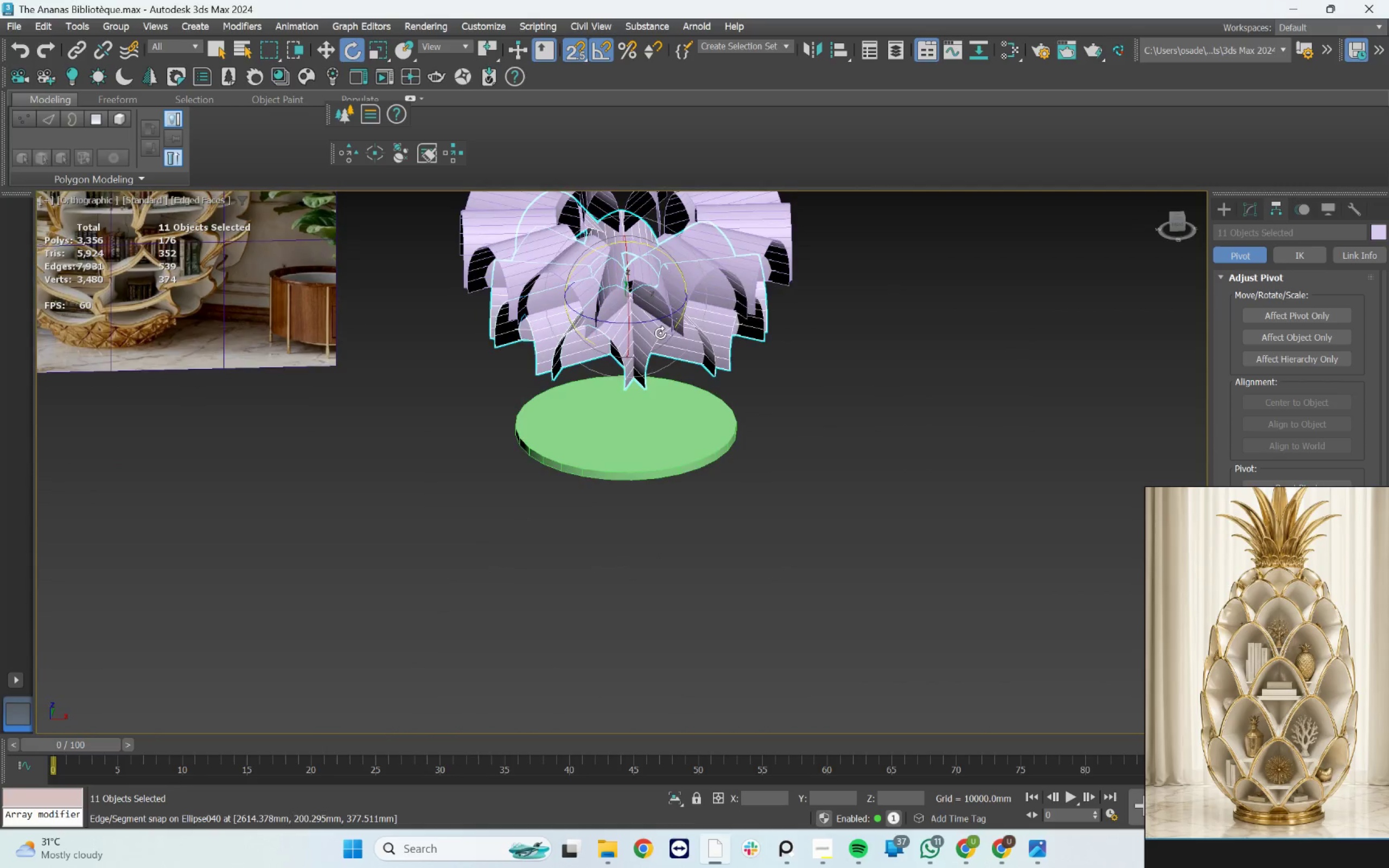 
key(Alt+AltLeft)
 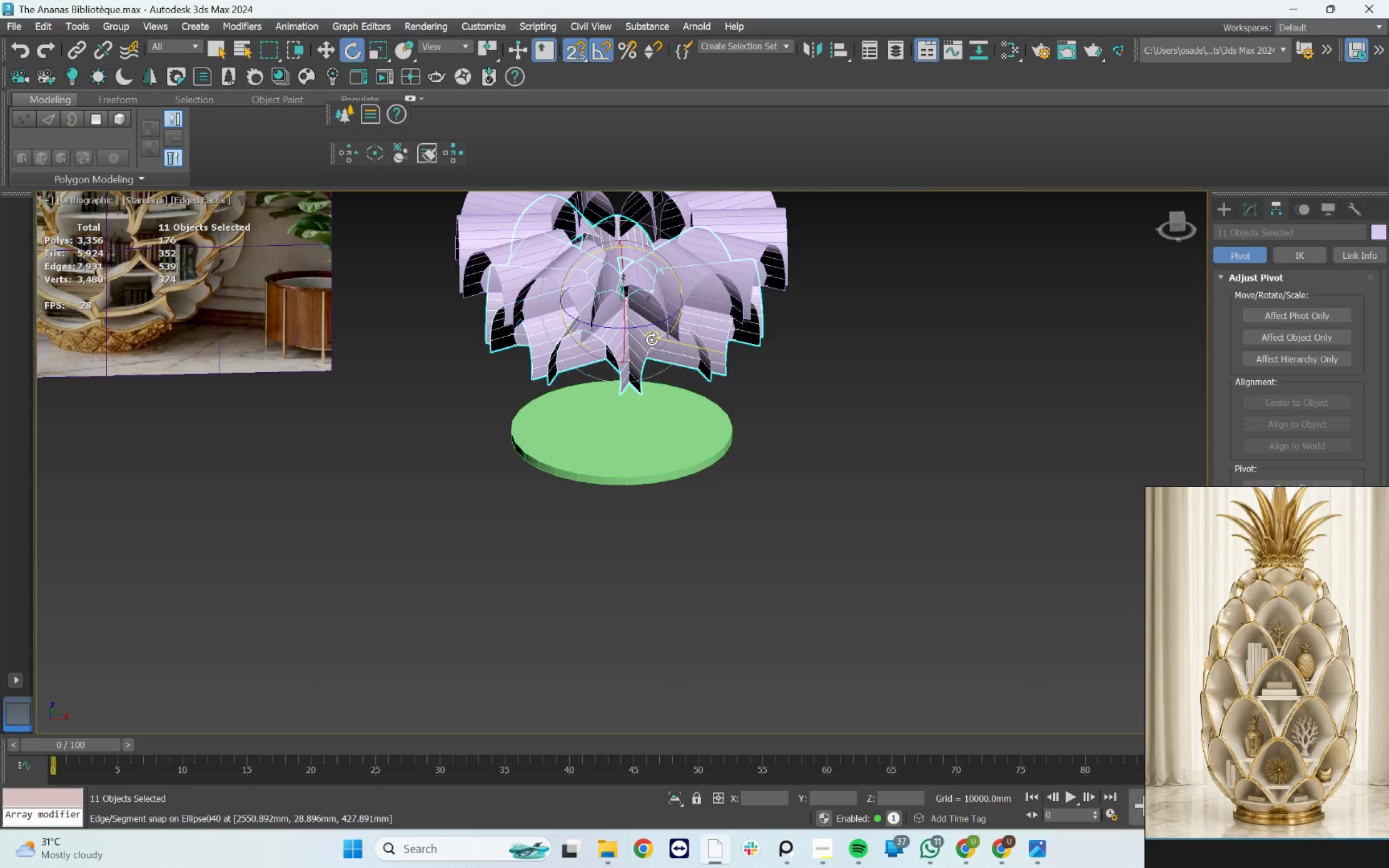 
left_click([651, 341])
 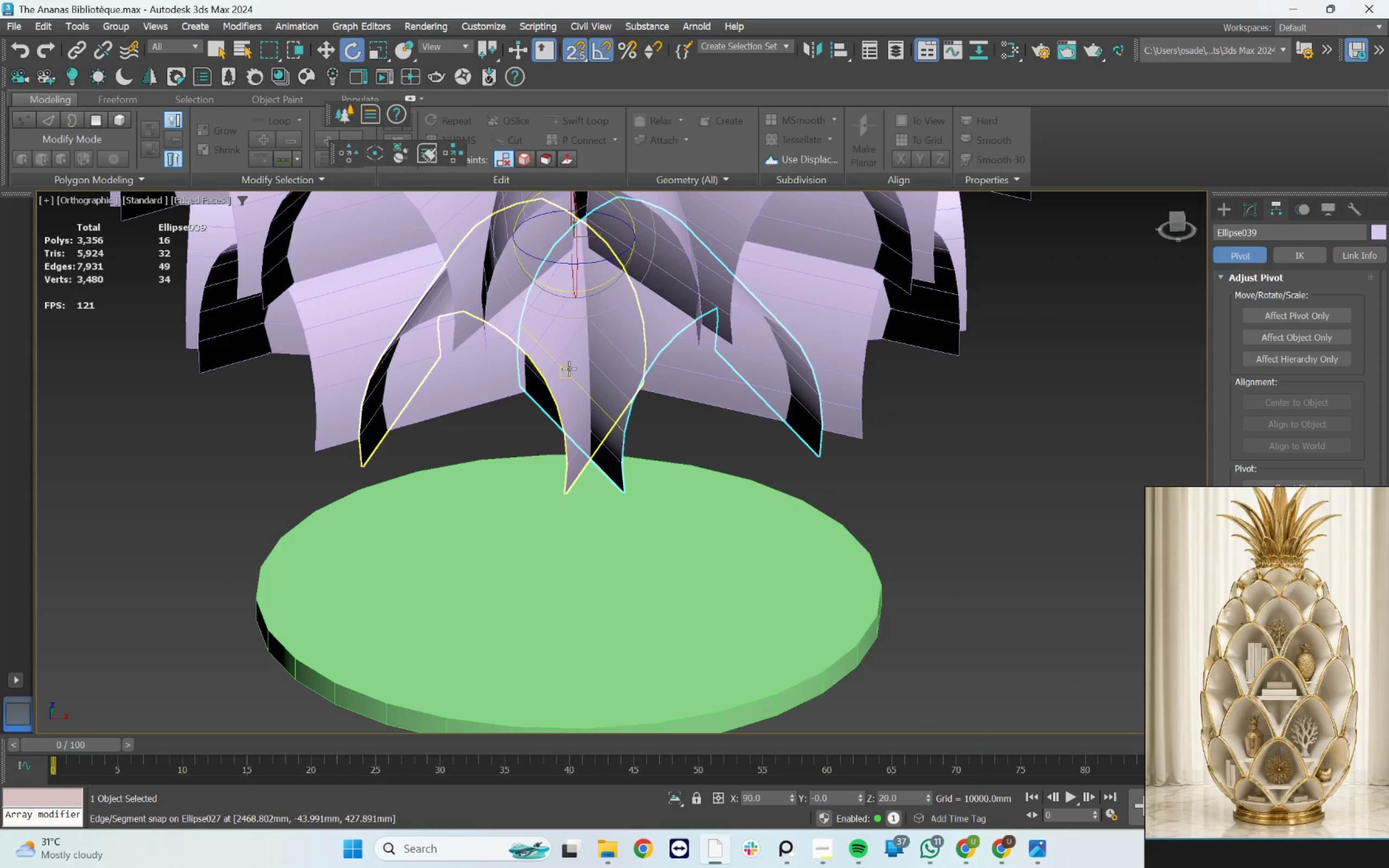 
scroll: coordinate [651, 340], scroll_direction: up, amount: 3.0
 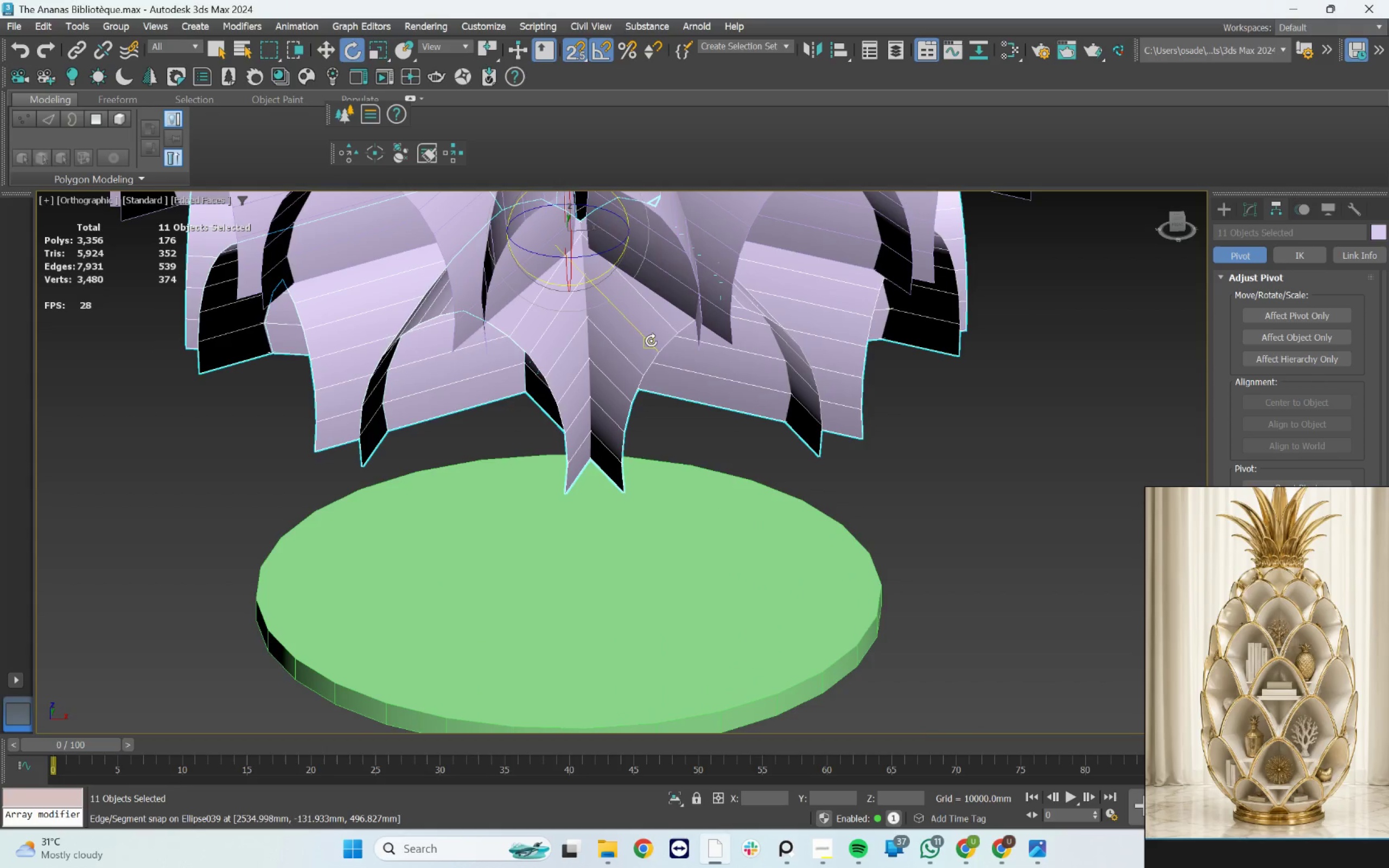 
hold_key(key=ControlLeft, duration=1.78)
left_click([508, 257])
 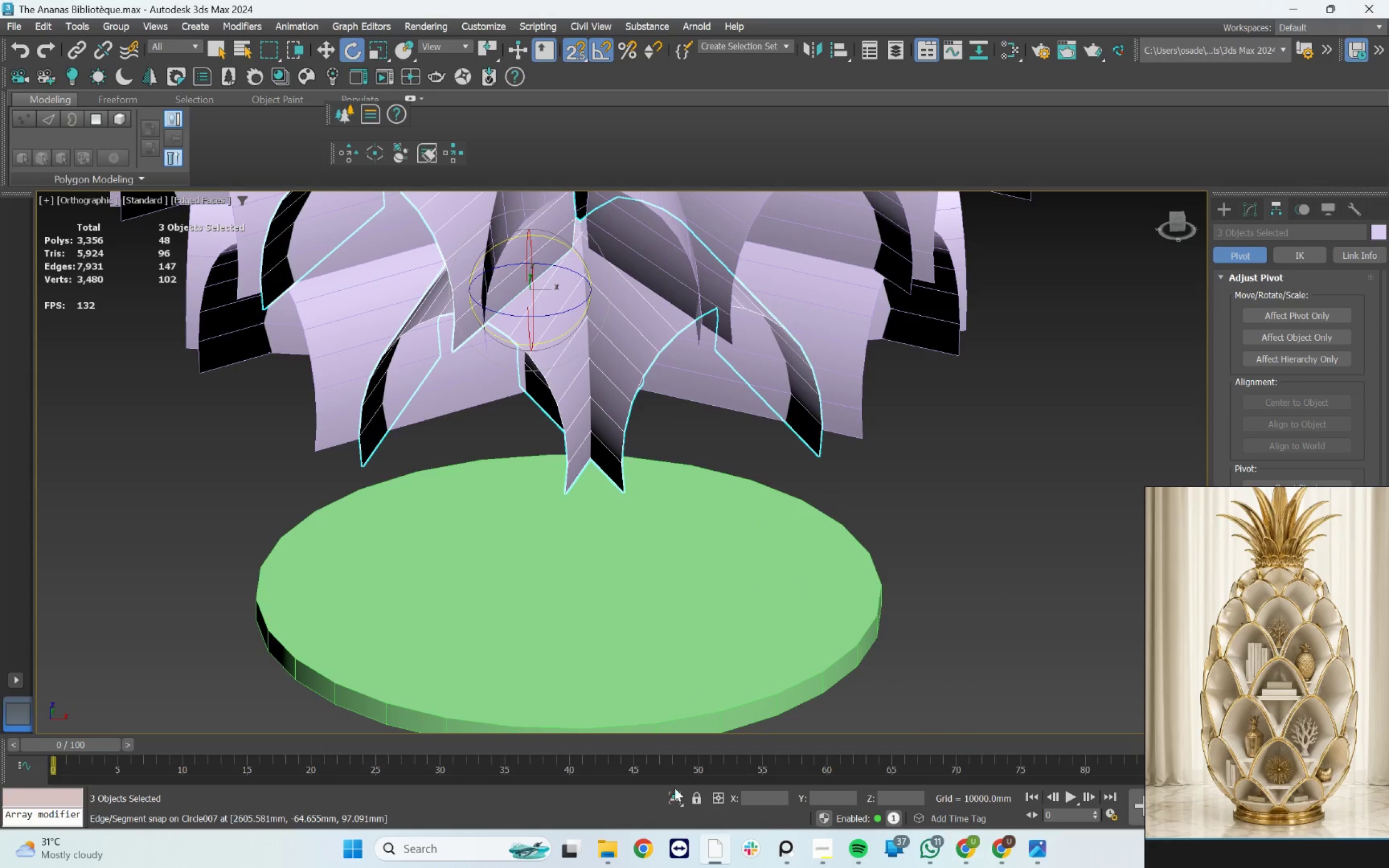 
left_click([676, 799])
 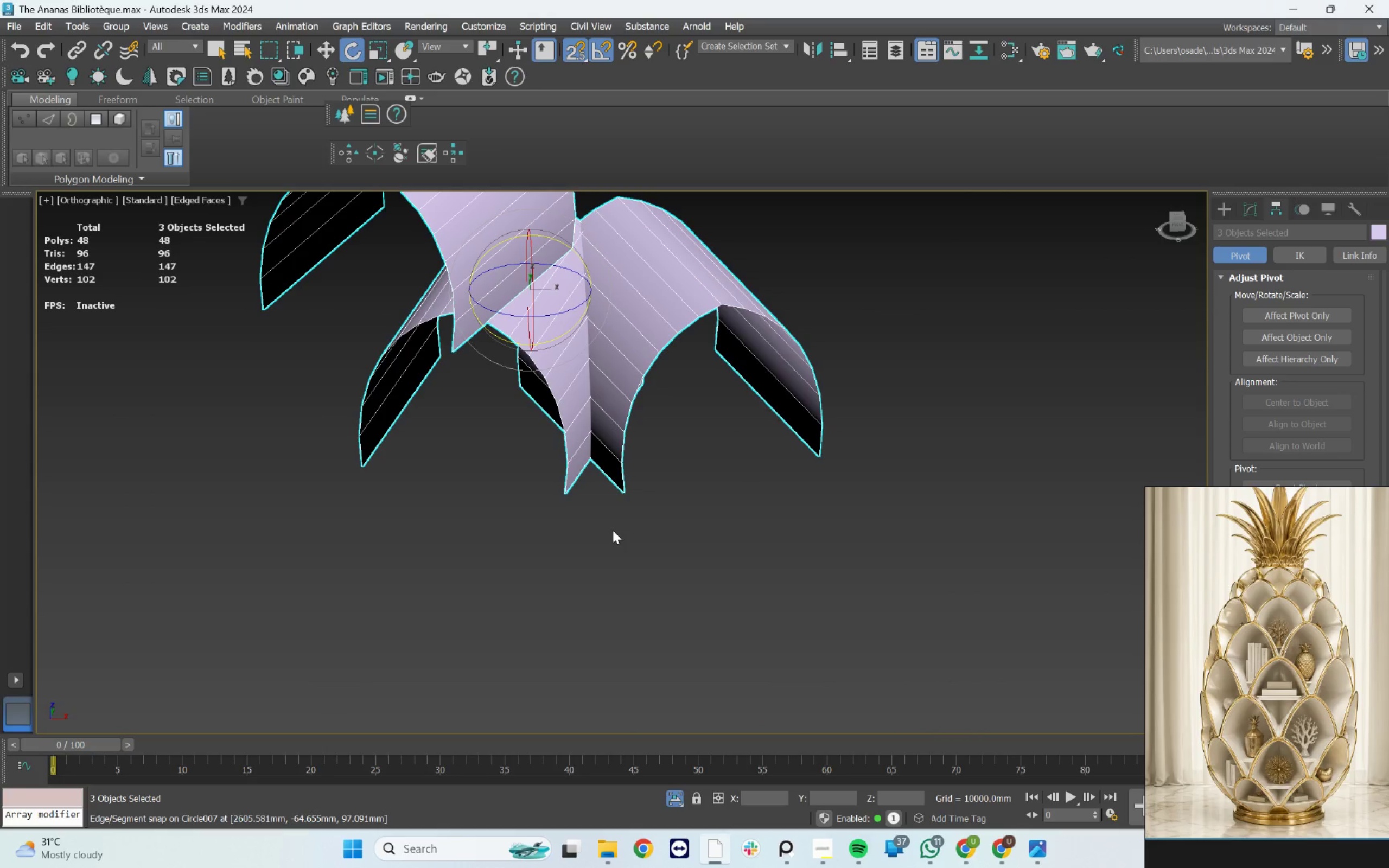 
key(Control+ControlLeft)
 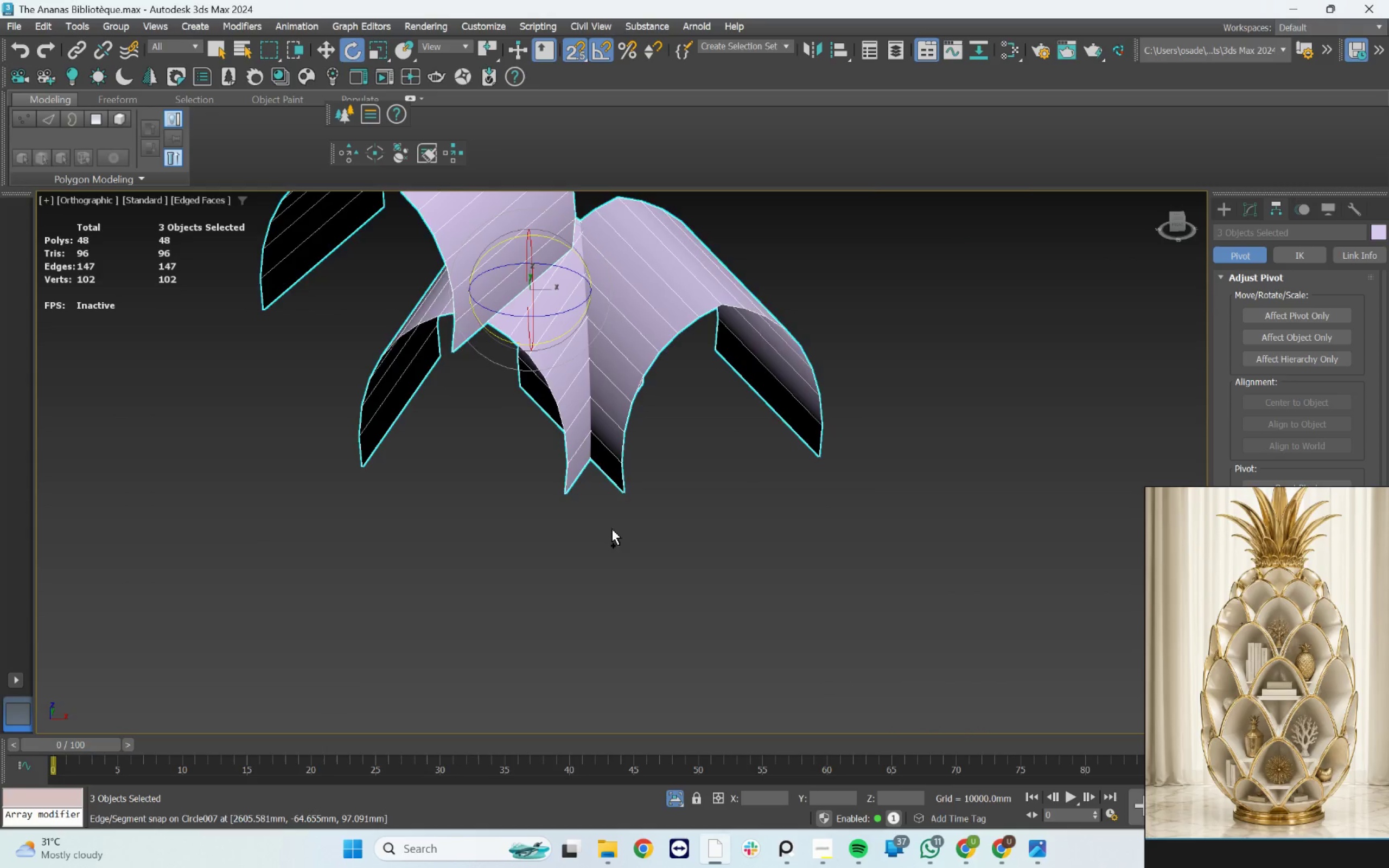 
key(Control+Z)
 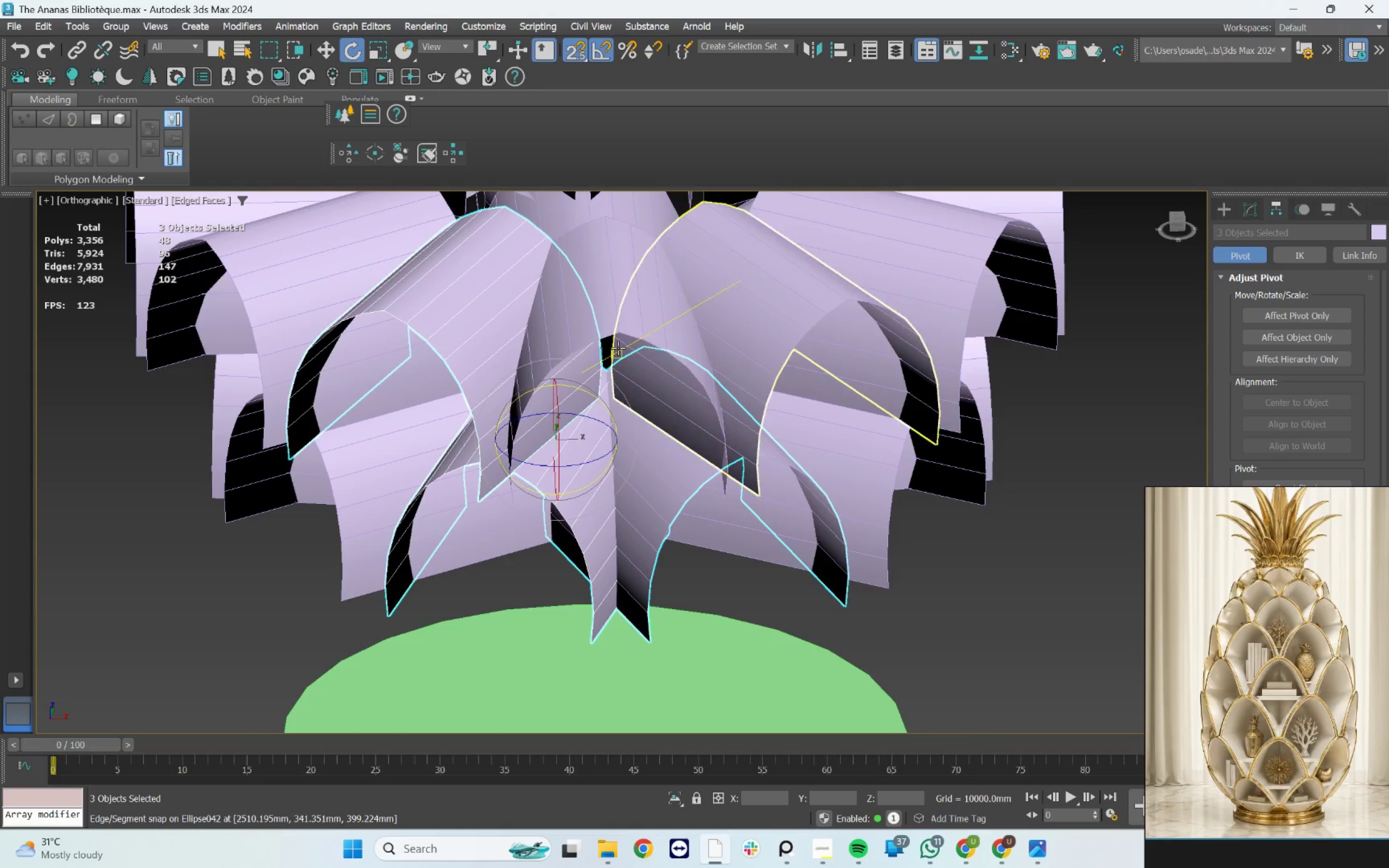 
left_click([621, 319])
 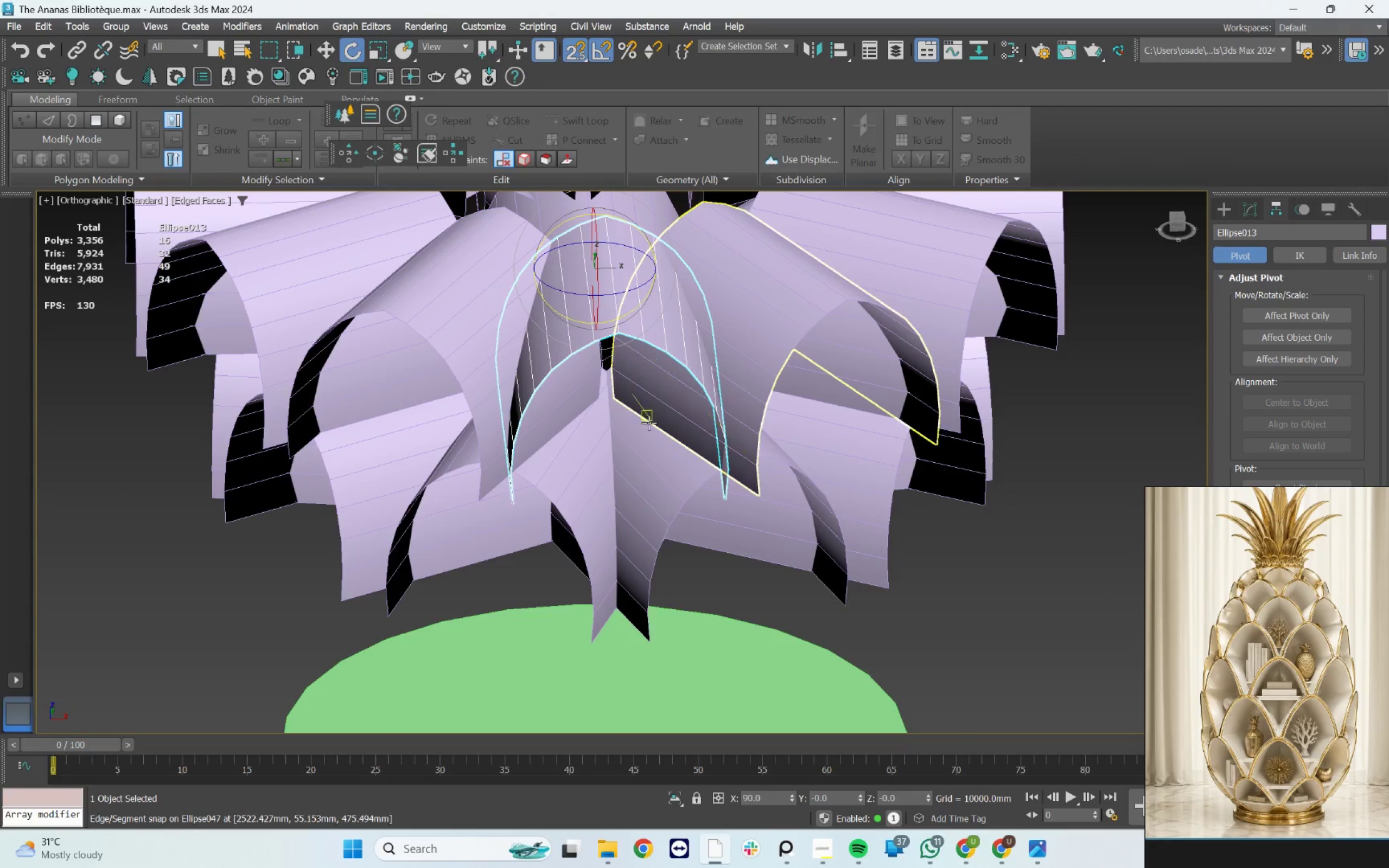 
hold_key(key=ControlLeft, duration=0.81)
double_click([592, 479])
 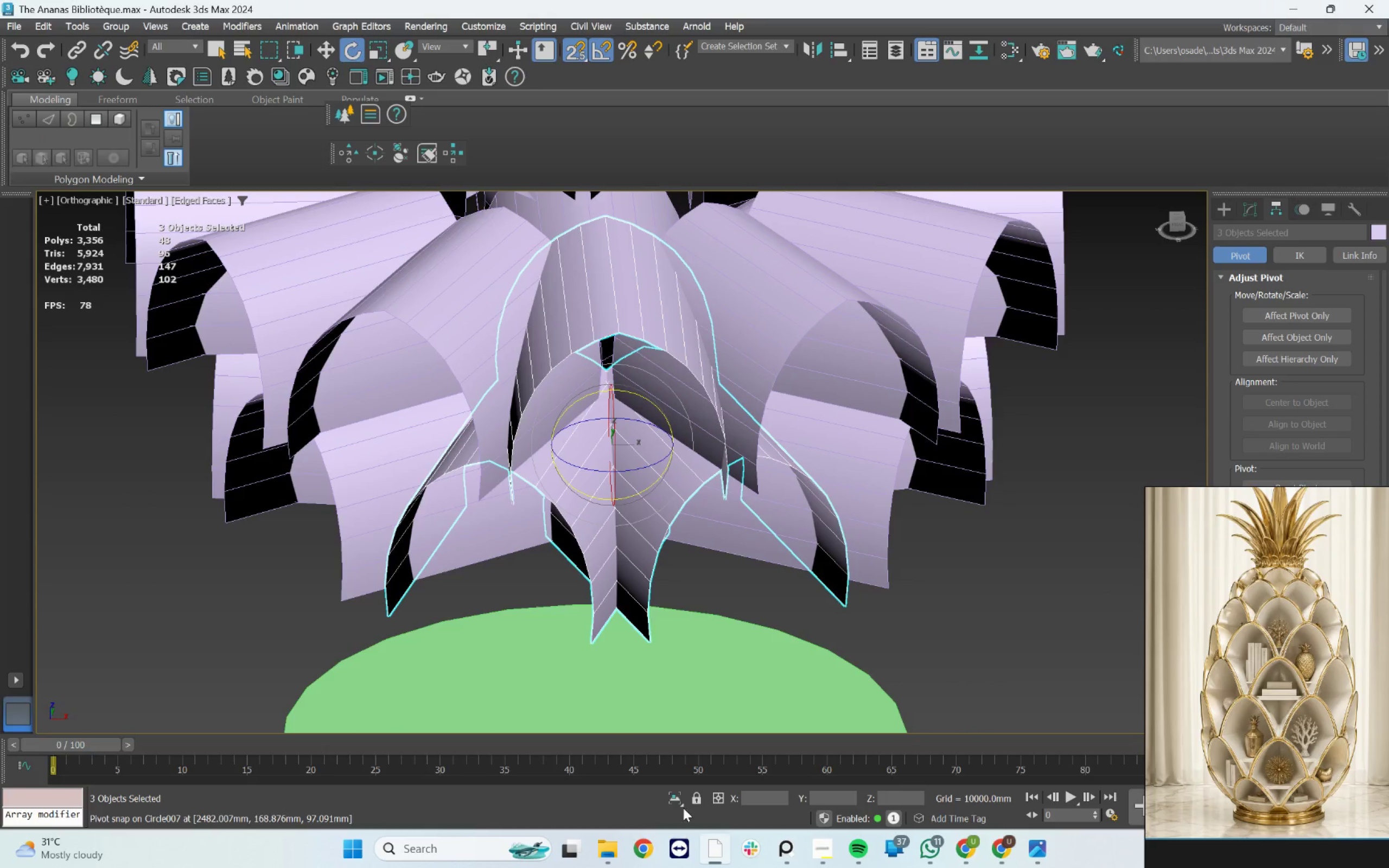 
left_click([681, 802])
 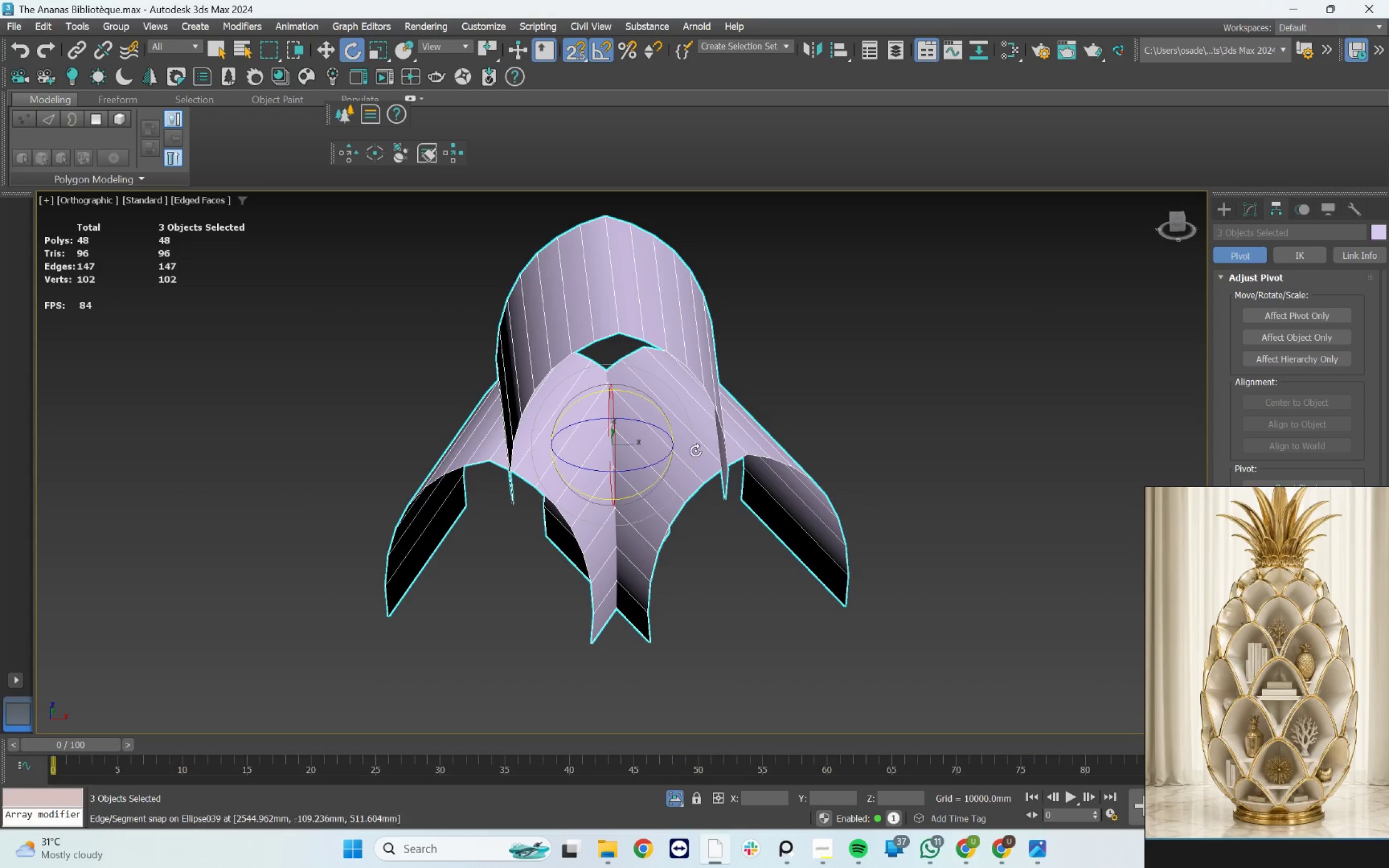 
hold_key(key=AltLeft, duration=11.82)
 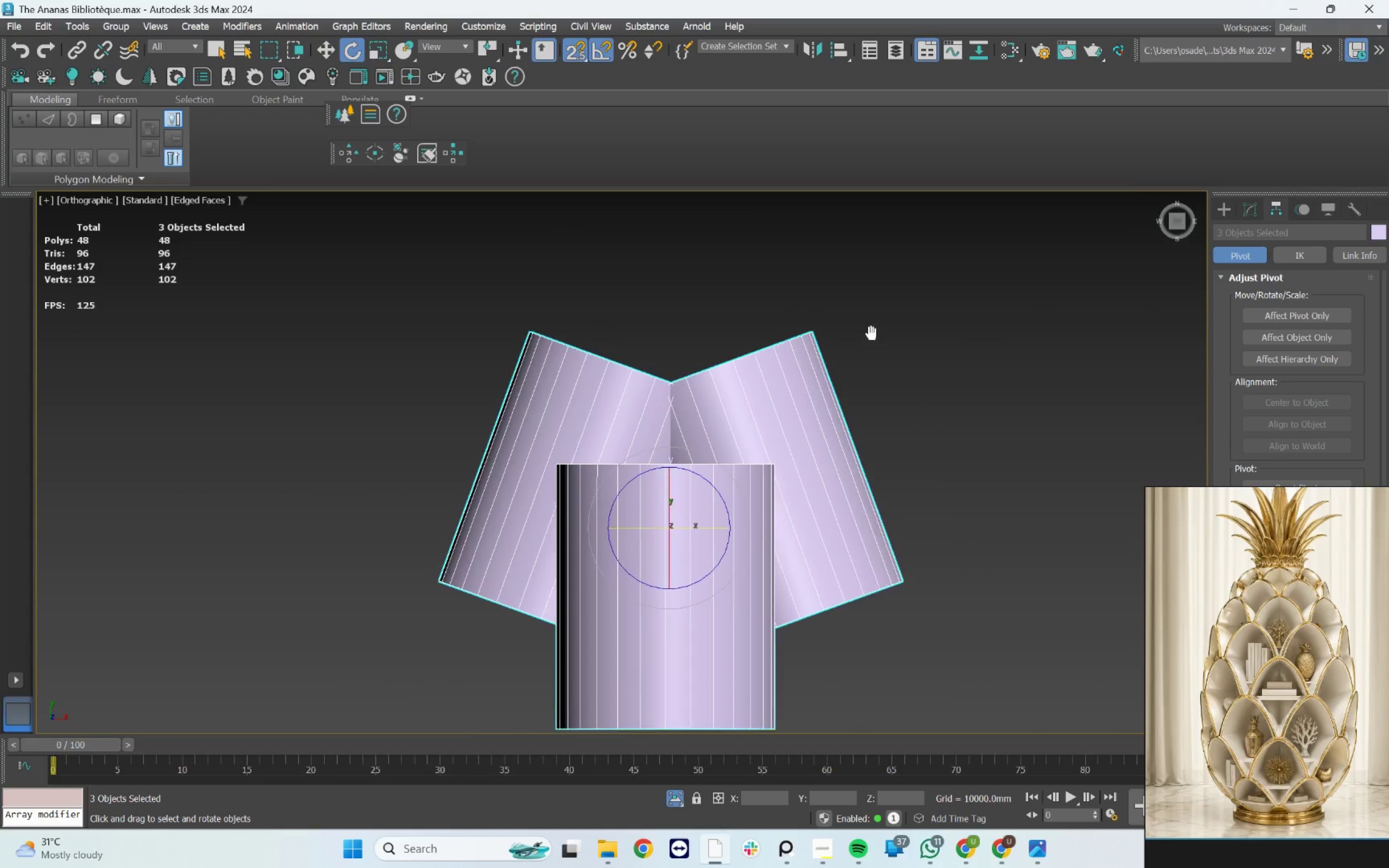 
left_click([731, 398])
 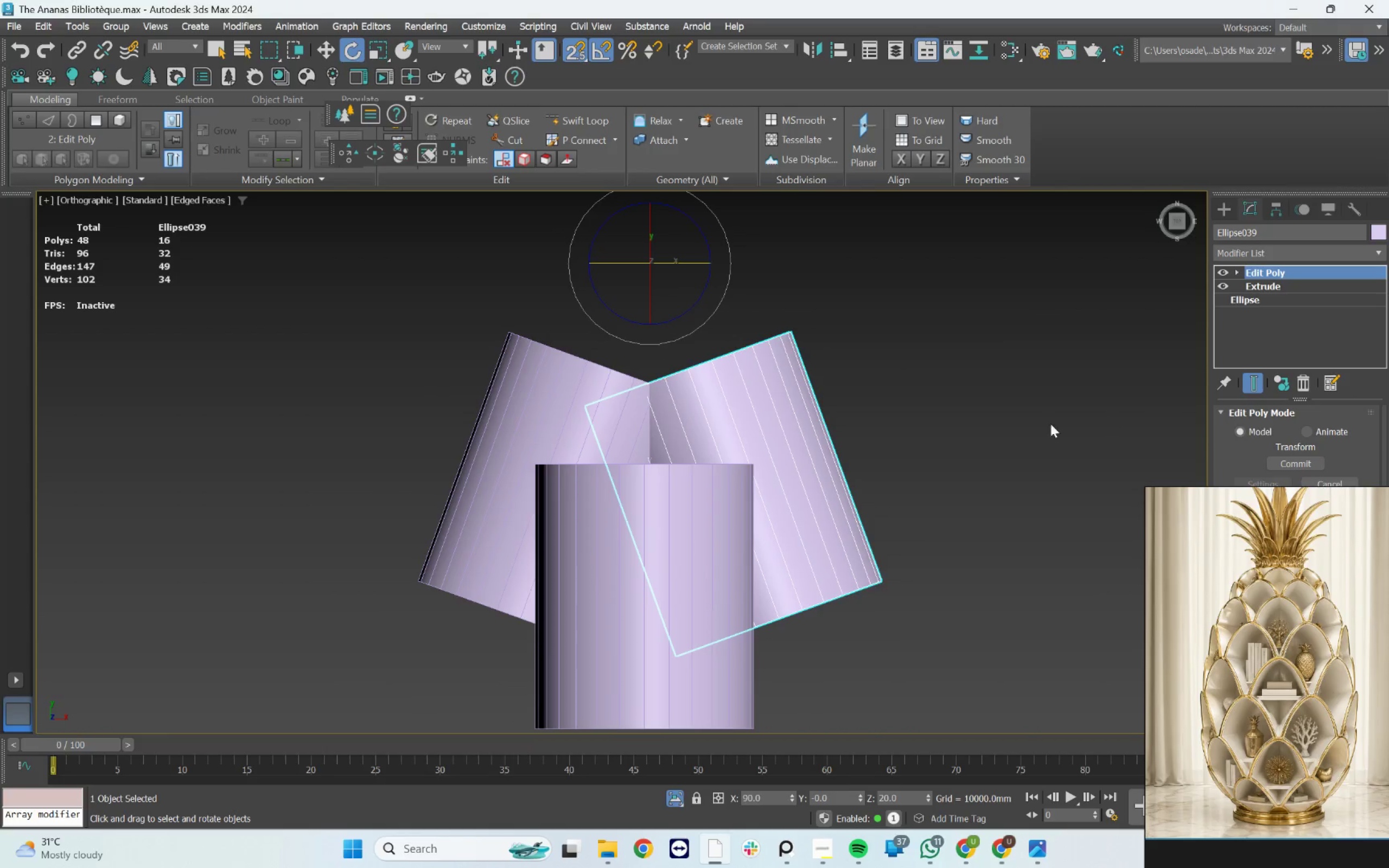 
key(2)
 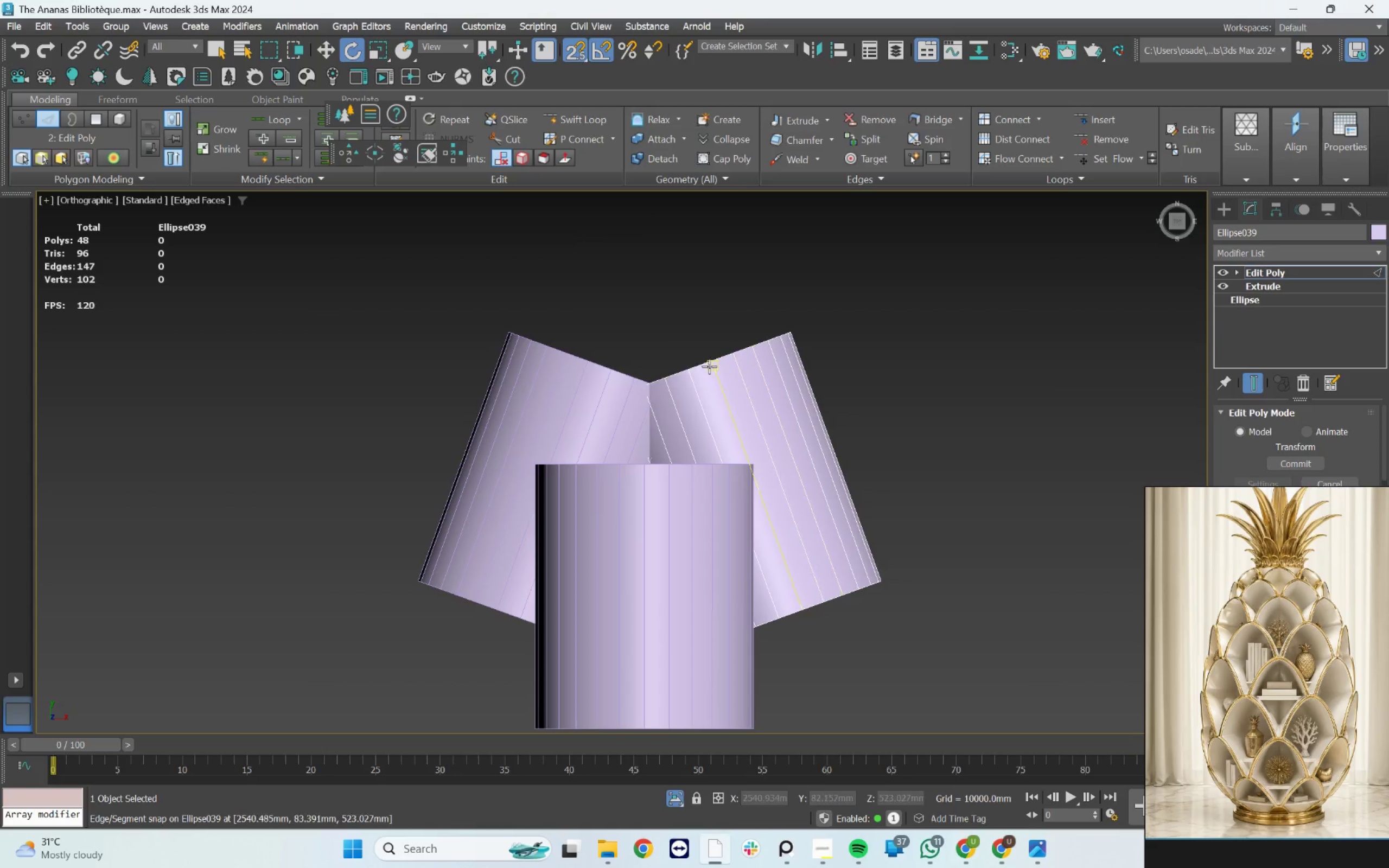 
left_click([709, 366])
 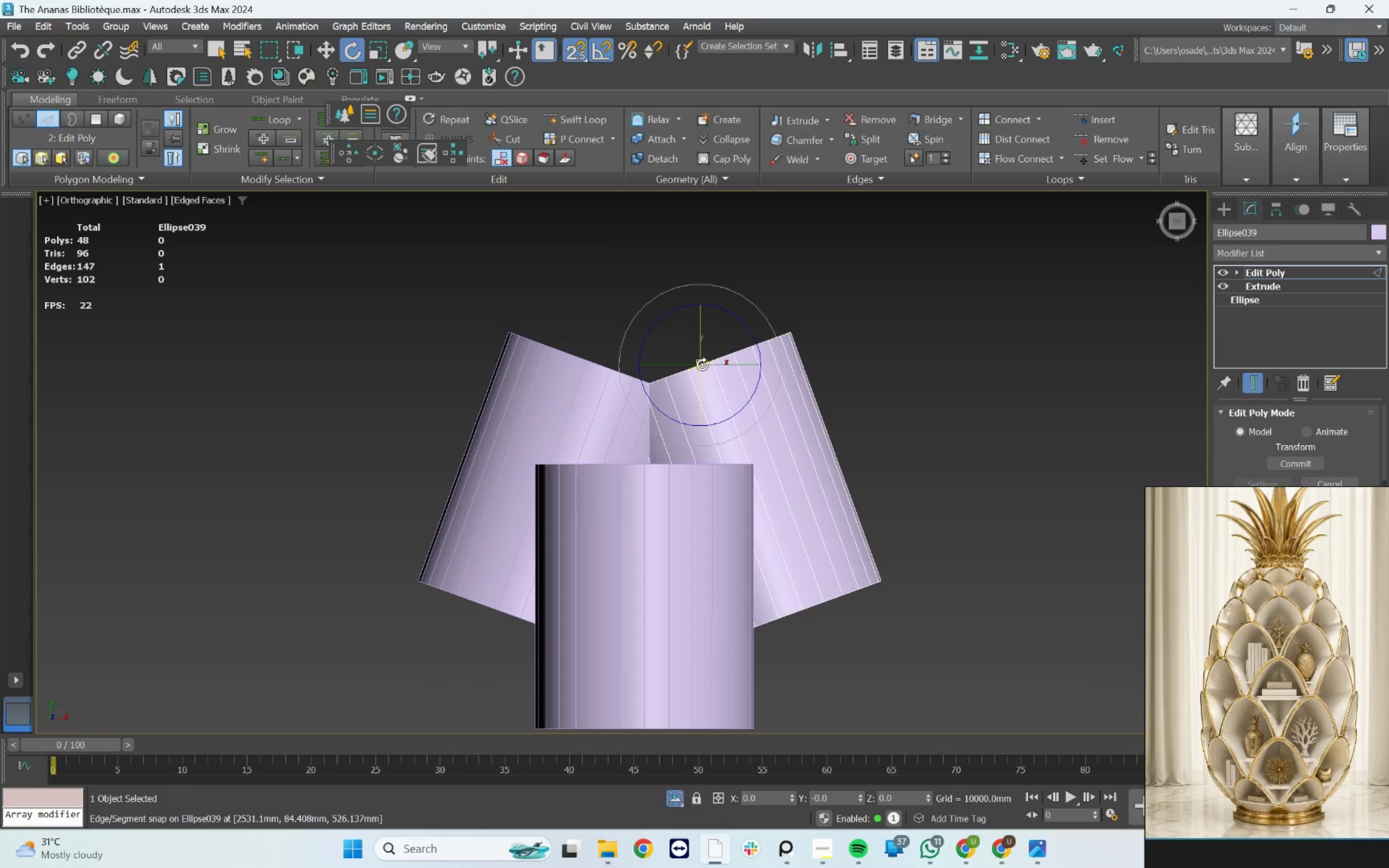 
double_click([702, 365])
 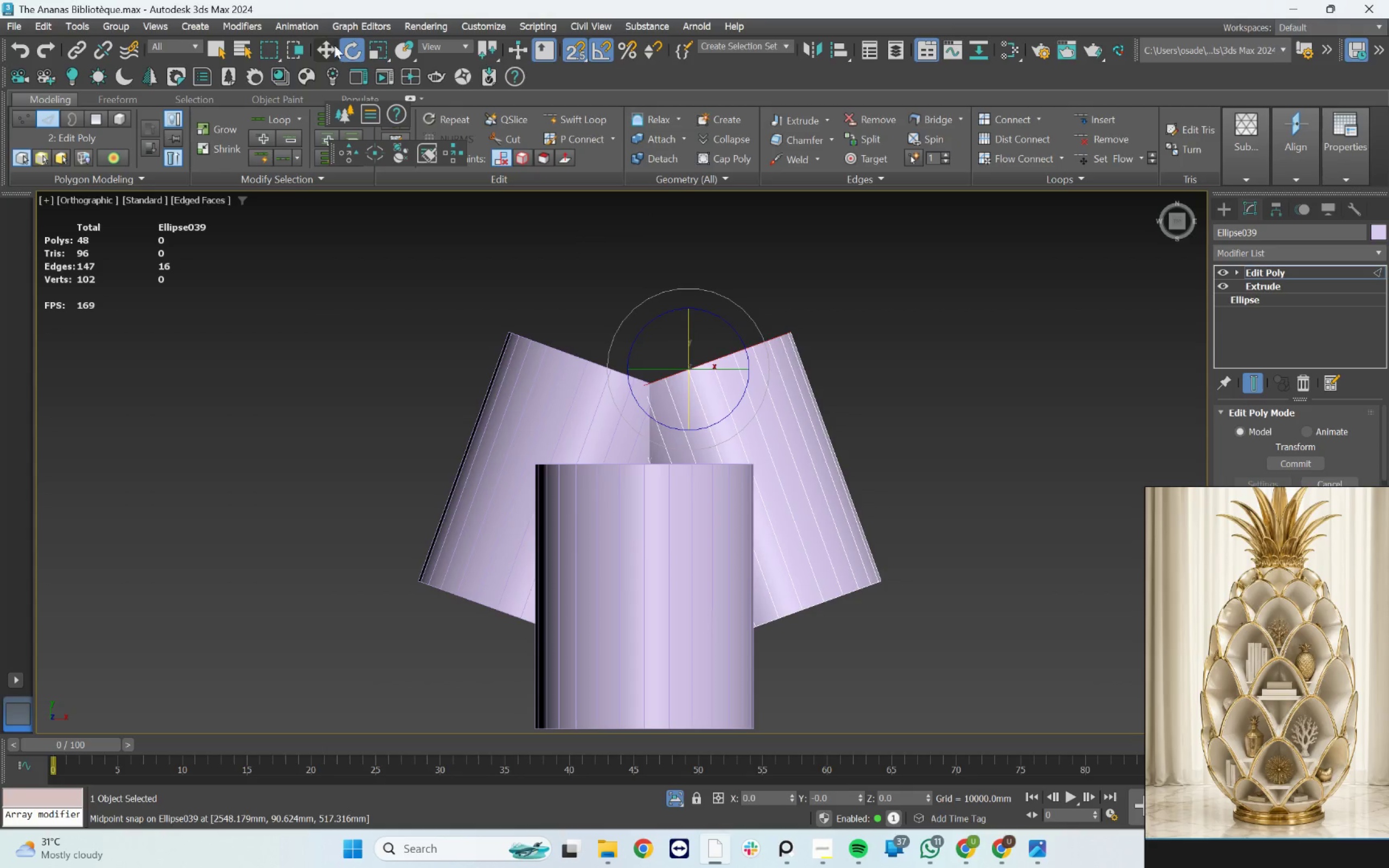 
left_click([443, 48])
 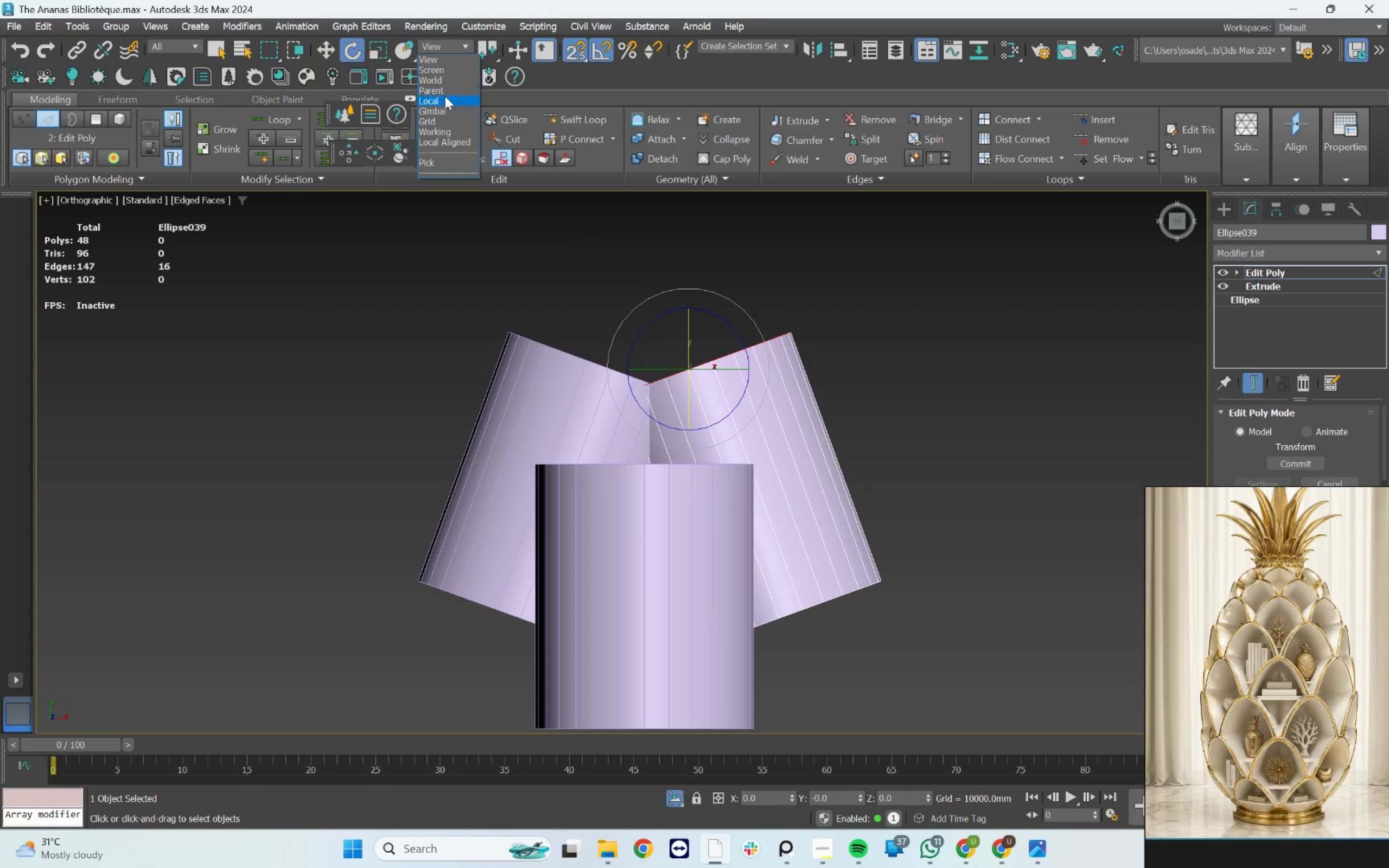 
left_click([445, 99])
 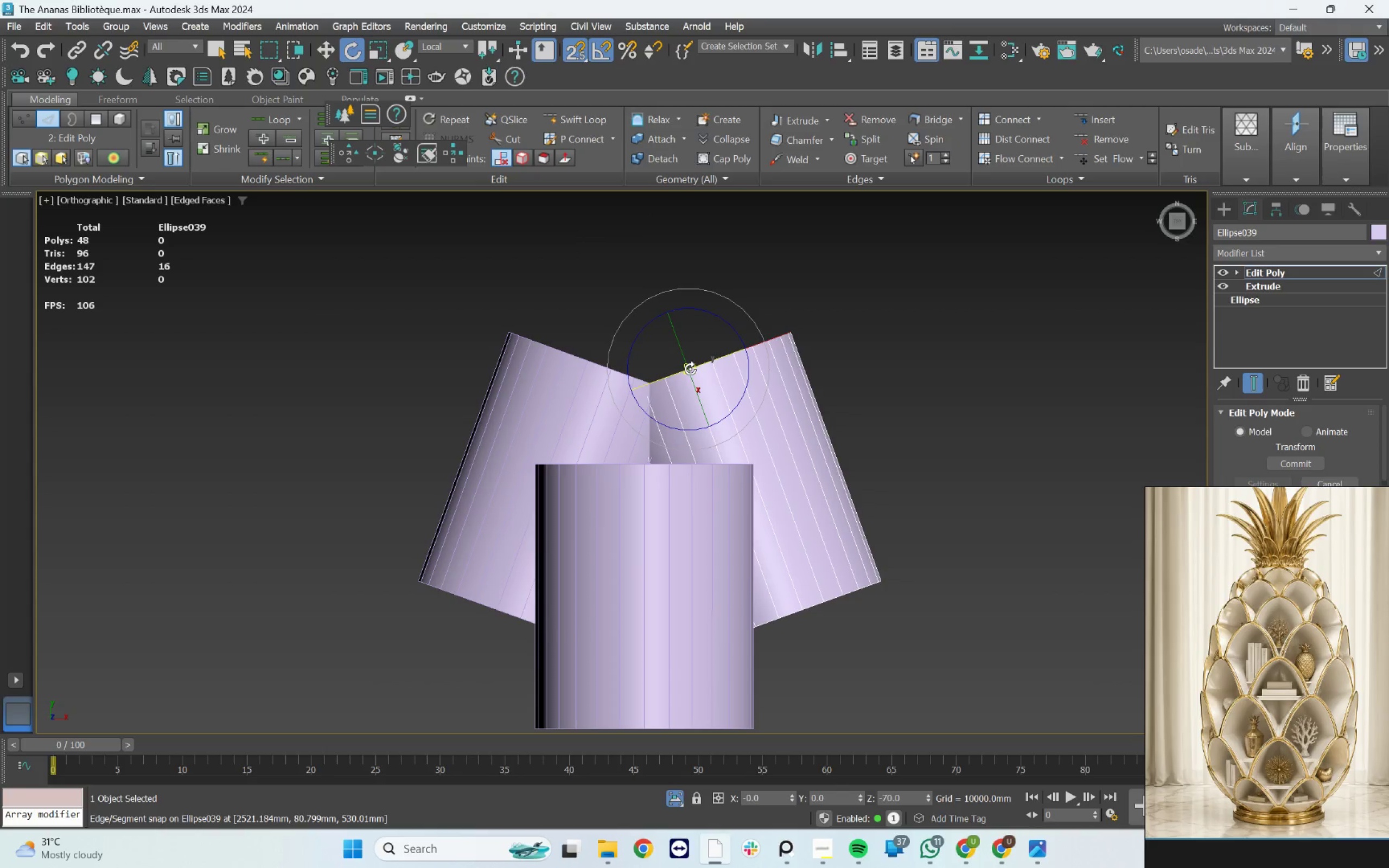 
key(W)
 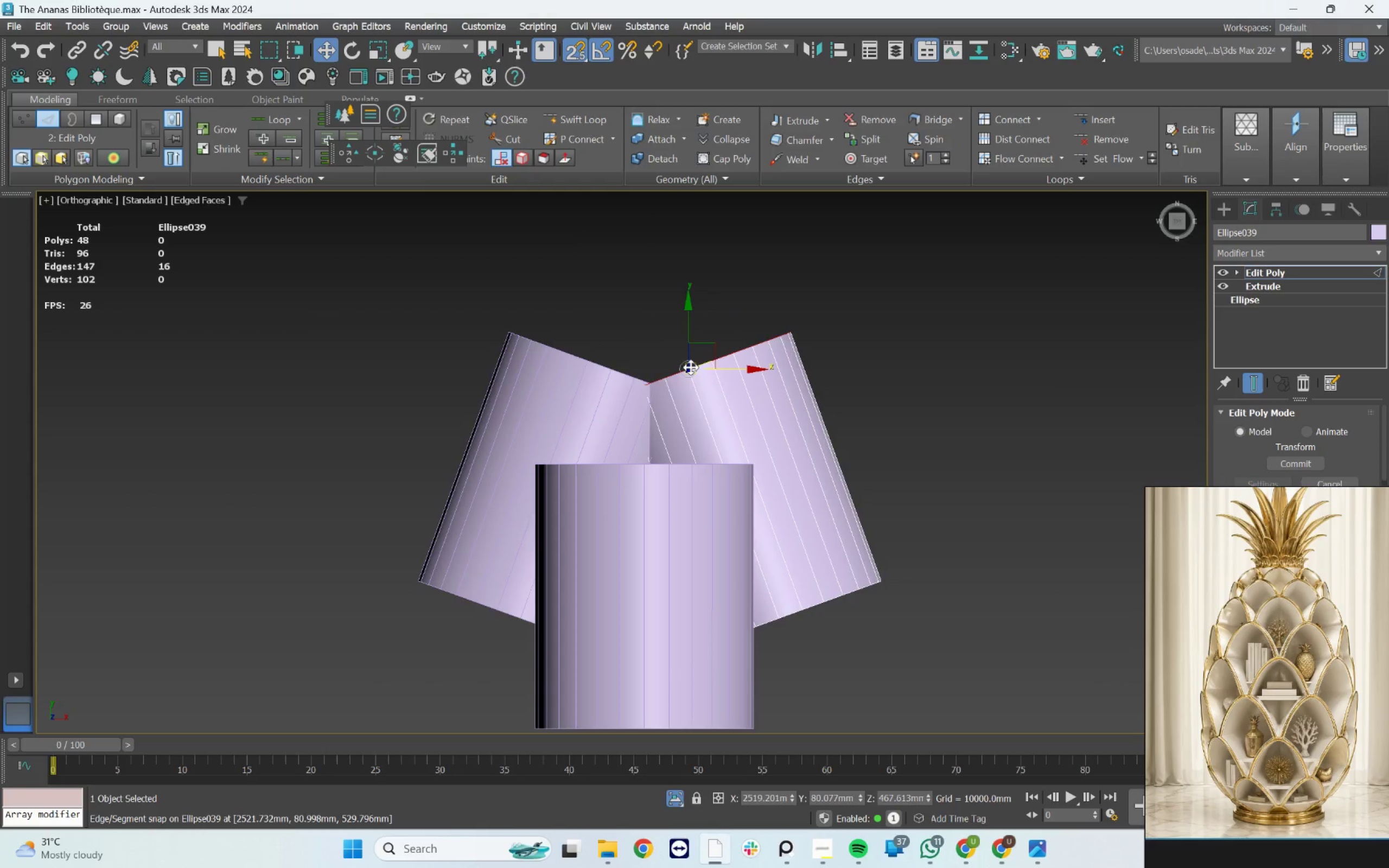 
scroll: coordinate [699, 350], scroll_direction: up, amount: 1.0
 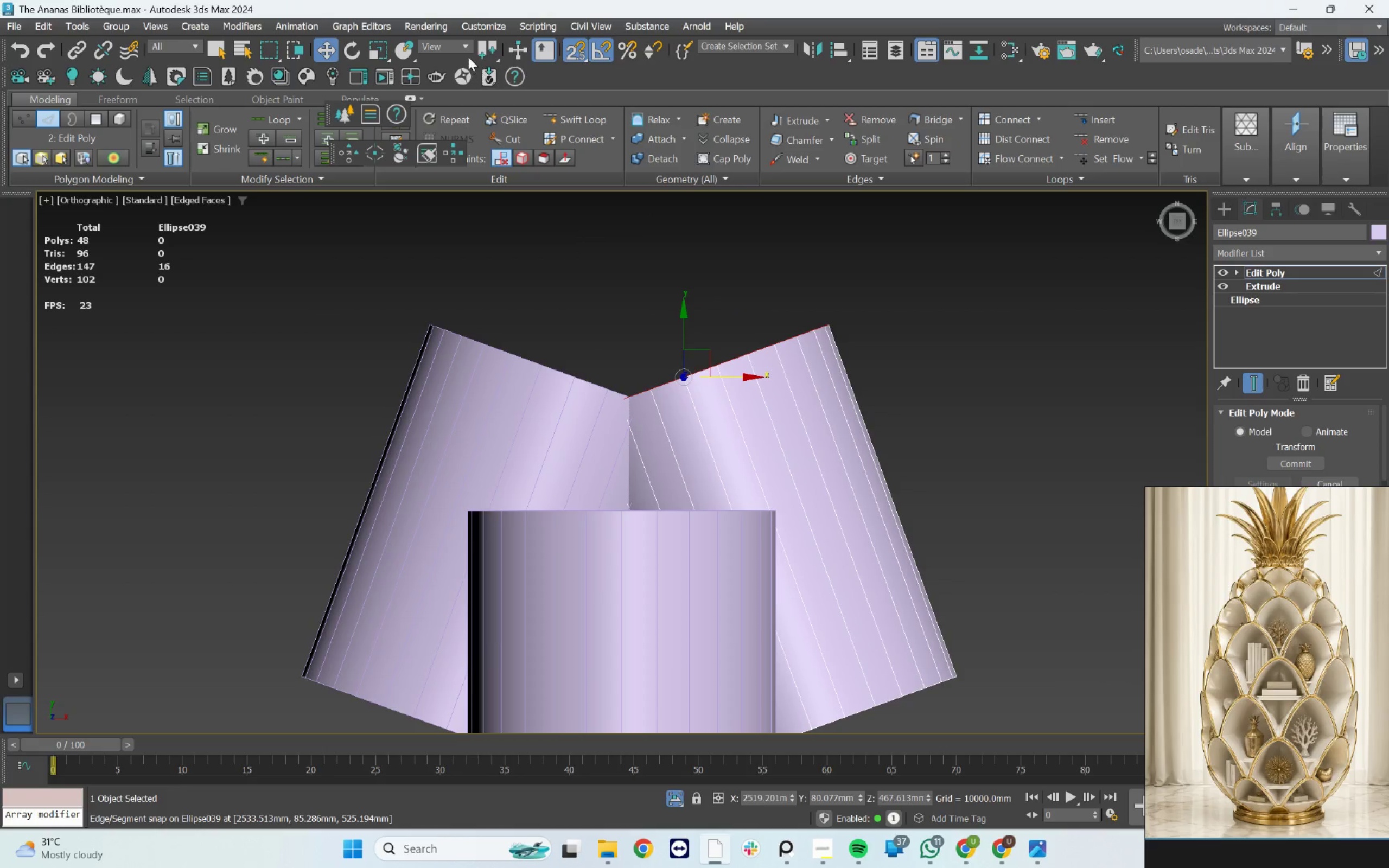 
left_click([458, 50])
 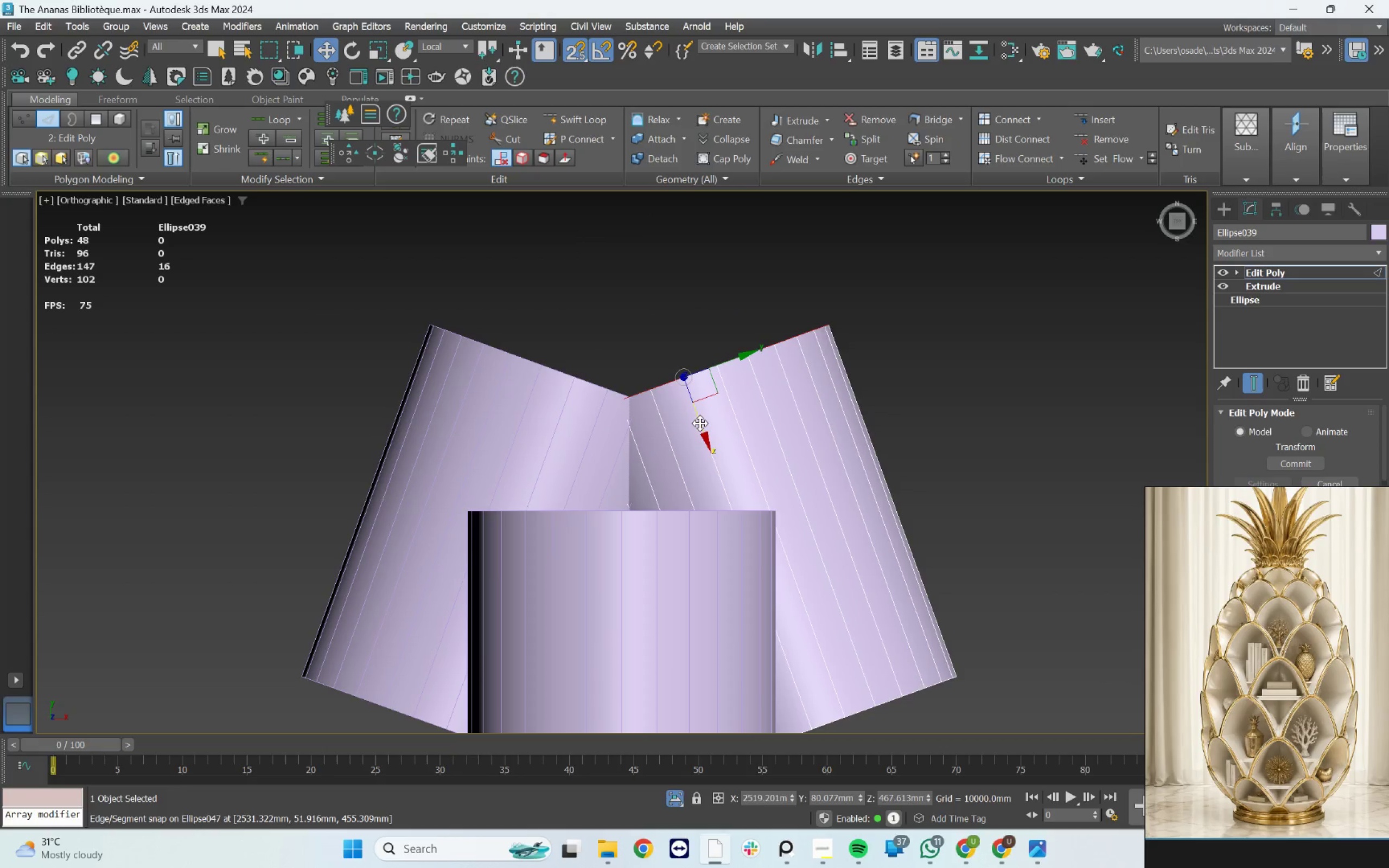 
key(S)
 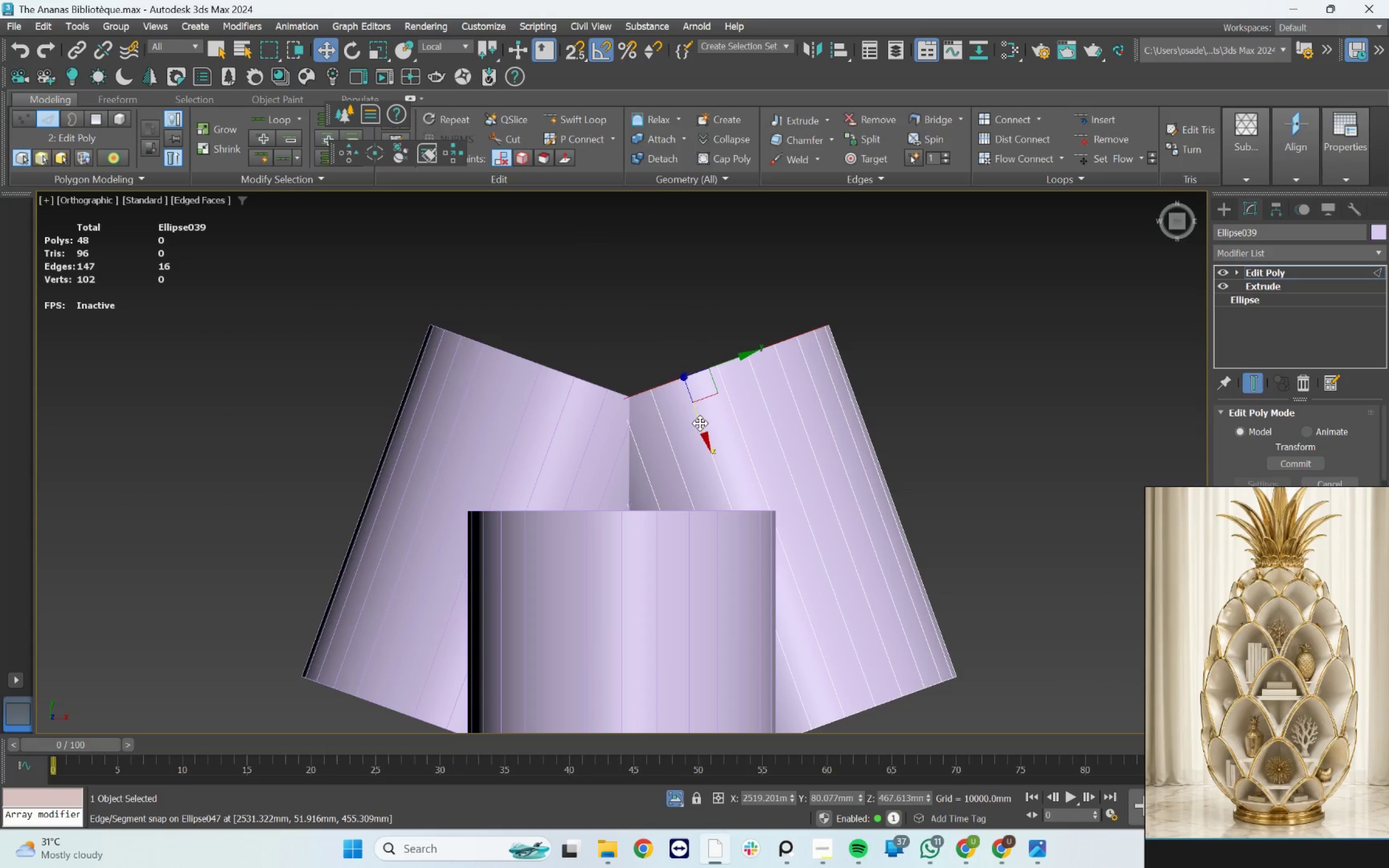 
left_click_drag(start_coordinate=[700, 423], to_coordinate=[758, 501])
 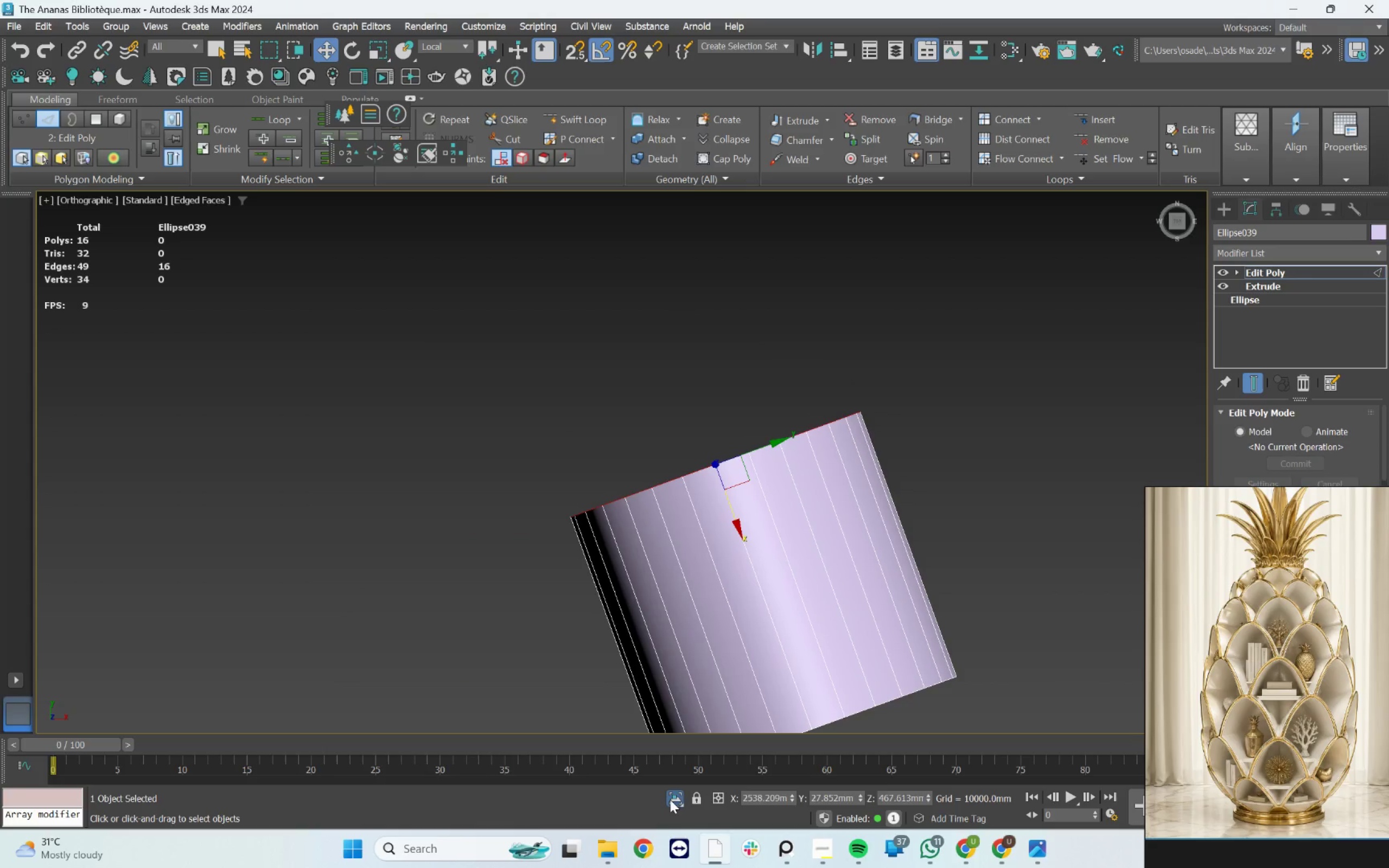 
left_click([671, 800])
 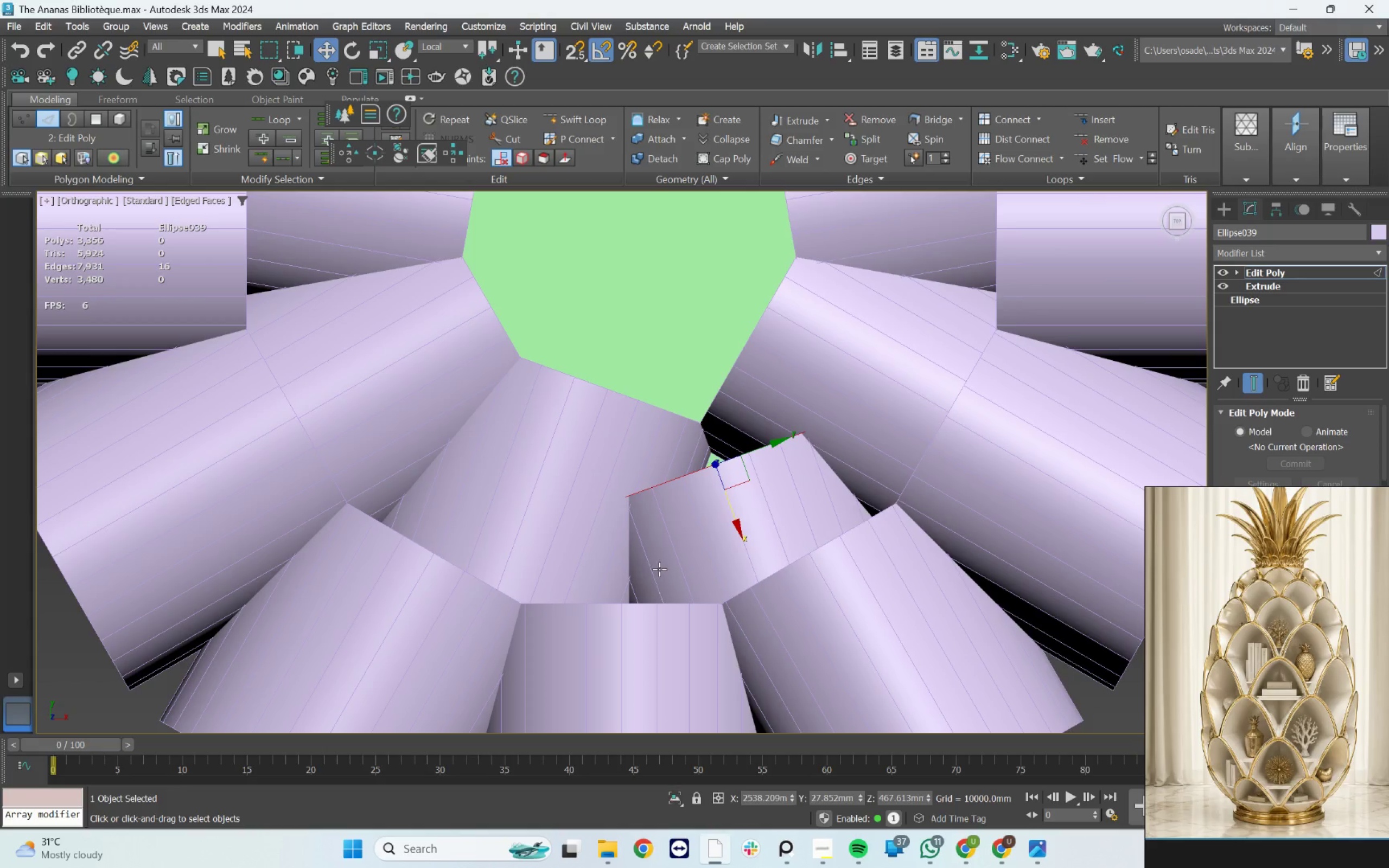 
scroll: coordinate [659, 546], scroll_direction: down, amount: 2.0
 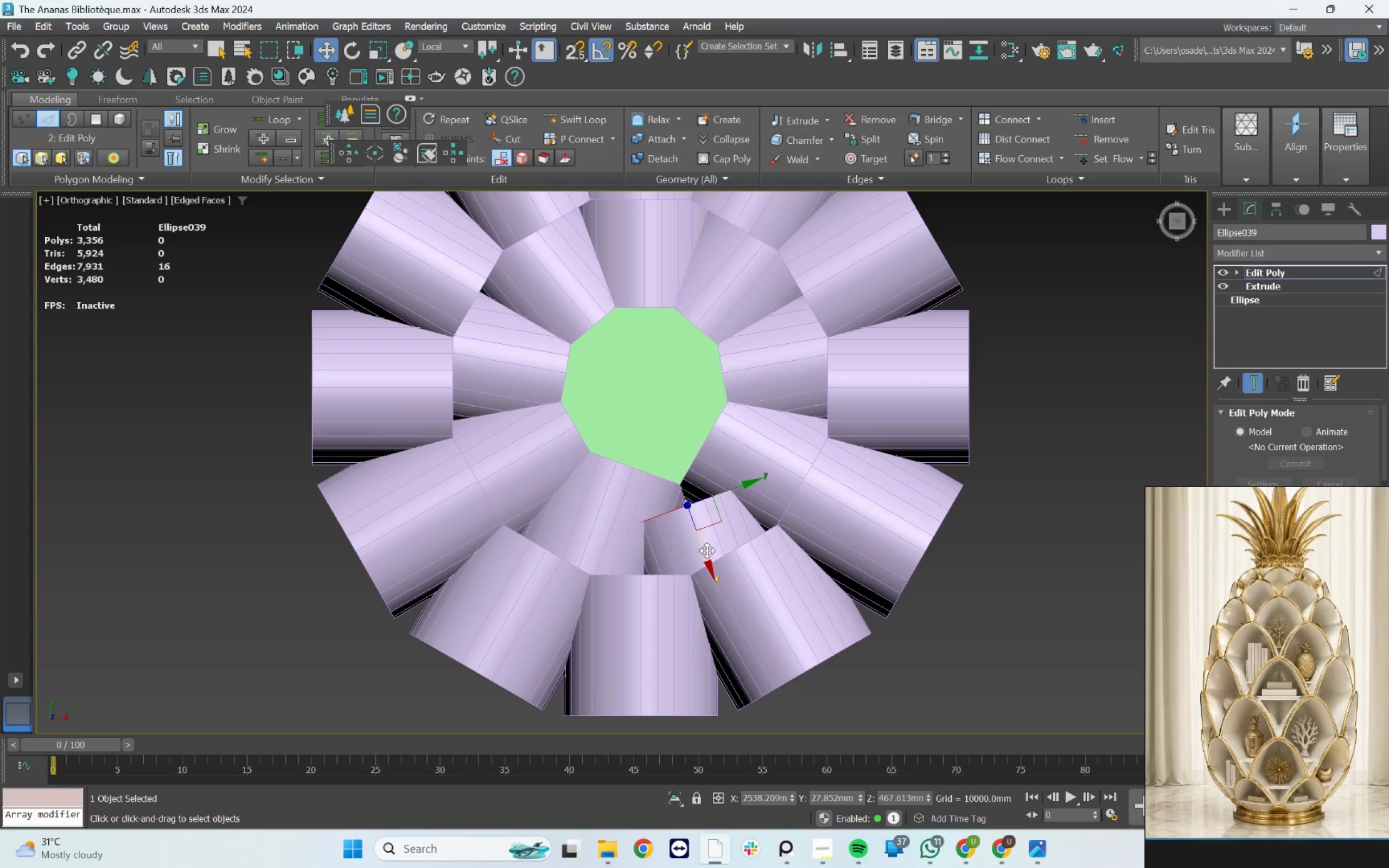 
left_click_drag(start_coordinate=[704, 548], to_coordinate=[767, 614])
 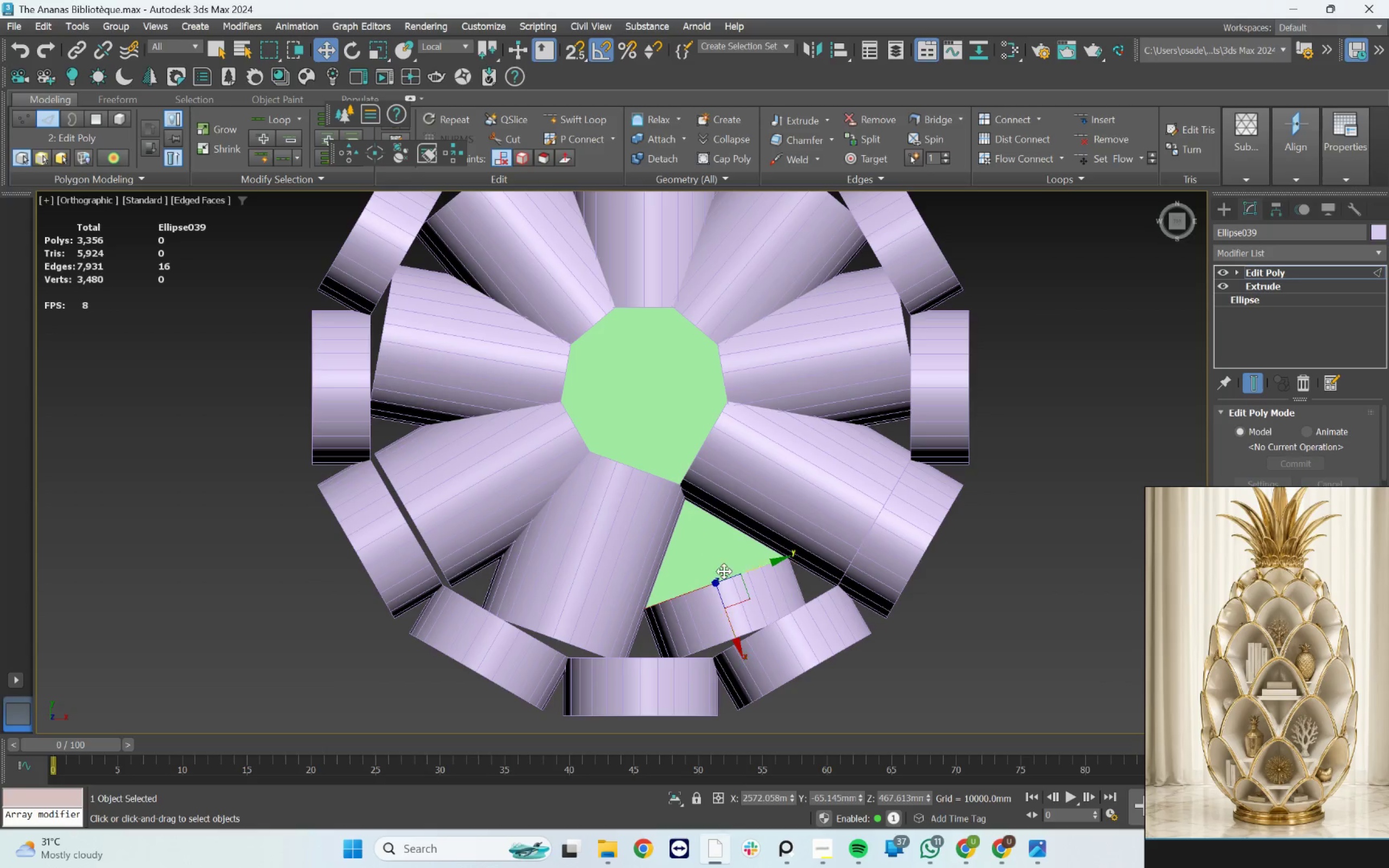 
scroll: coordinate [676, 522], scroll_direction: down, amount: 2.0
 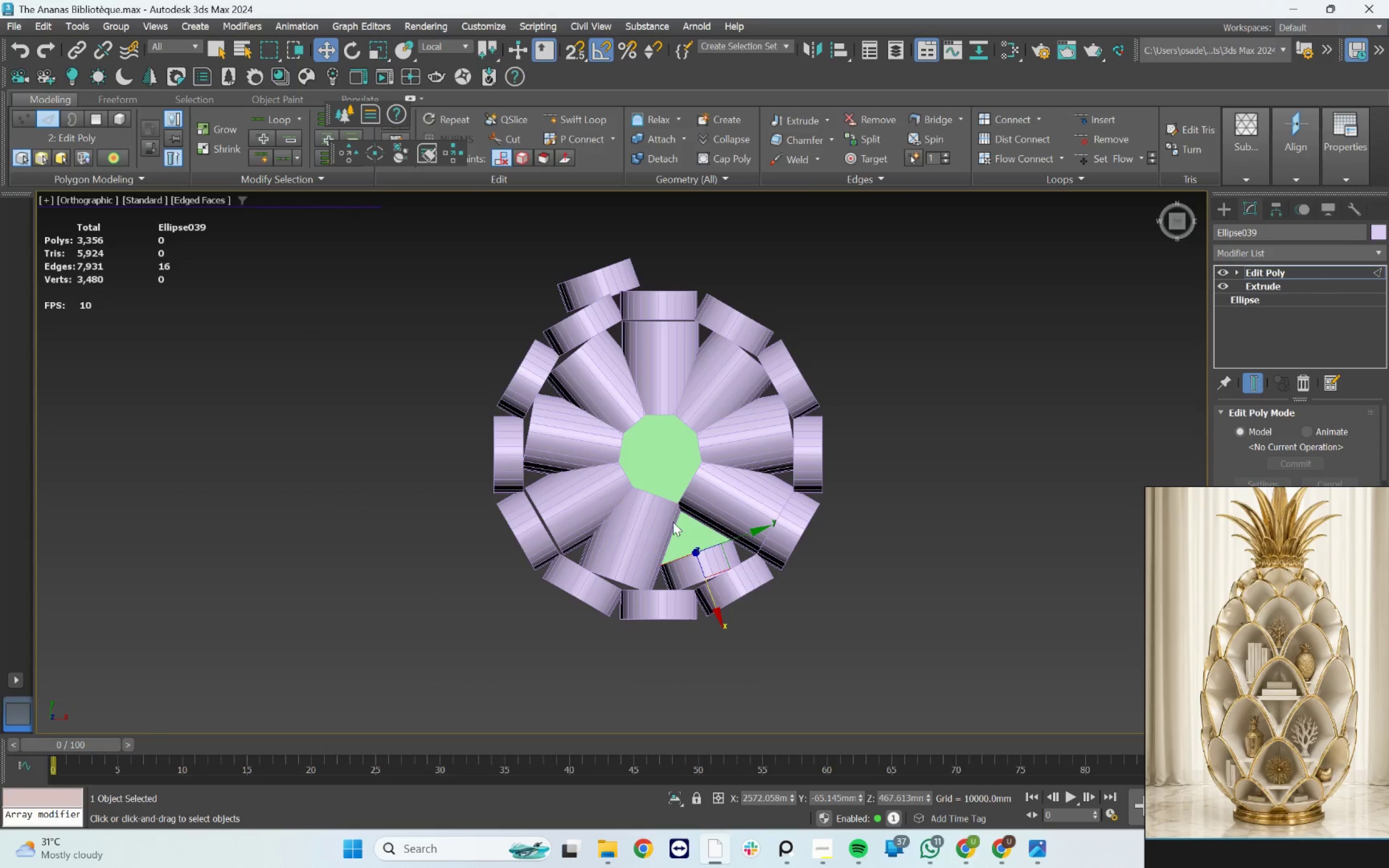 
hold_key(key=AltLeft, duration=1.84)
 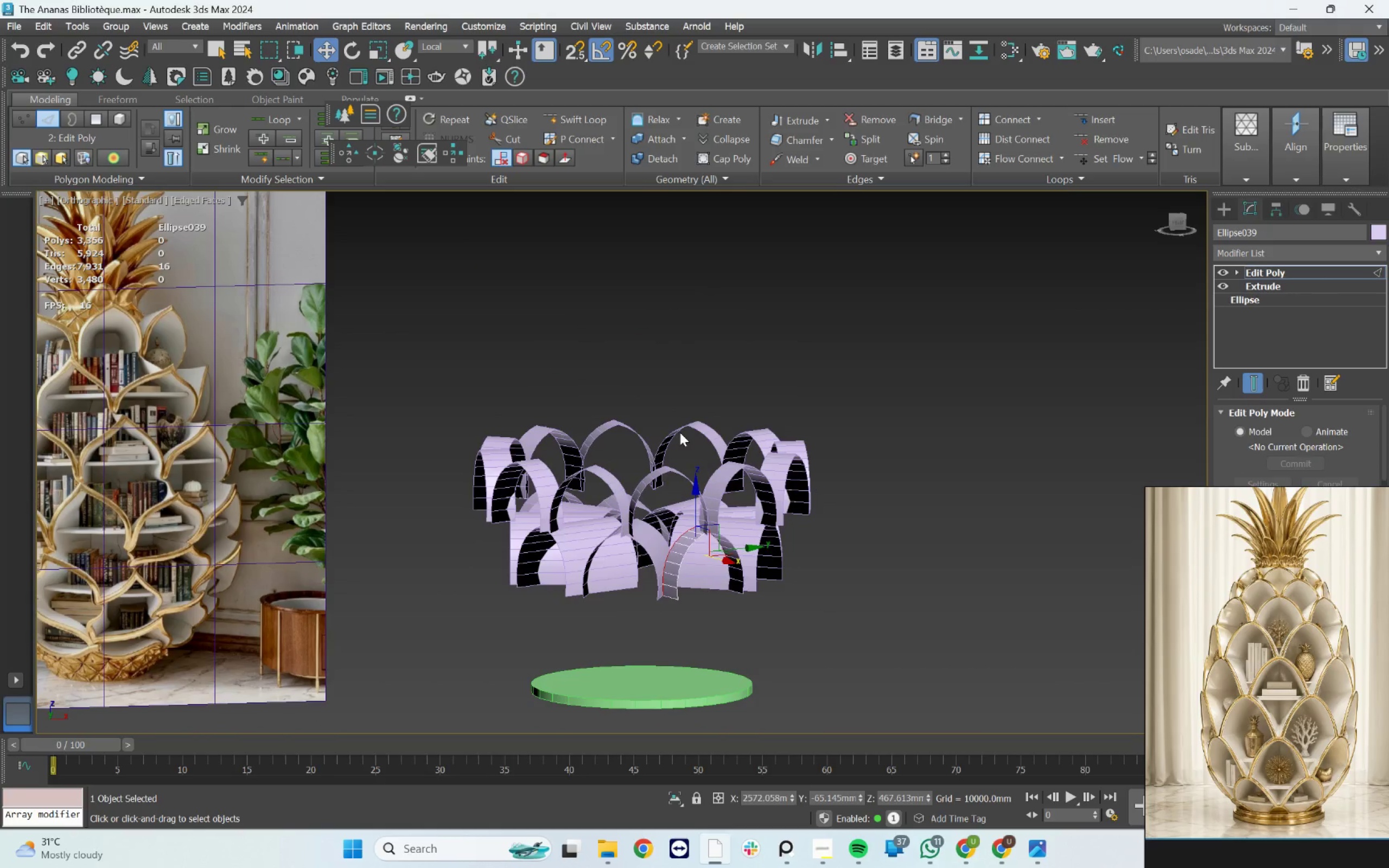 
key(Control+Z)
 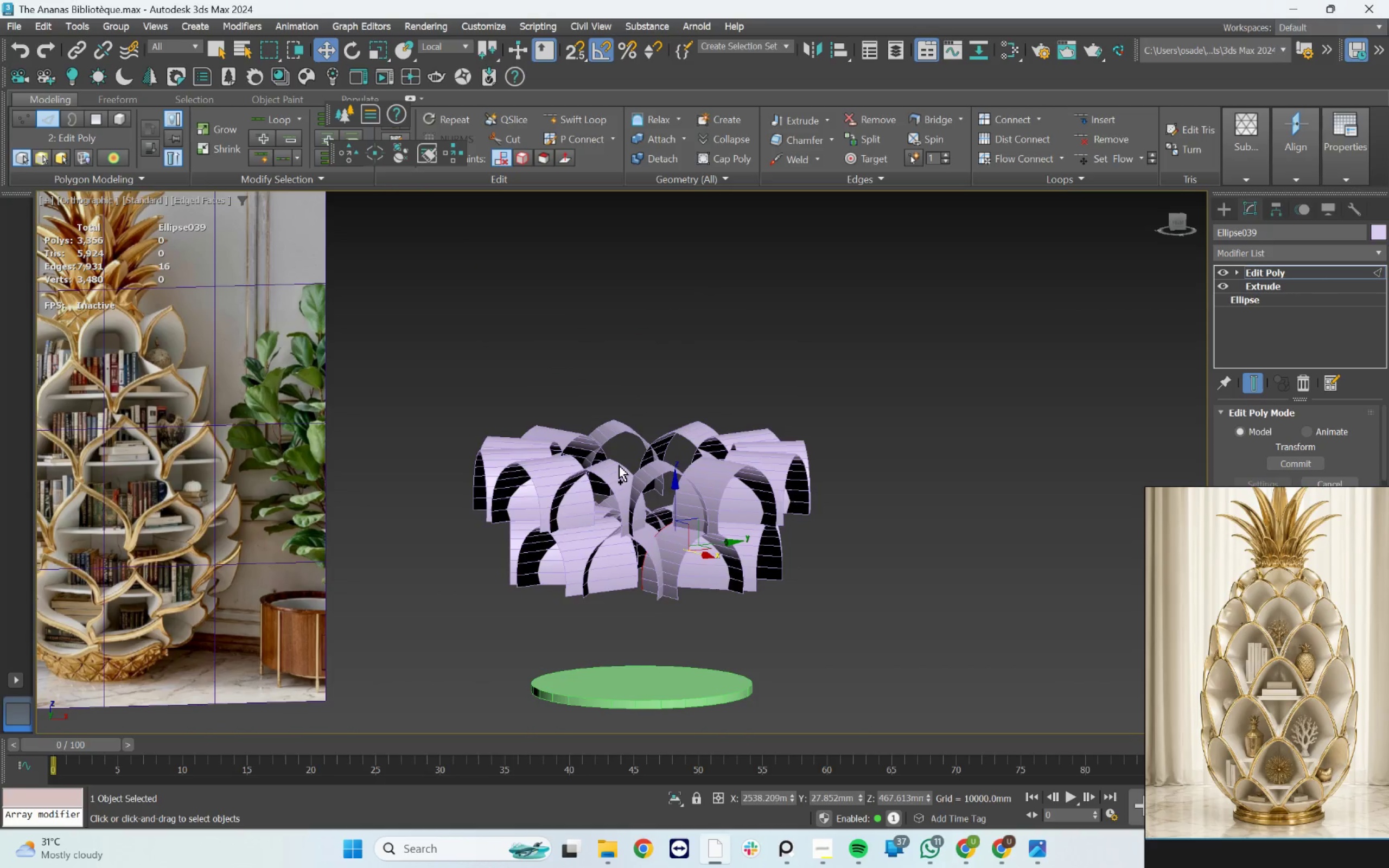 
hold_key(key=AltLeft, duration=1.05)
 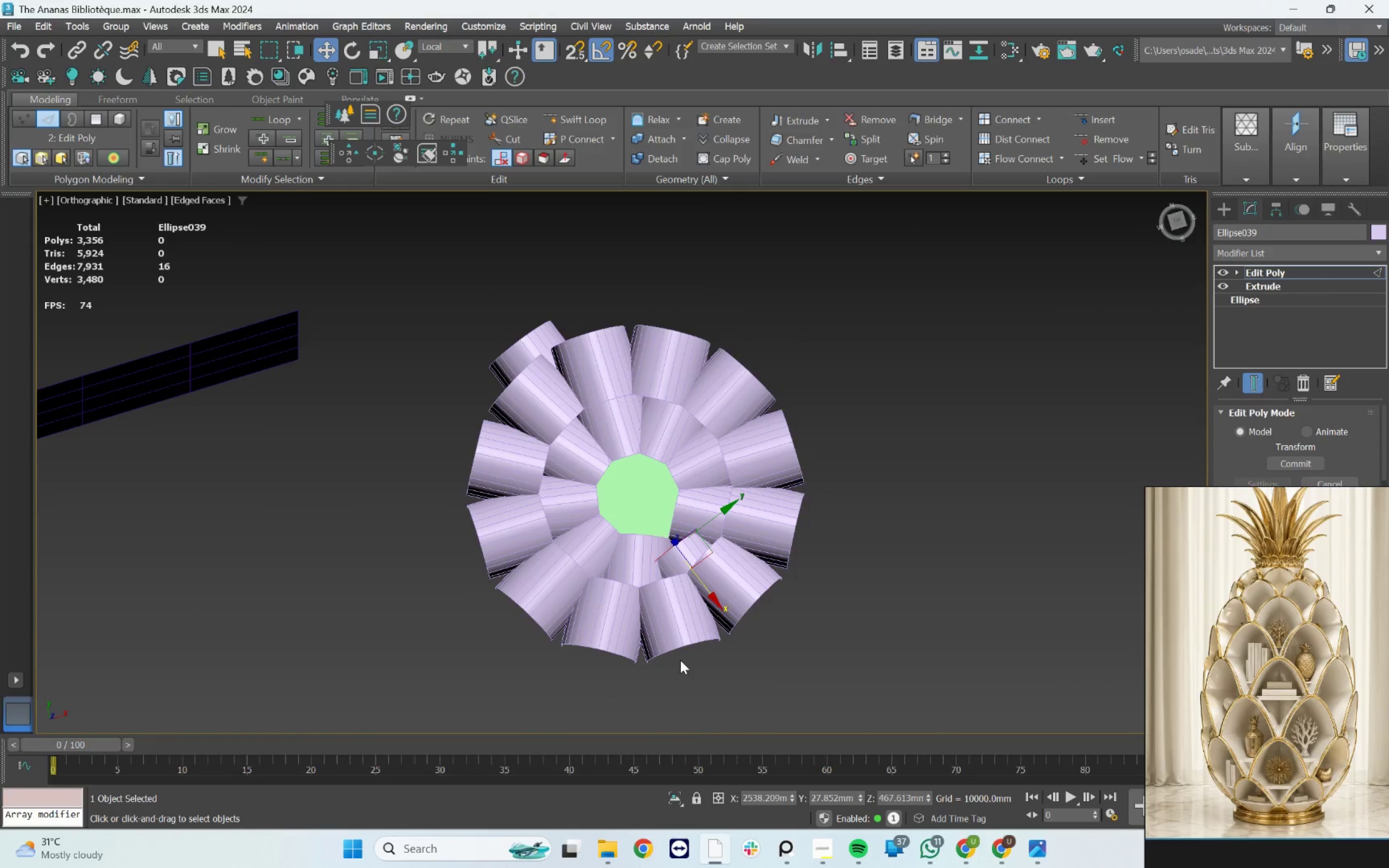 
key(Control+Z)
 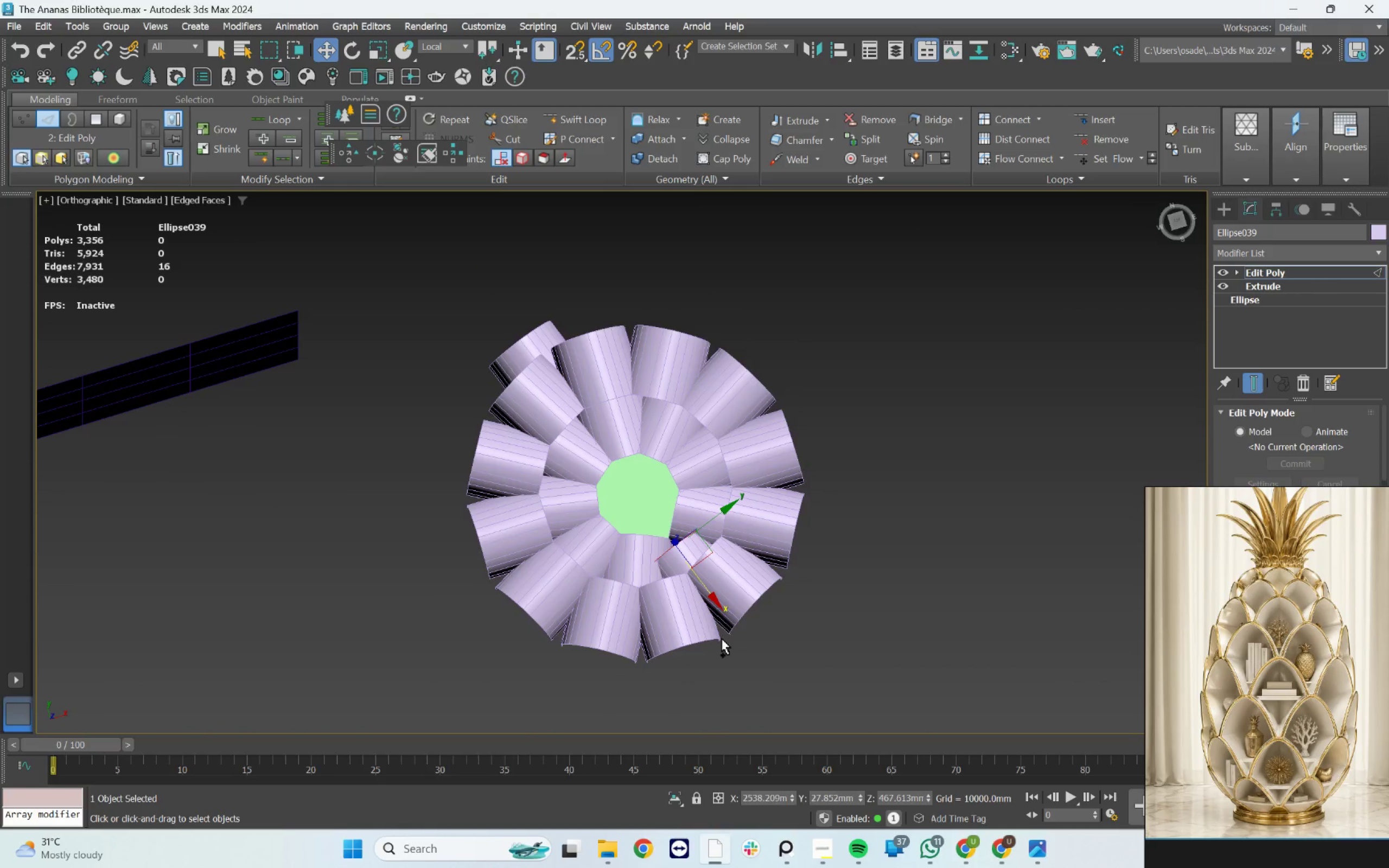 
key(Control+Z)
 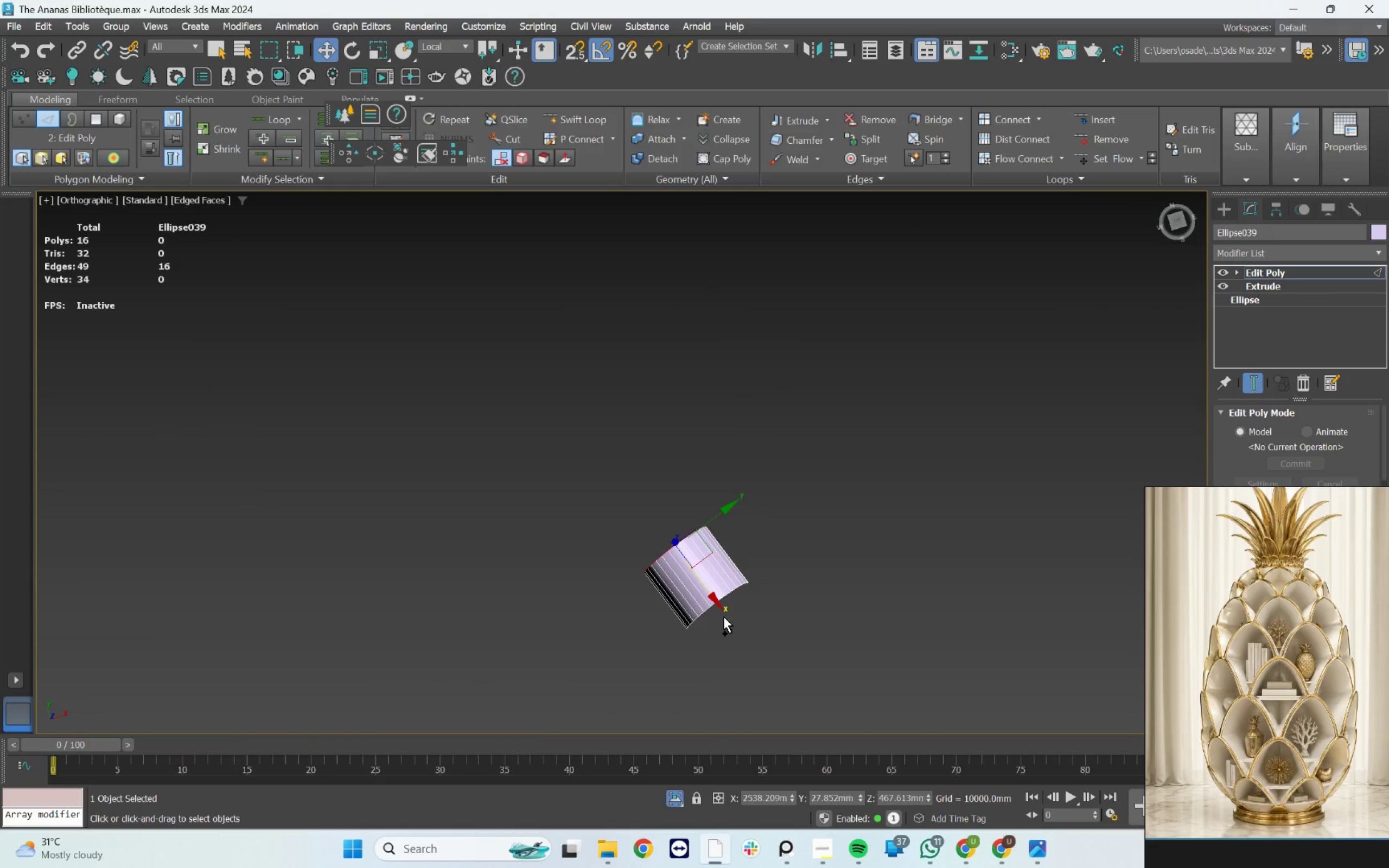 
key(Control+Z)
 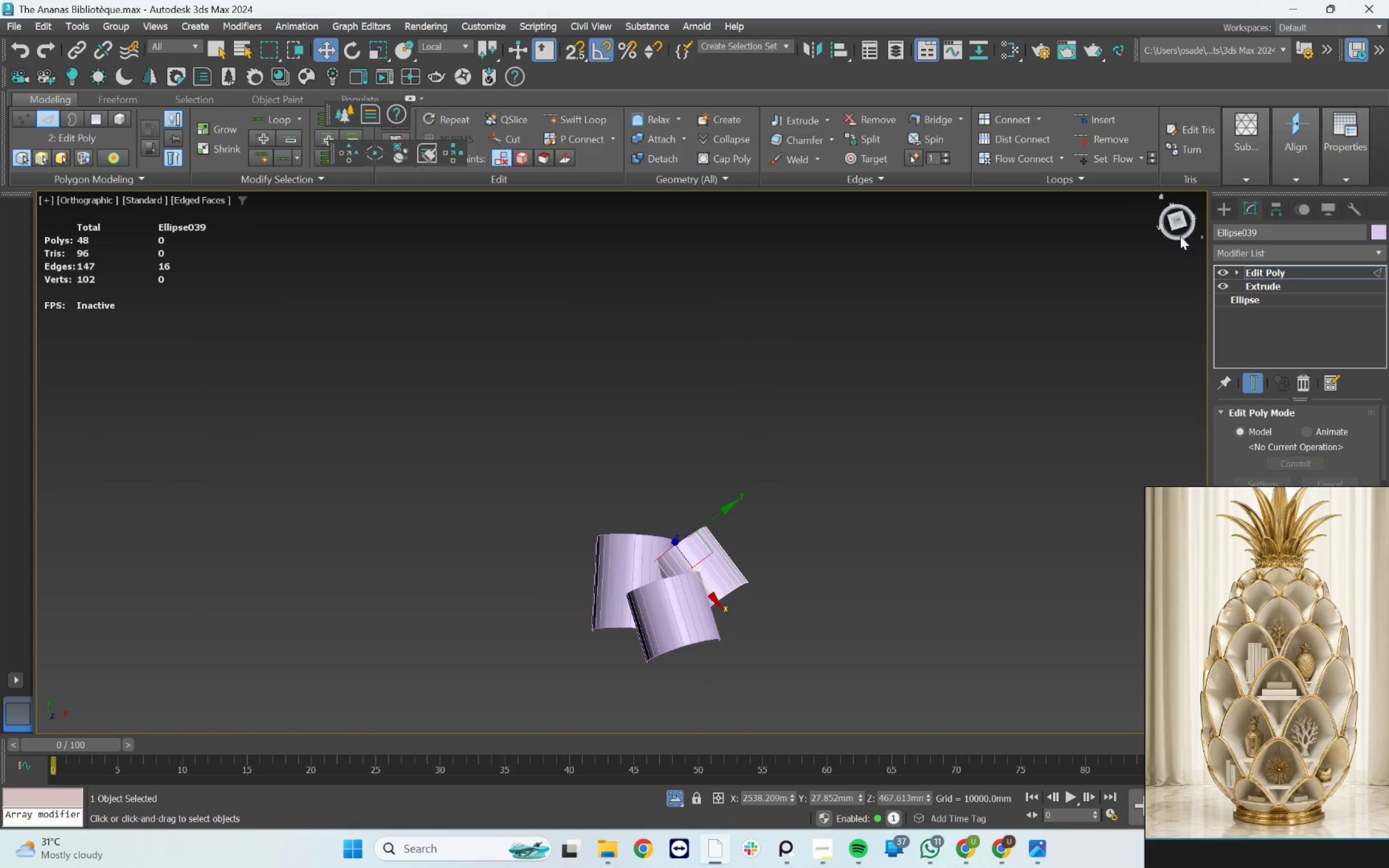 
left_click([1180, 220])
 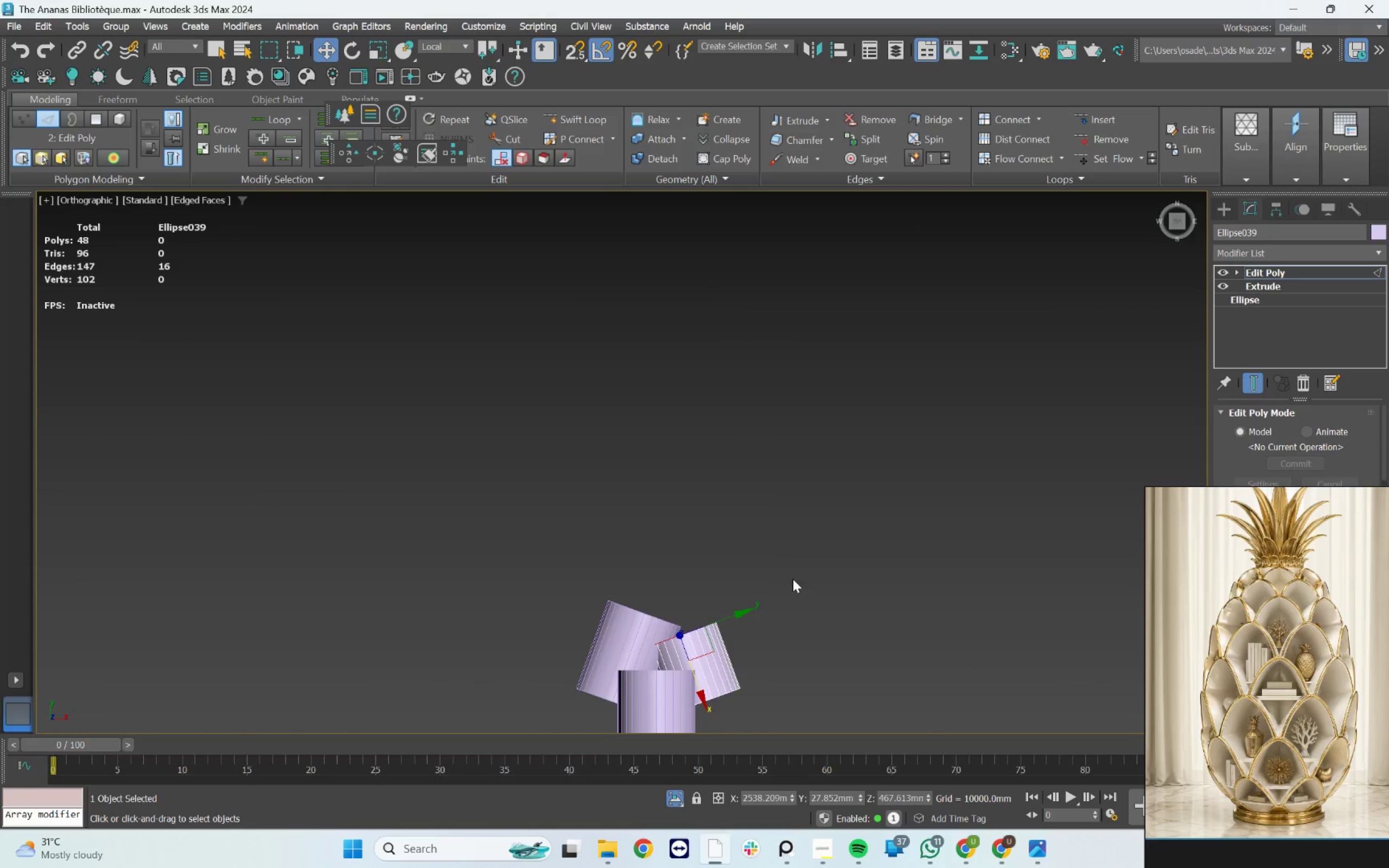 
key(Control+Z)
 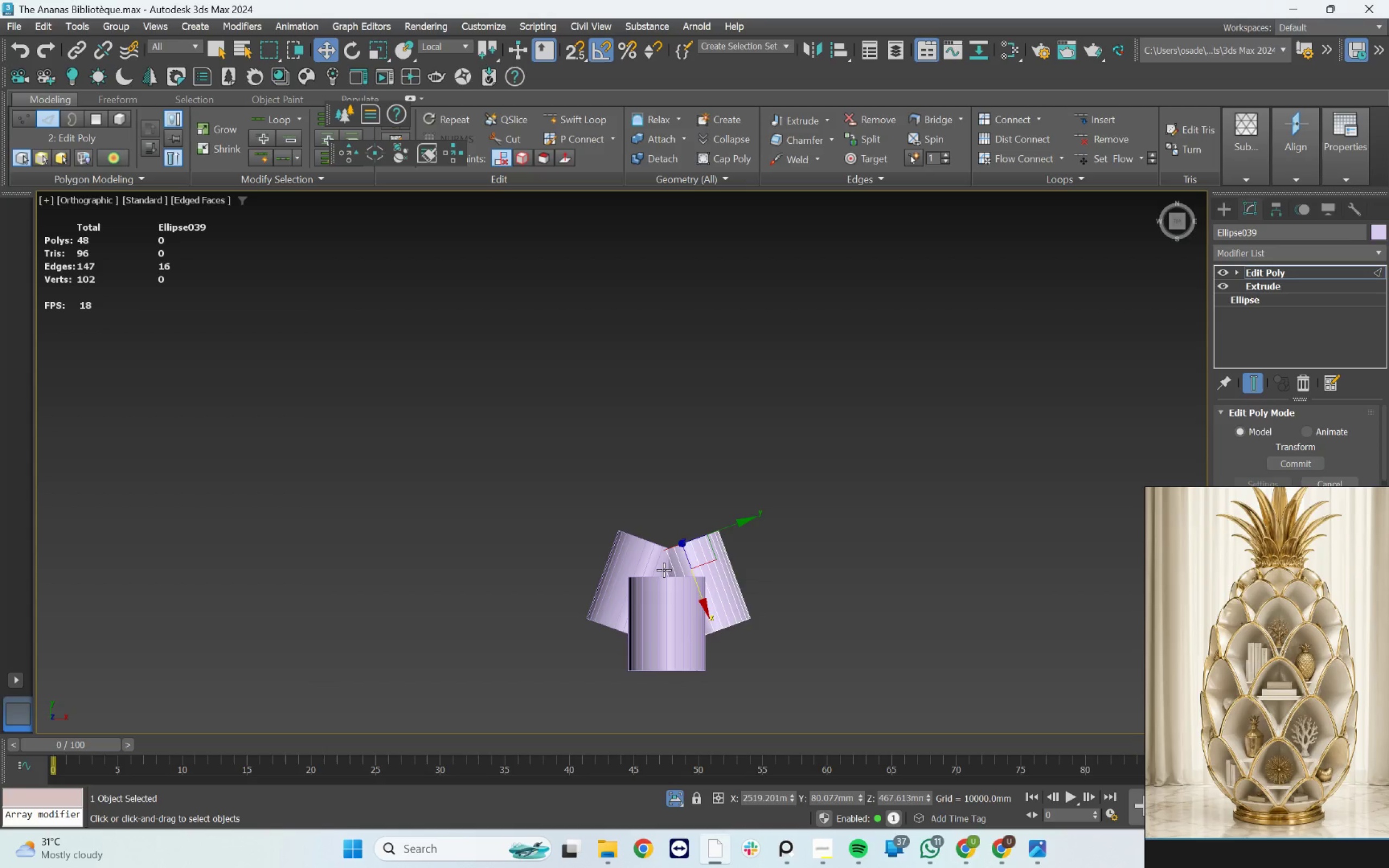 
scroll: coordinate [672, 546], scroll_direction: up, amount: 2.0
 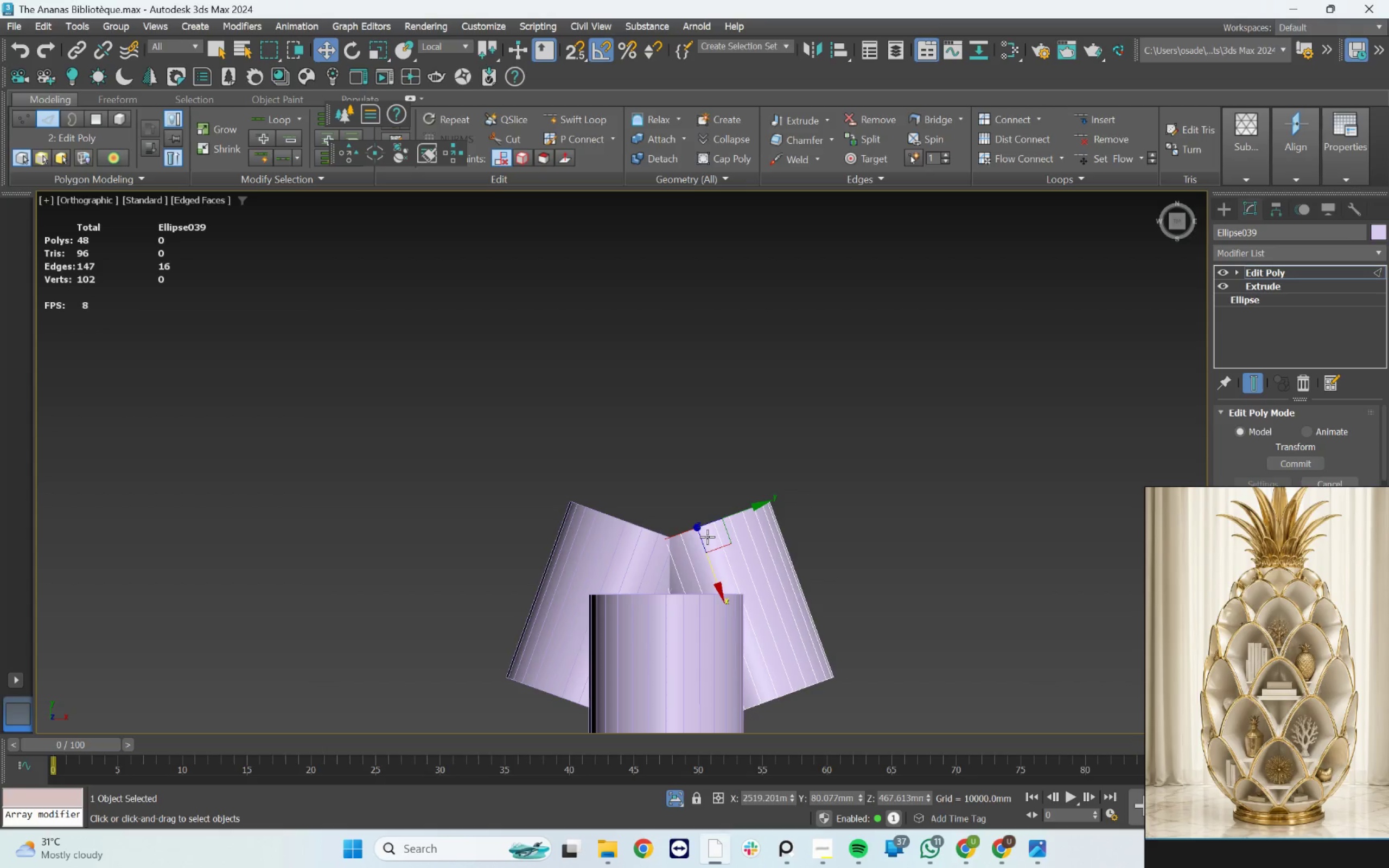 
key(R)
 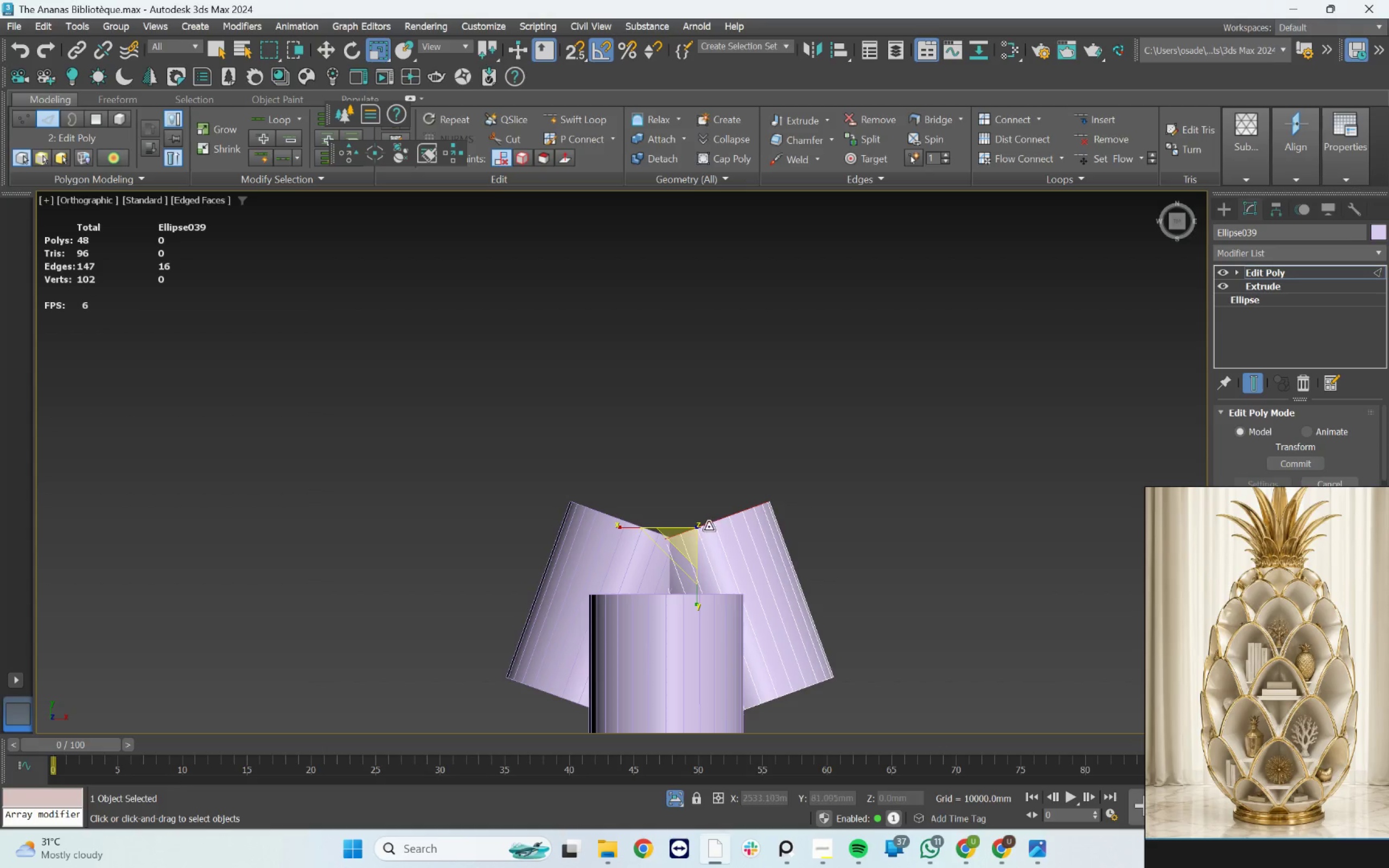 
scroll: coordinate [709, 527], scroll_direction: up, amount: 2.0
 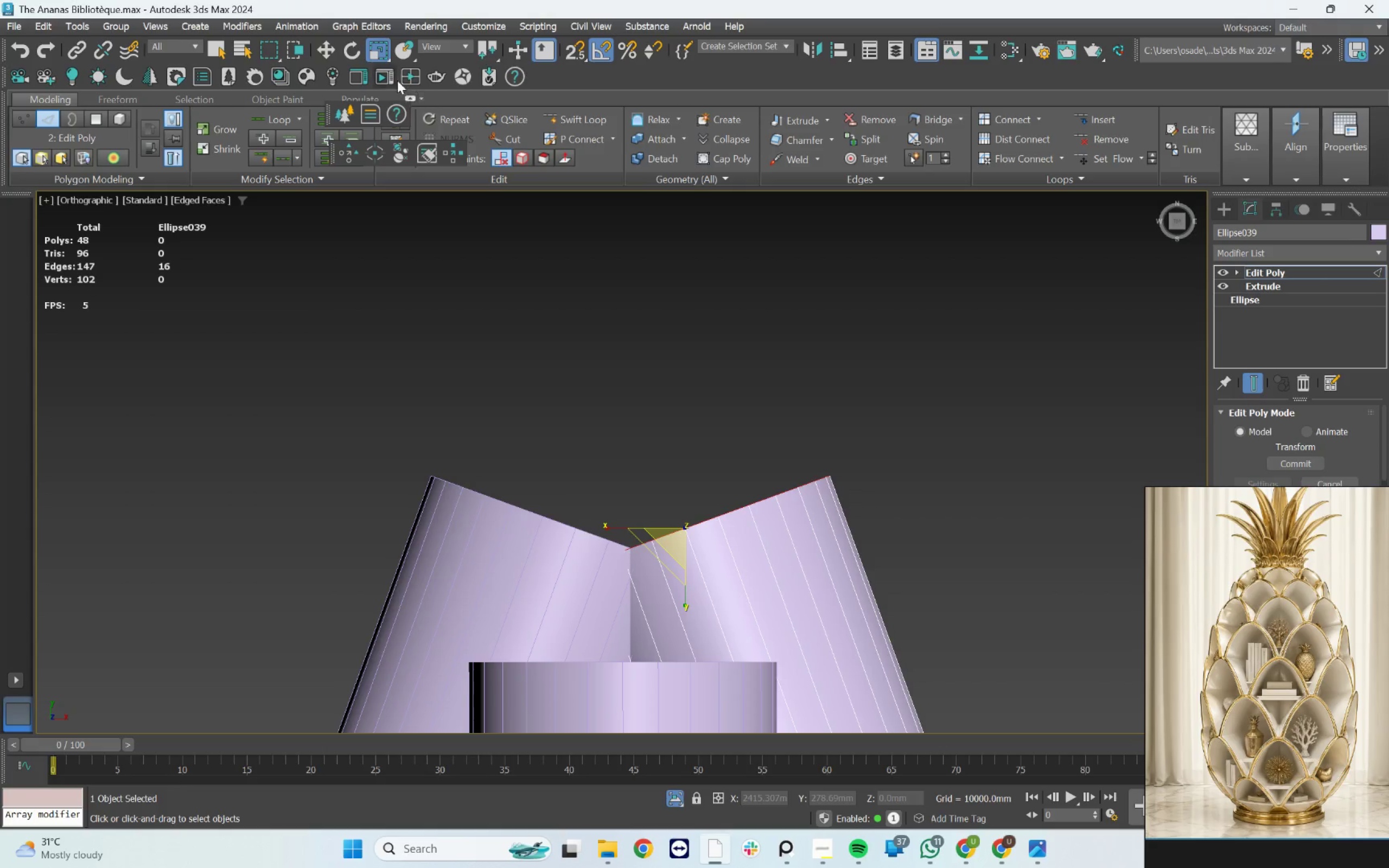 
left_click([383, 51])
 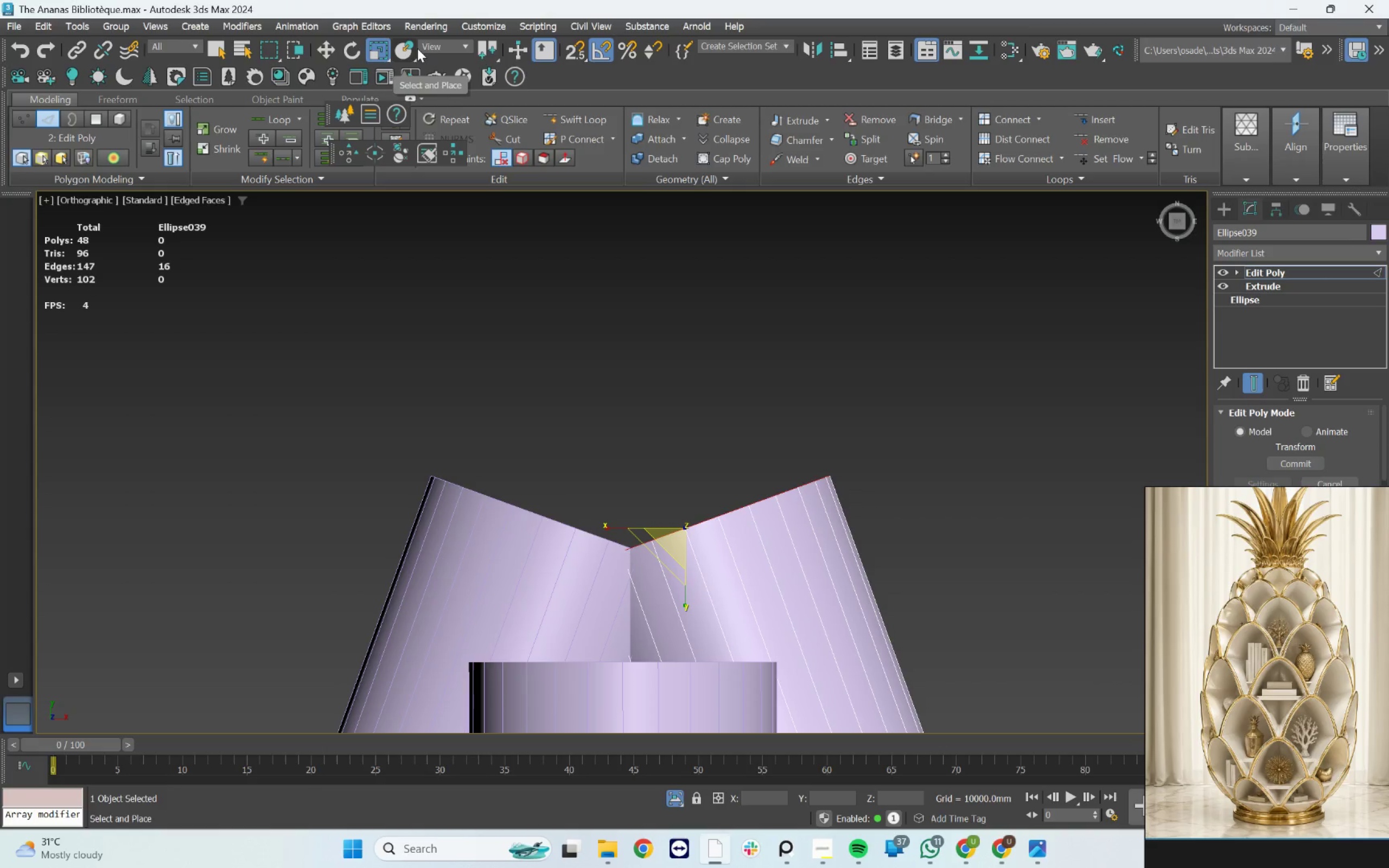 
left_click_drag(start_coordinate=[435, 44], to_coordinate=[441, 104])
 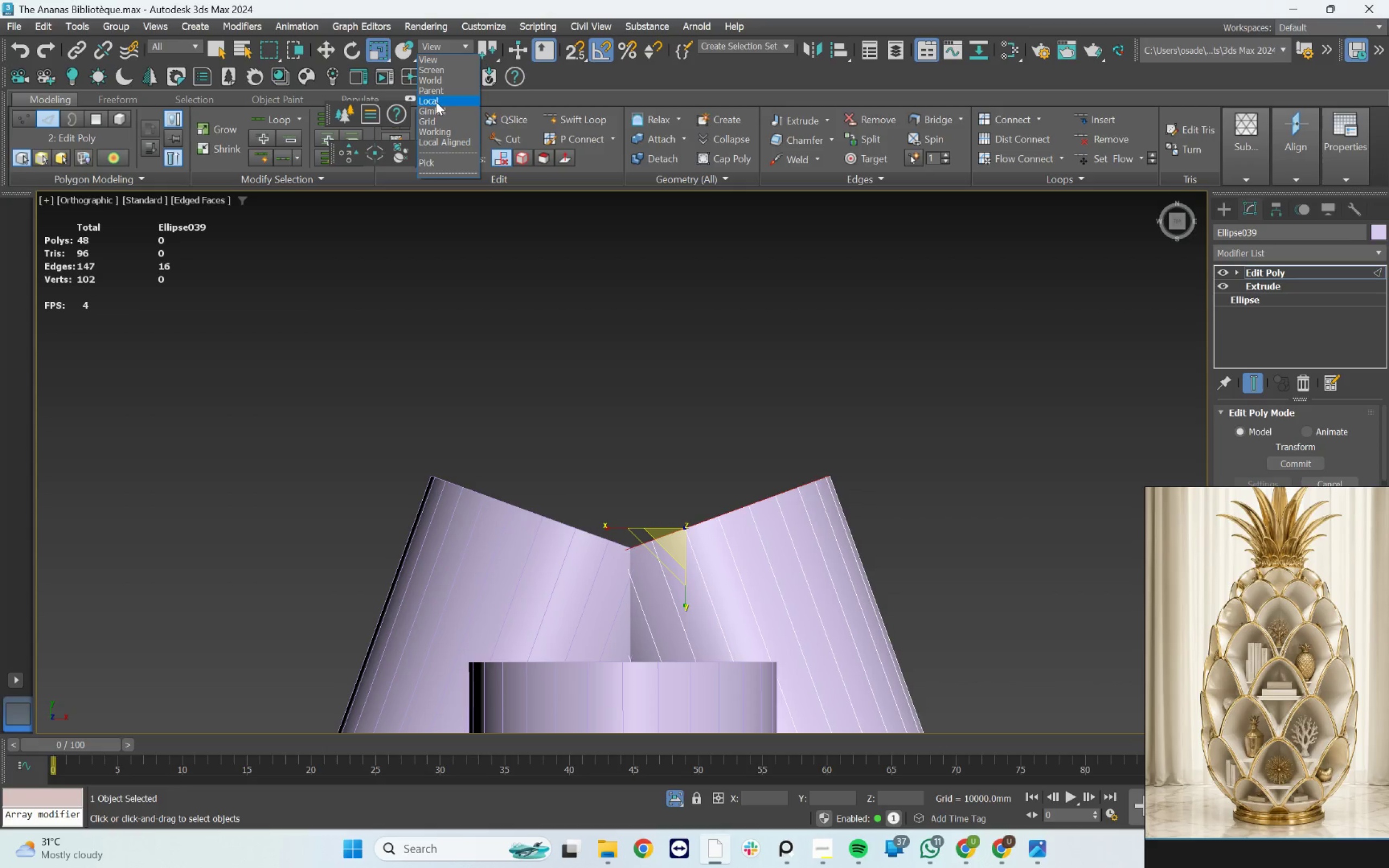 
left_click([436, 101])
 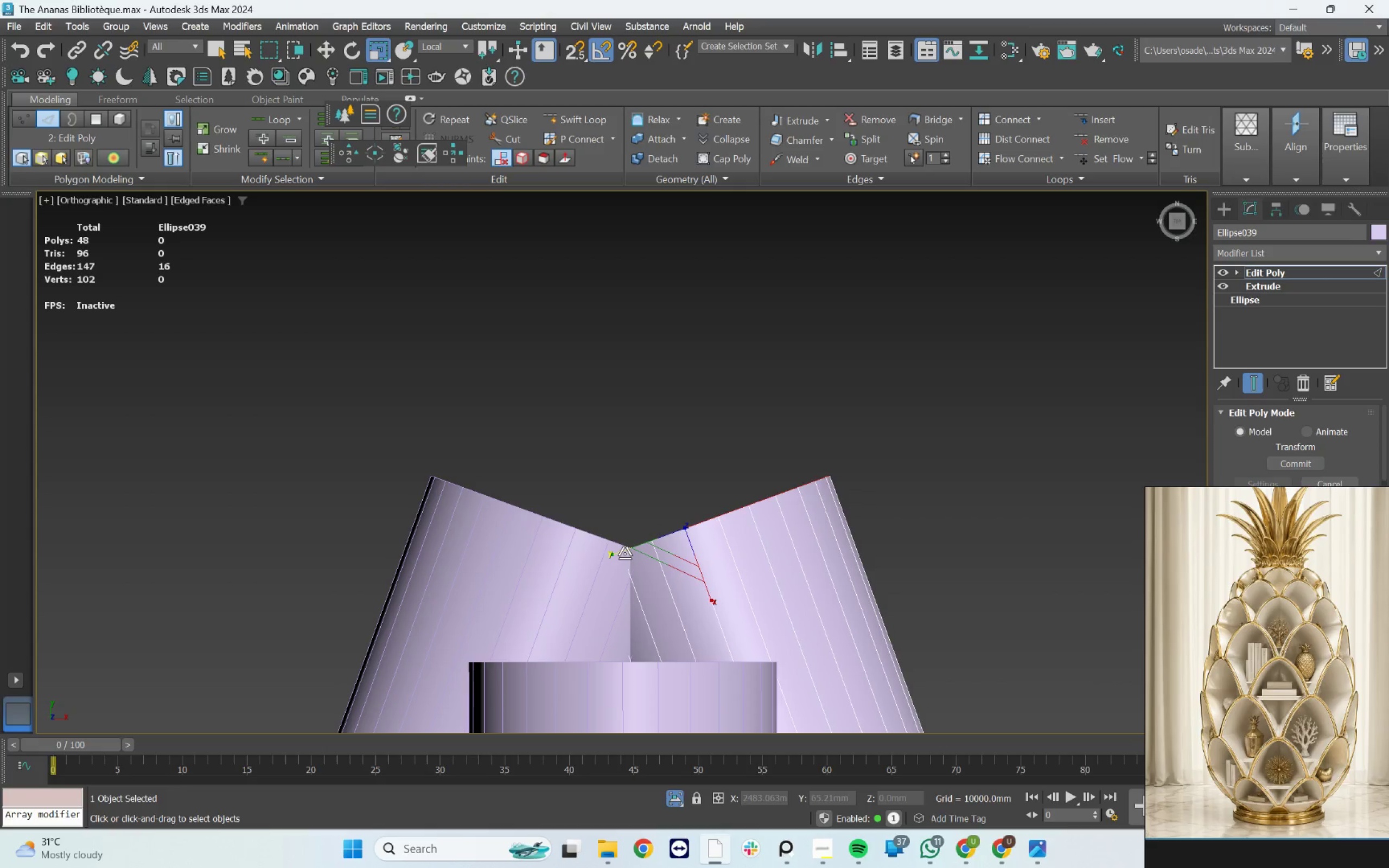 
left_click_drag(start_coordinate=[622, 552], to_coordinate=[689, 536])
 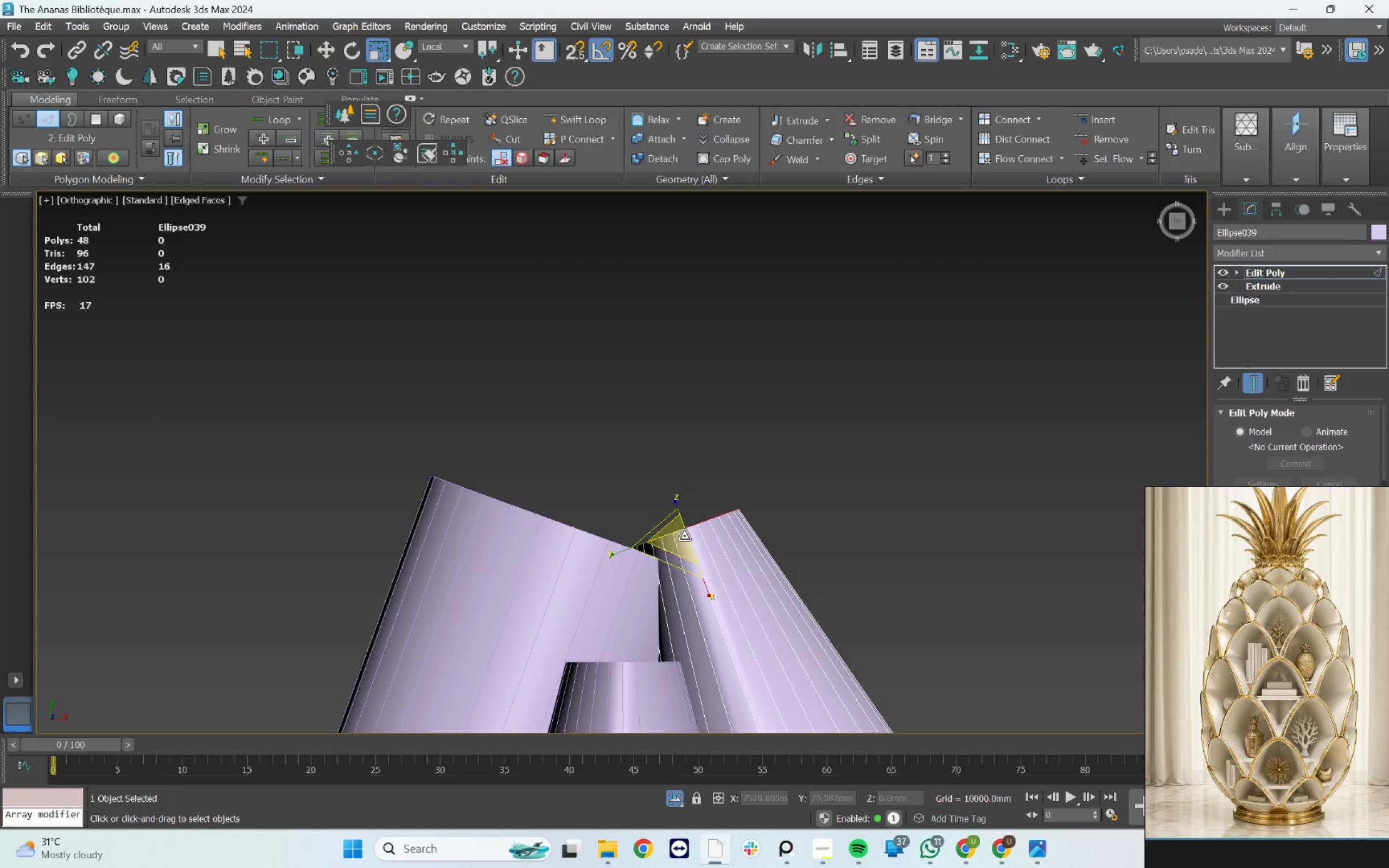 
key(Control+ControlLeft)
 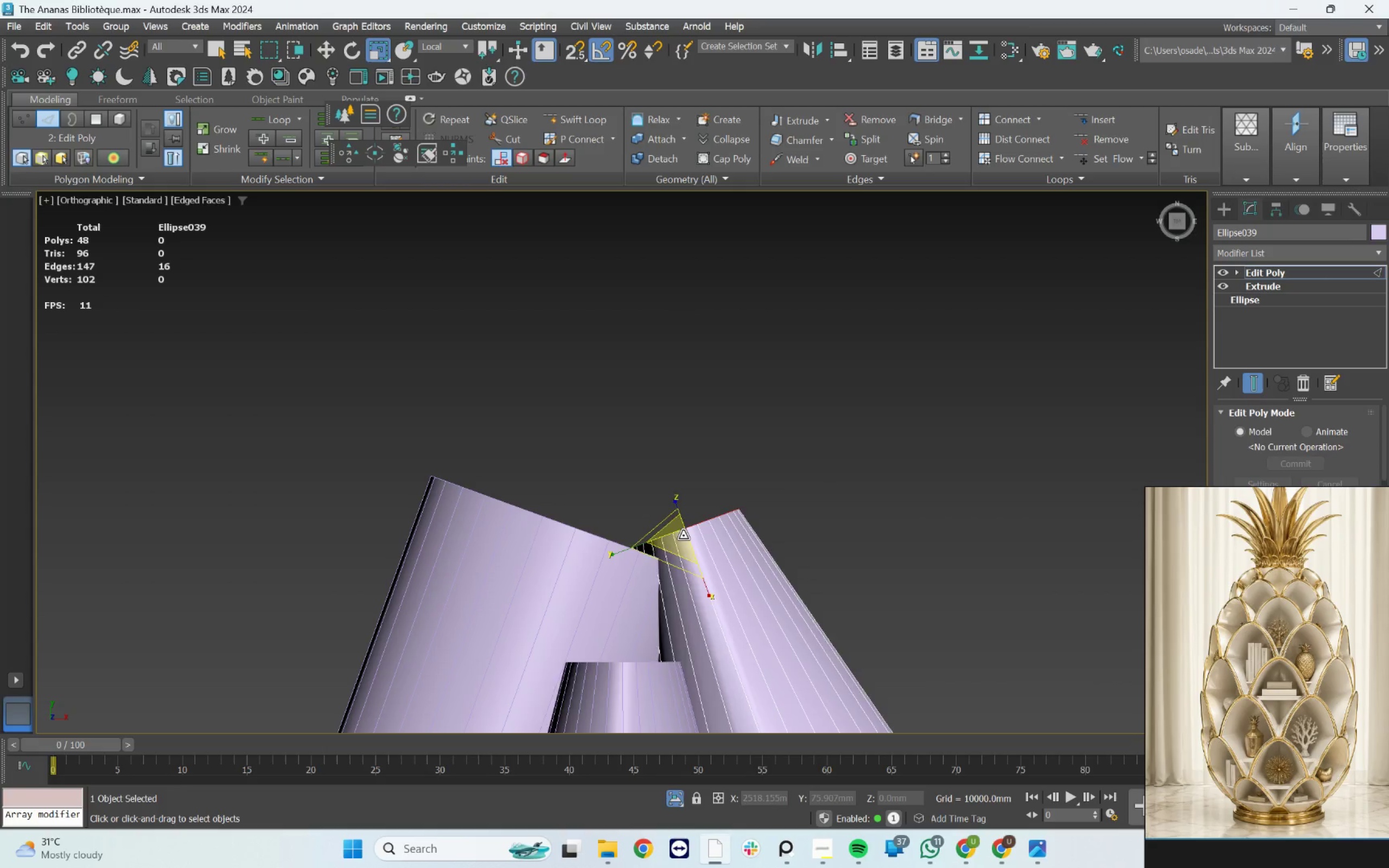 
key(Control+Z)
 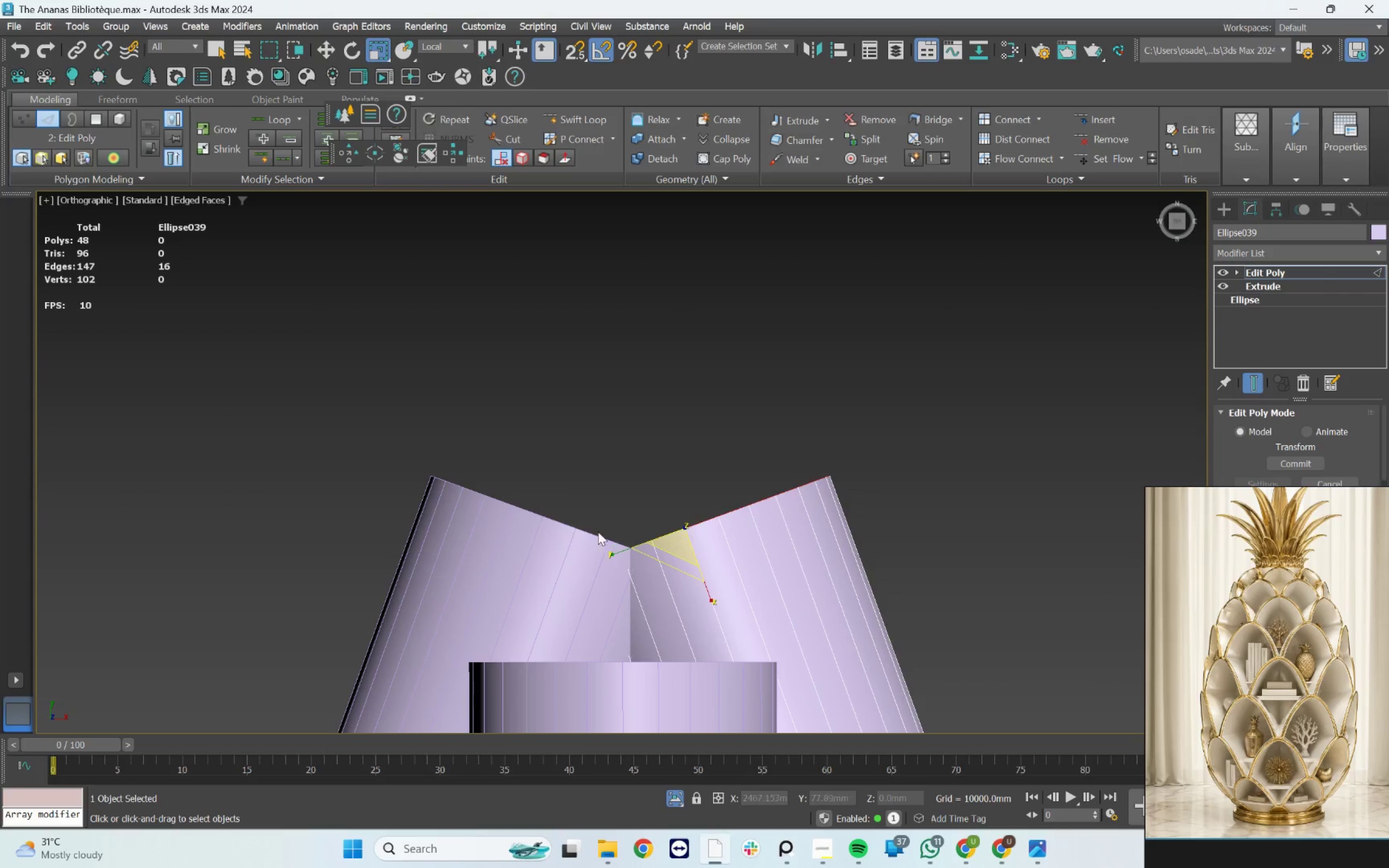 
scroll: coordinate [596, 529], scroll_direction: down, amount: 3.0
 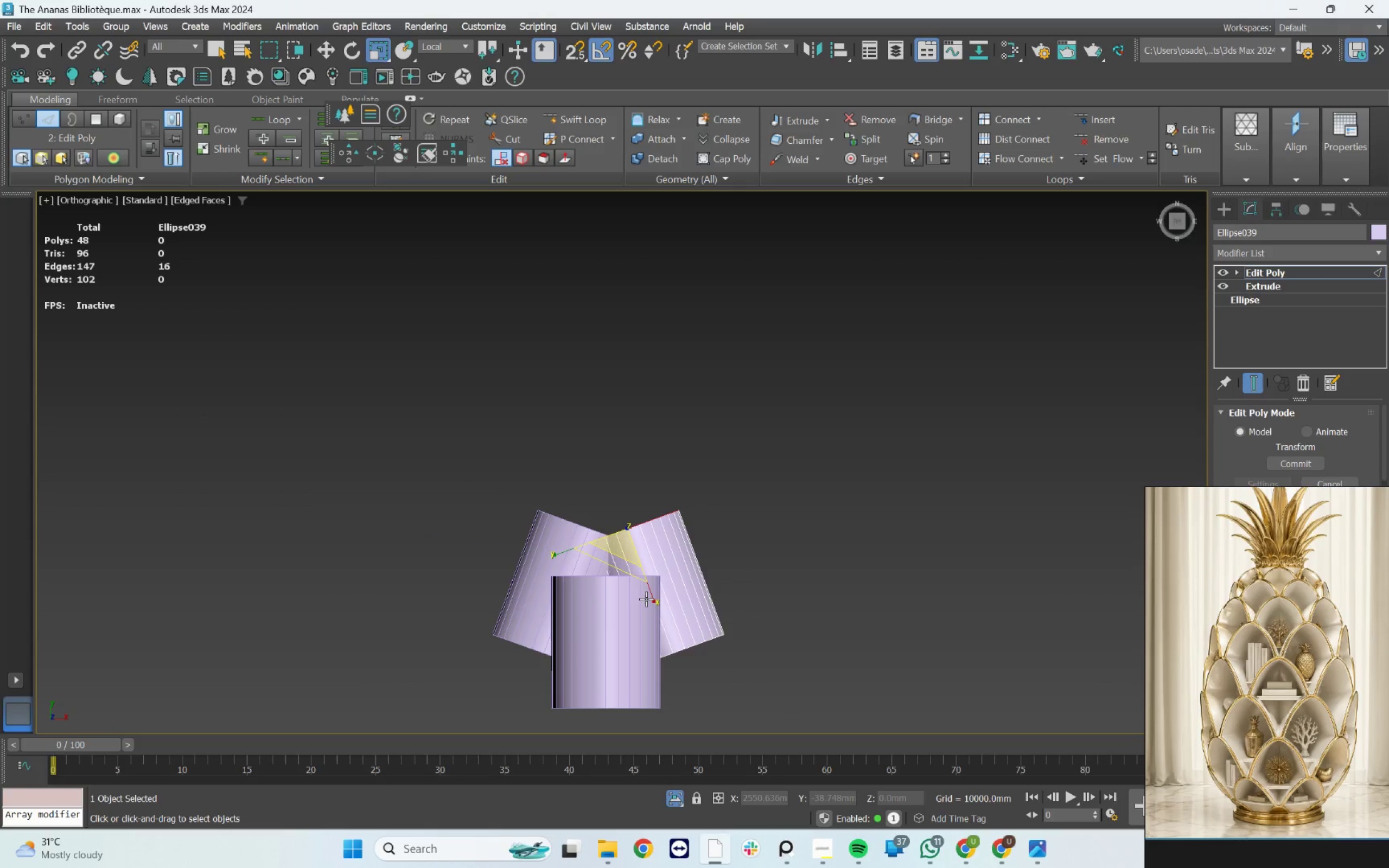 
hold_key(key=AltLeft, duration=10.29)
 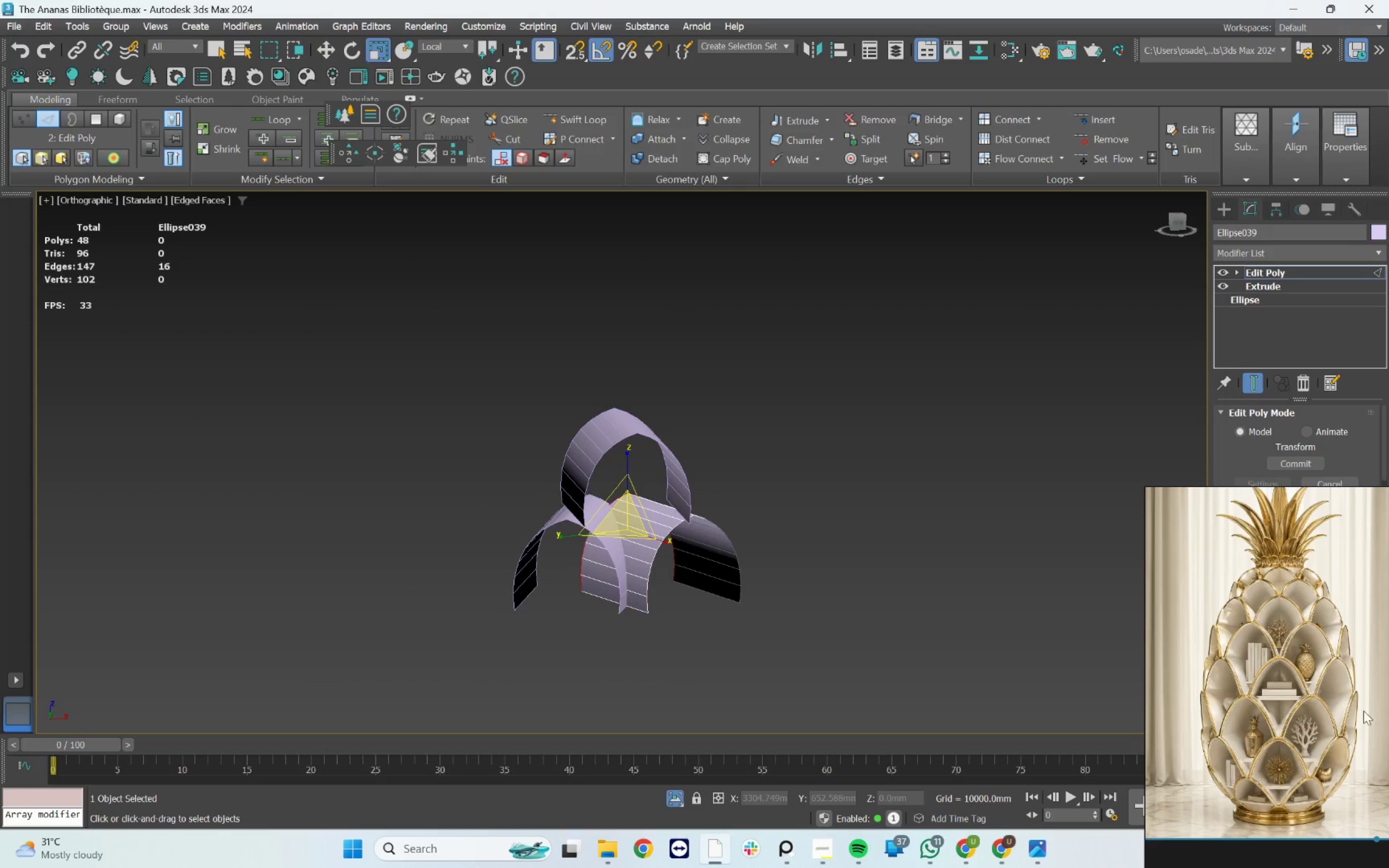 
scroll: coordinate [1286, 699], scroll_direction: up, amount: 6.0
 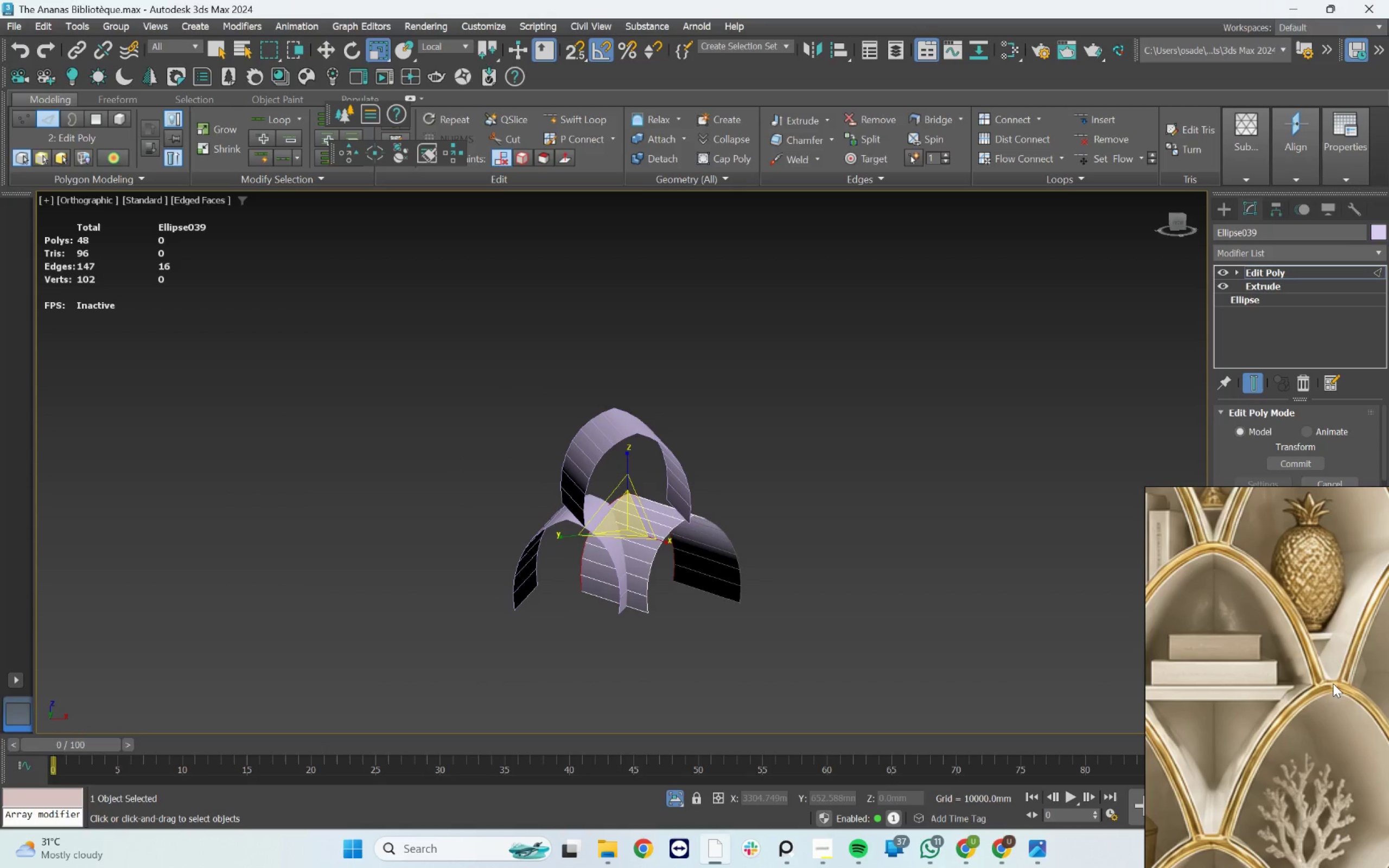 
wait(8.91)
 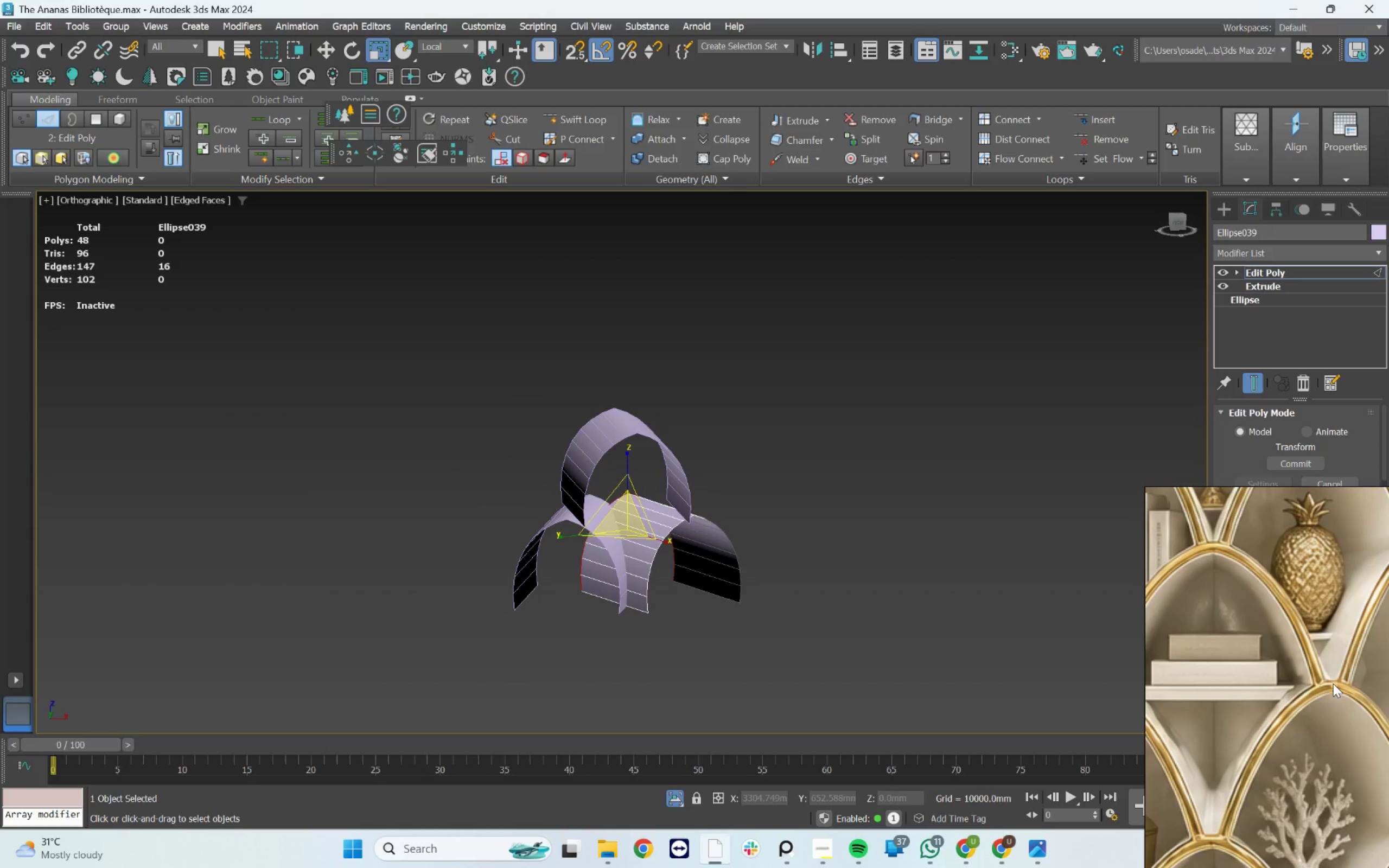 
left_click([820, 564])
 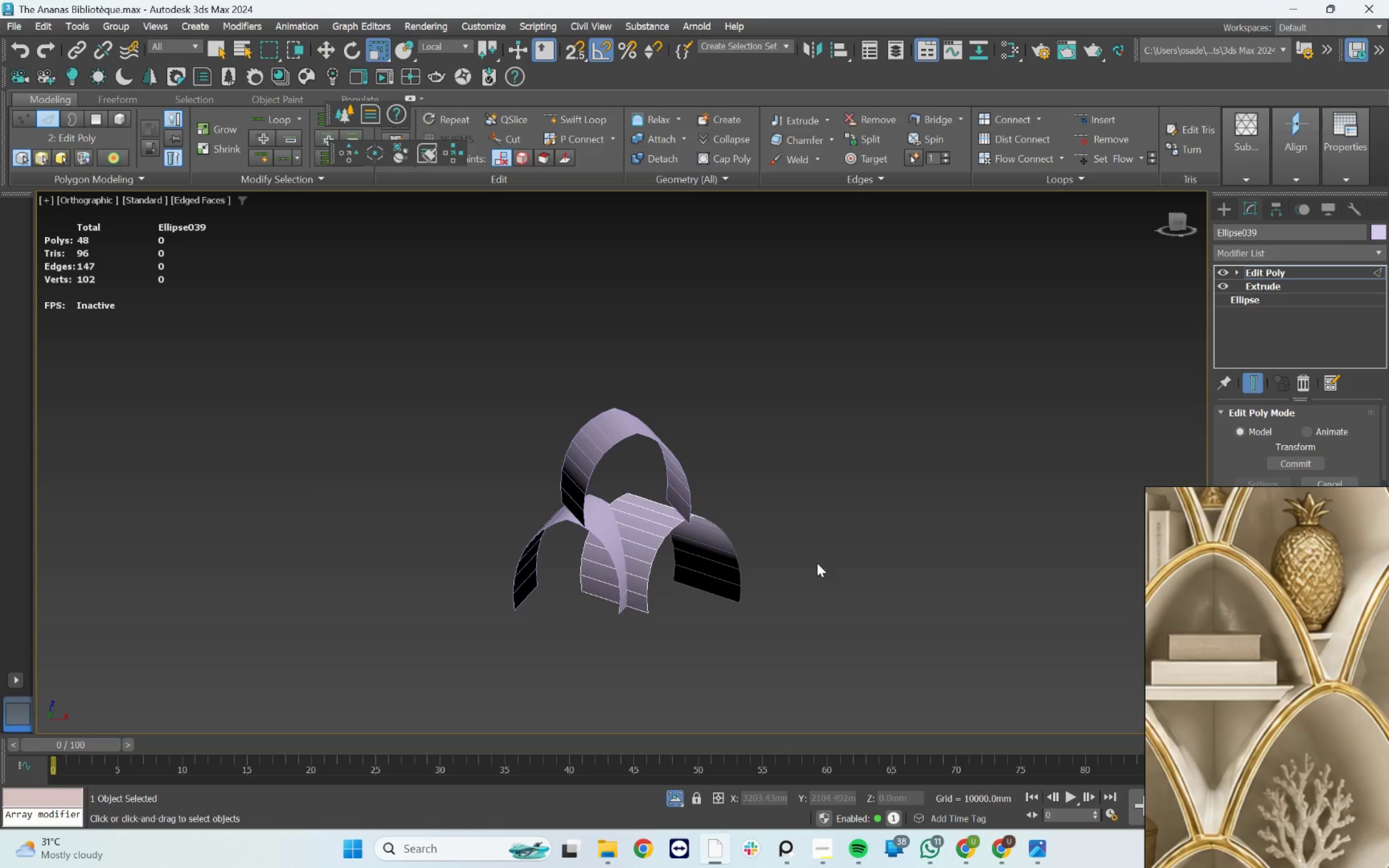 
hold_key(key=AltLeft, duration=5.82)
 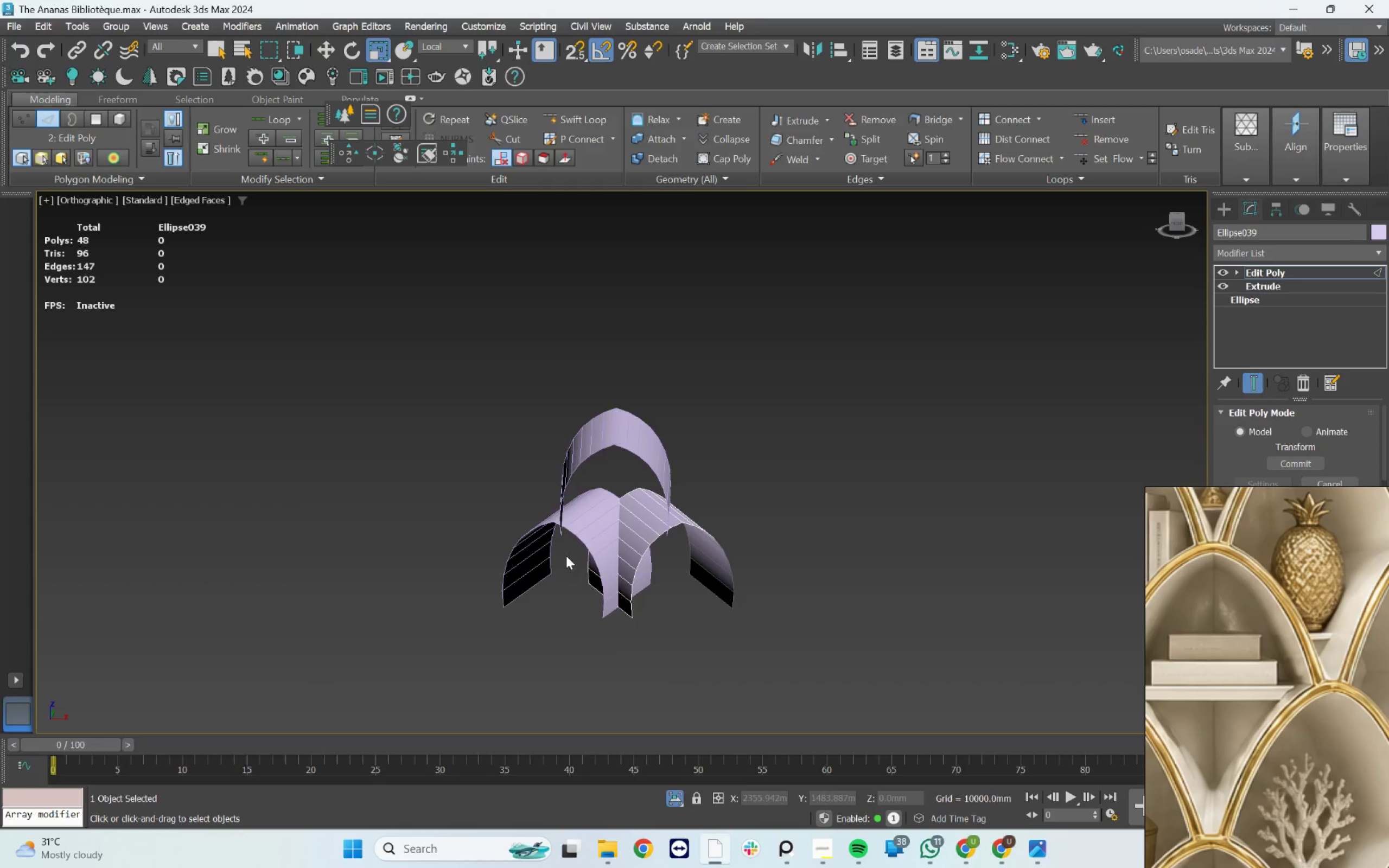 
scroll: coordinate [619, 535], scroll_direction: up, amount: 2.0
 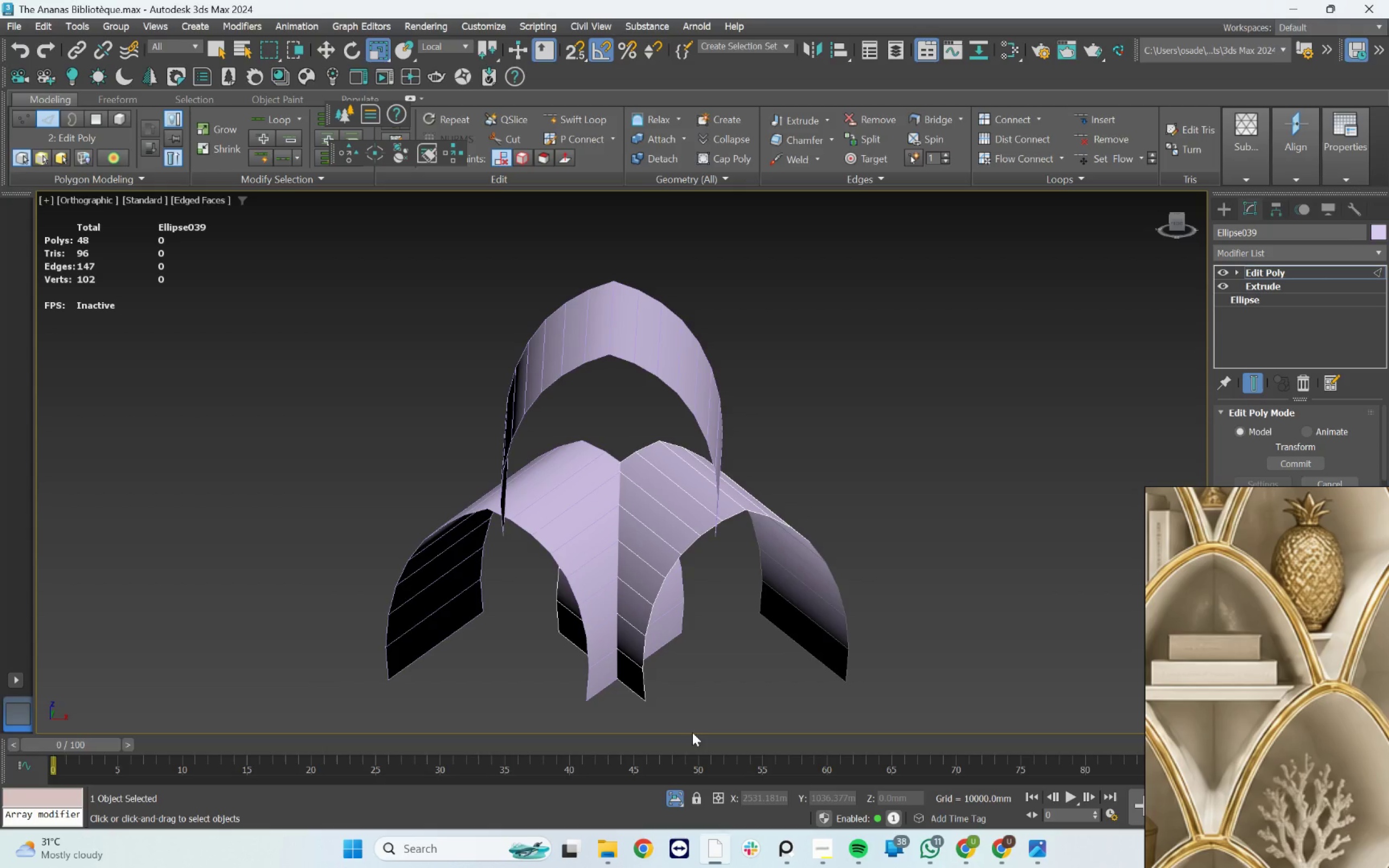 
left_click([674, 794])
 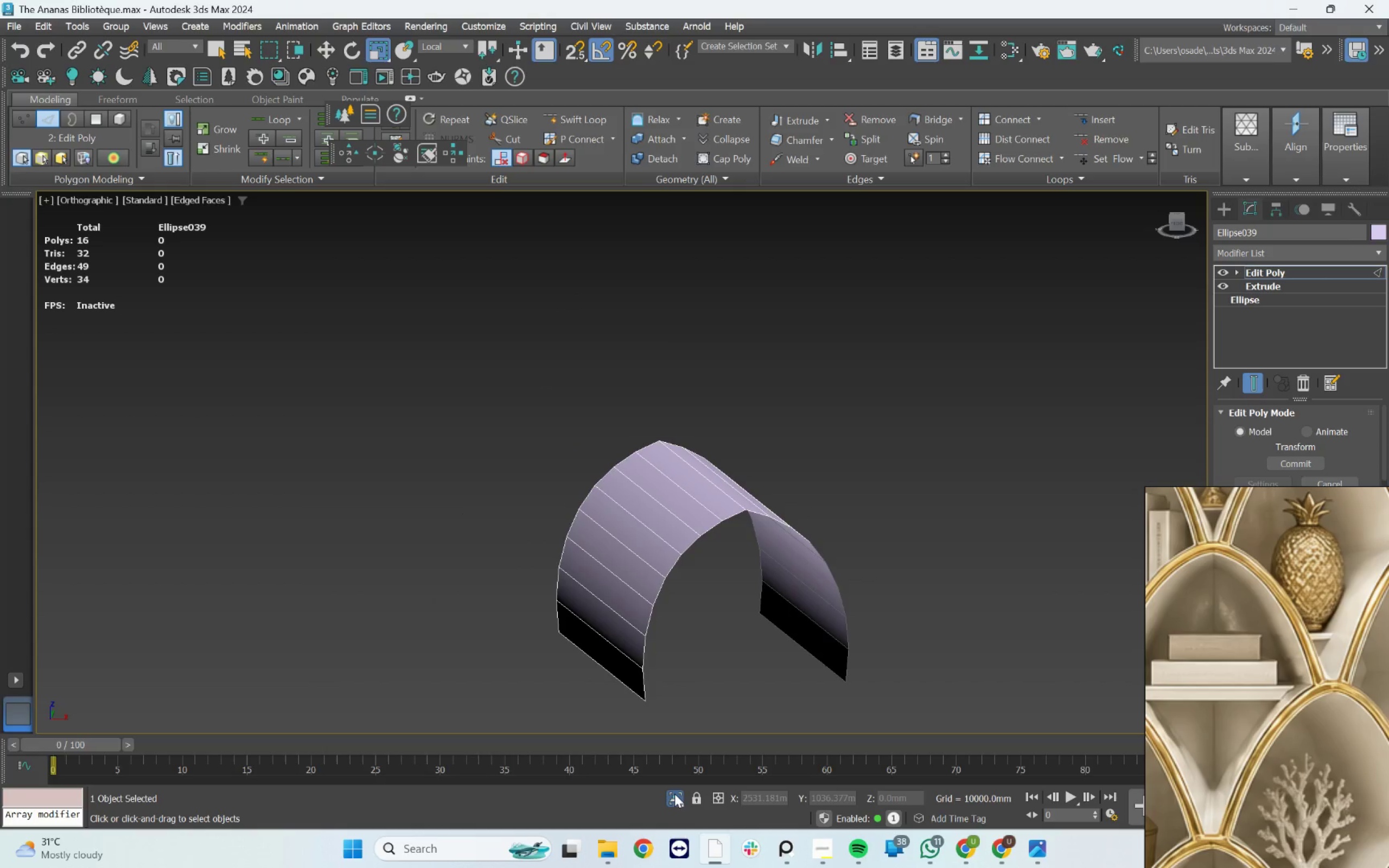 
left_click([674, 794])
 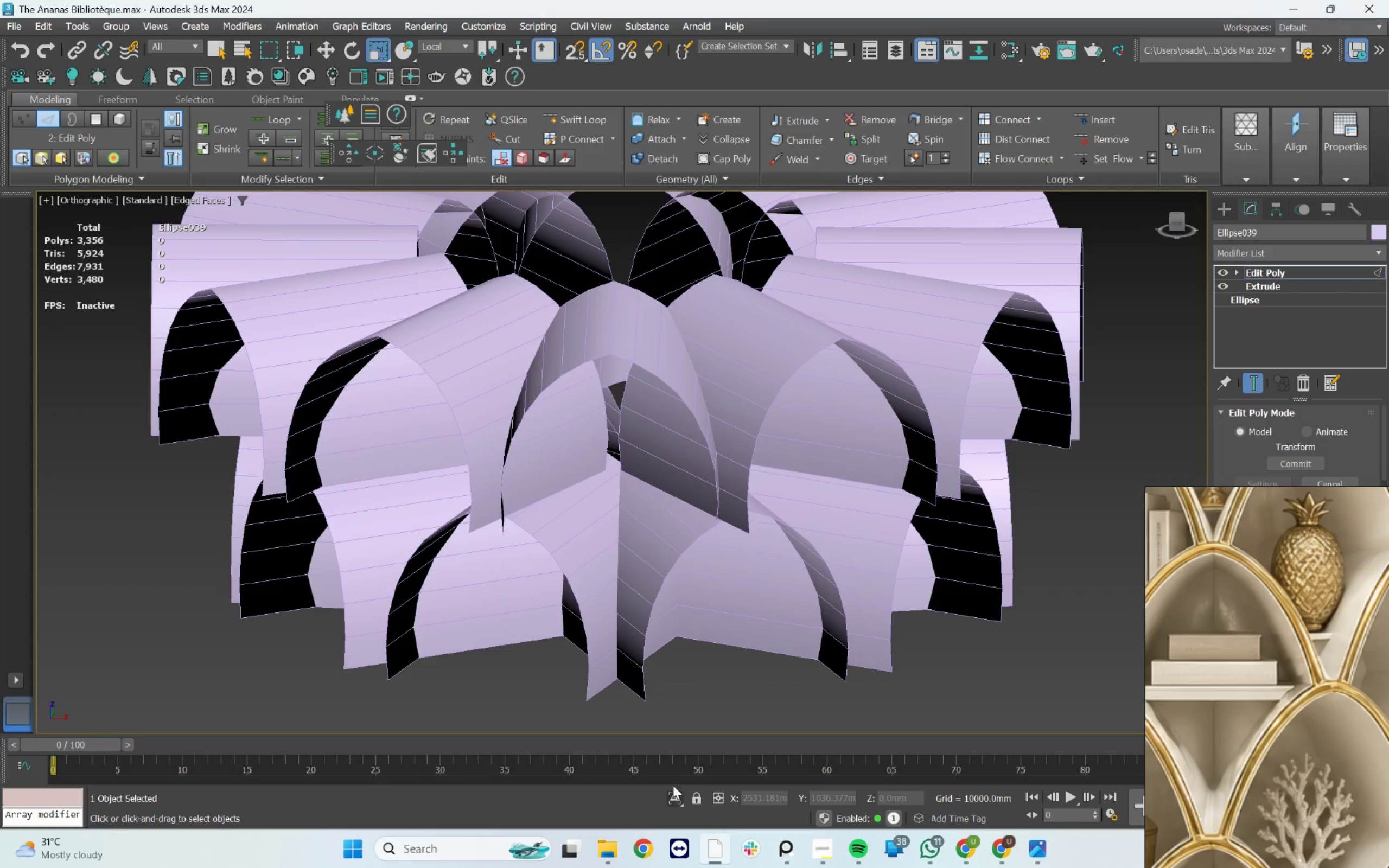 
hold_key(key=AltLeft, duration=0.57)
 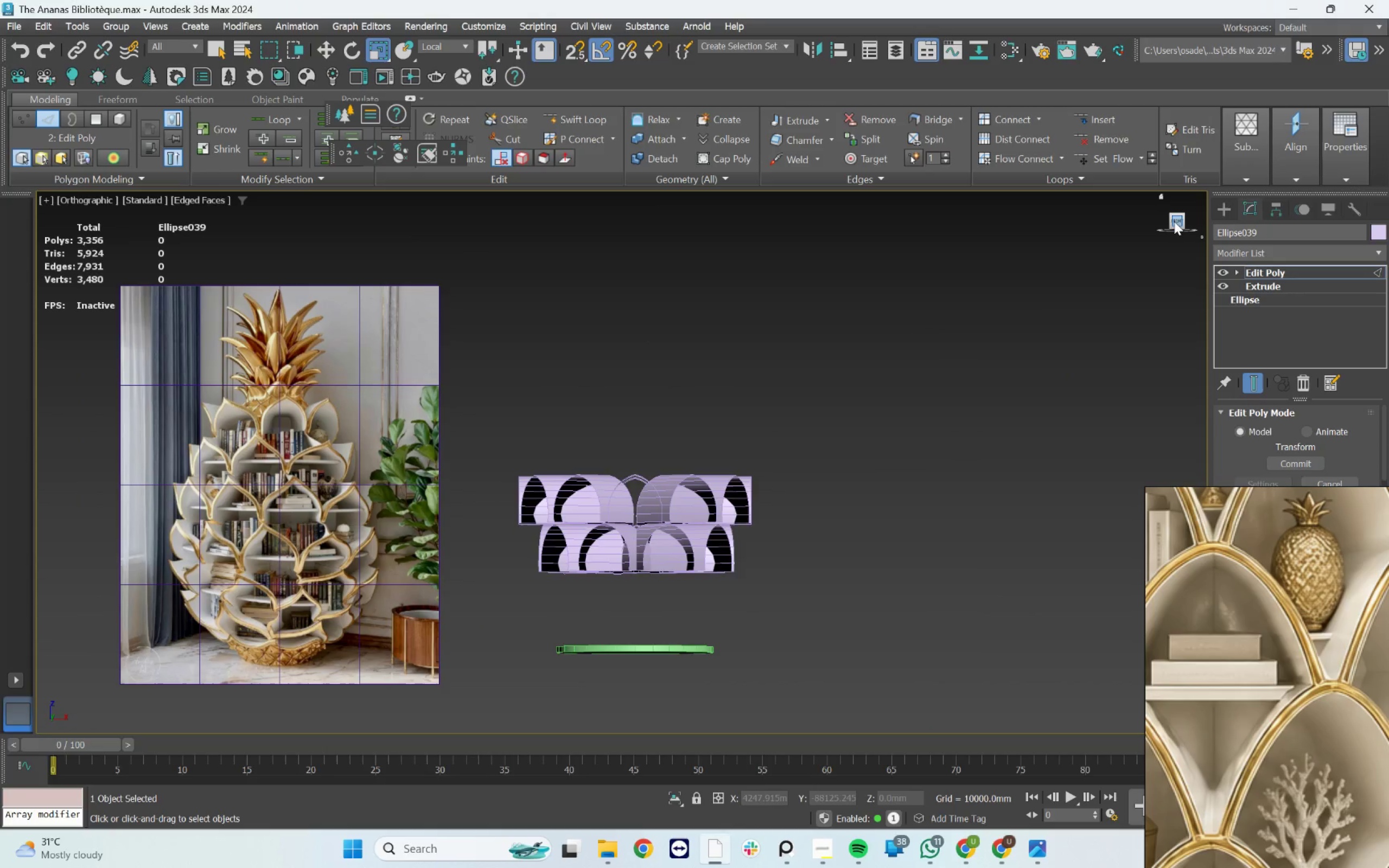 
scroll: coordinate [642, 541], scroll_direction: down, amount: 4.0
 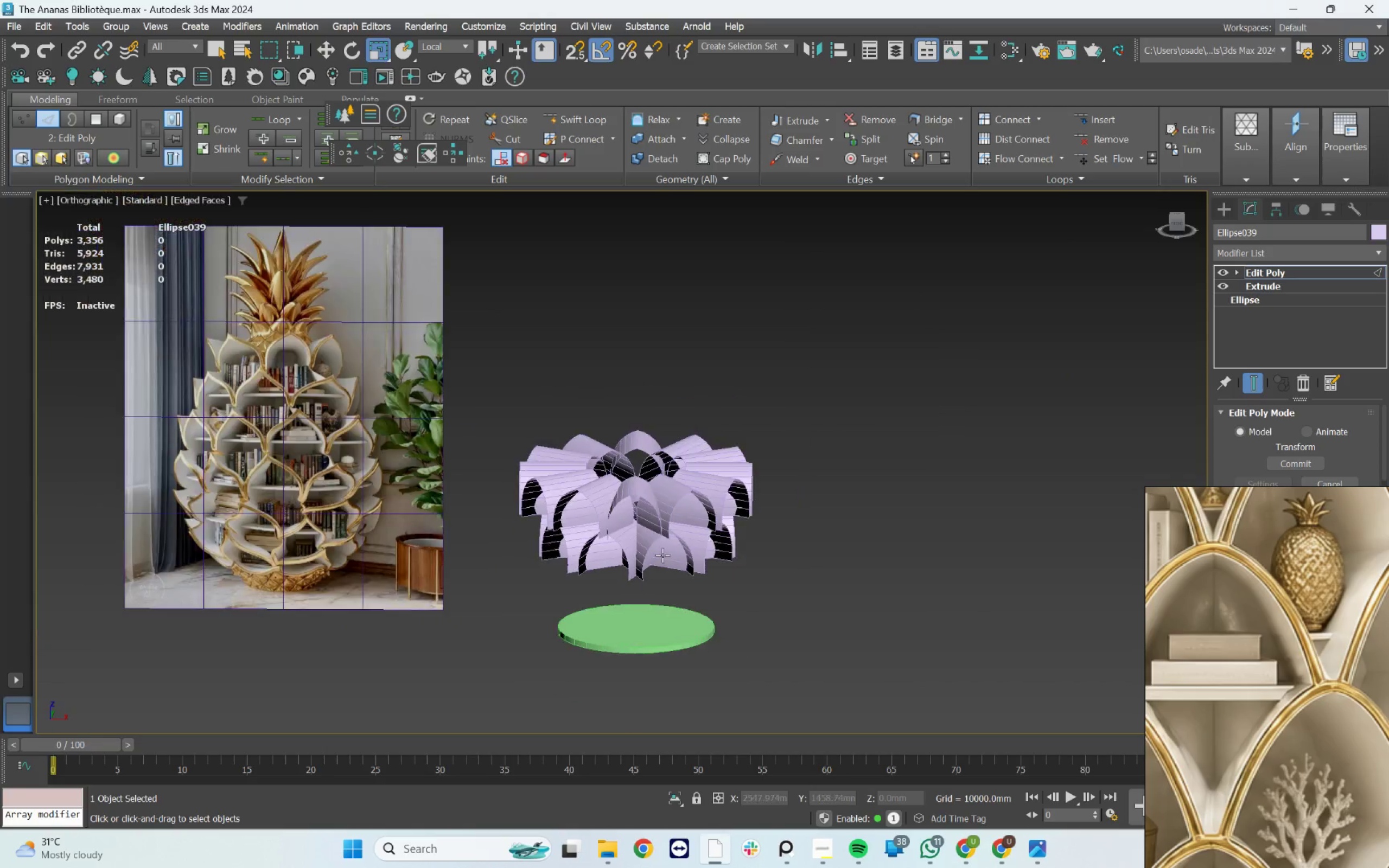 
left_click([1174, 221])
 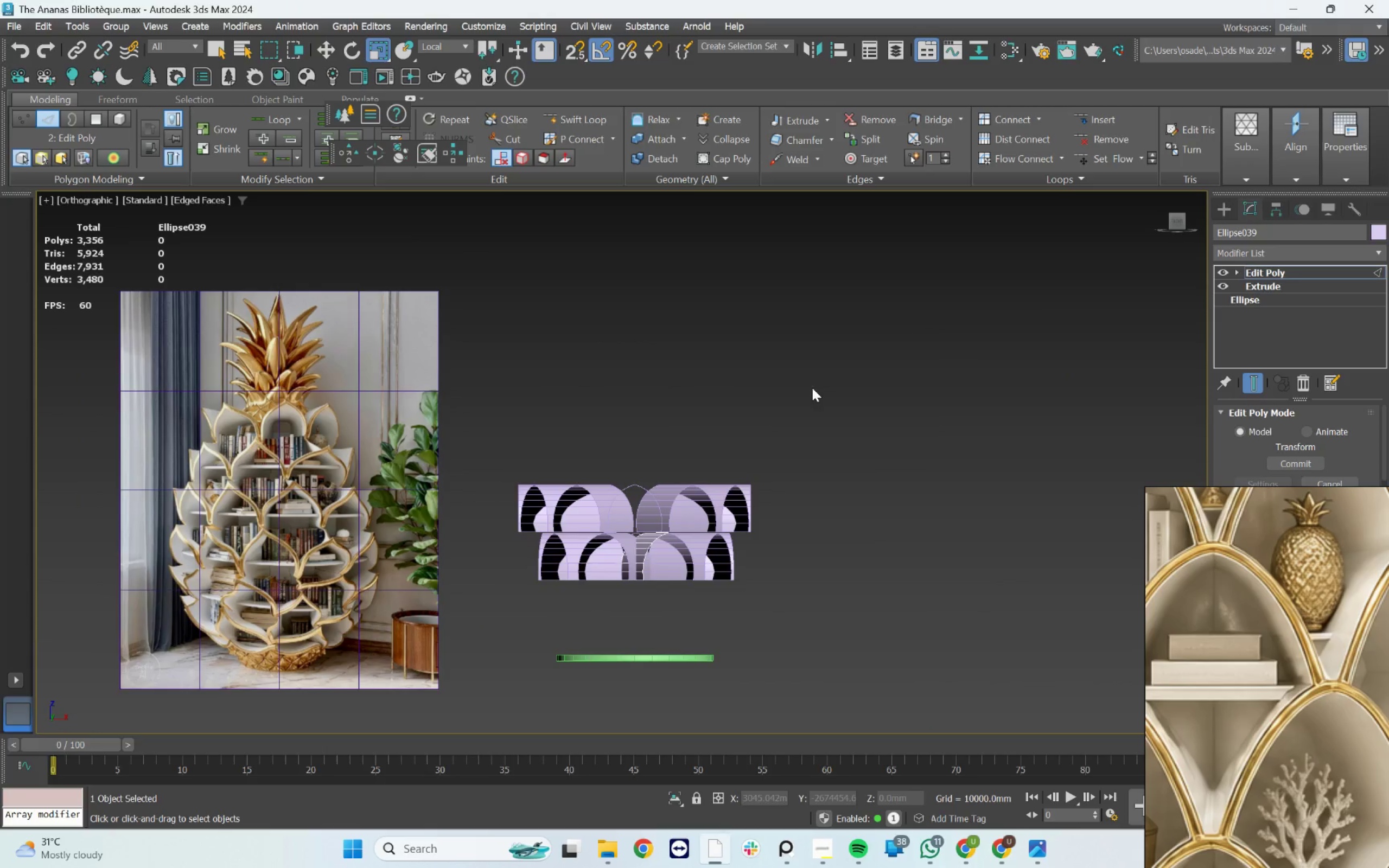 
scroll: coordinate [649, 532], scroll_direction: up, amount: 3.0
 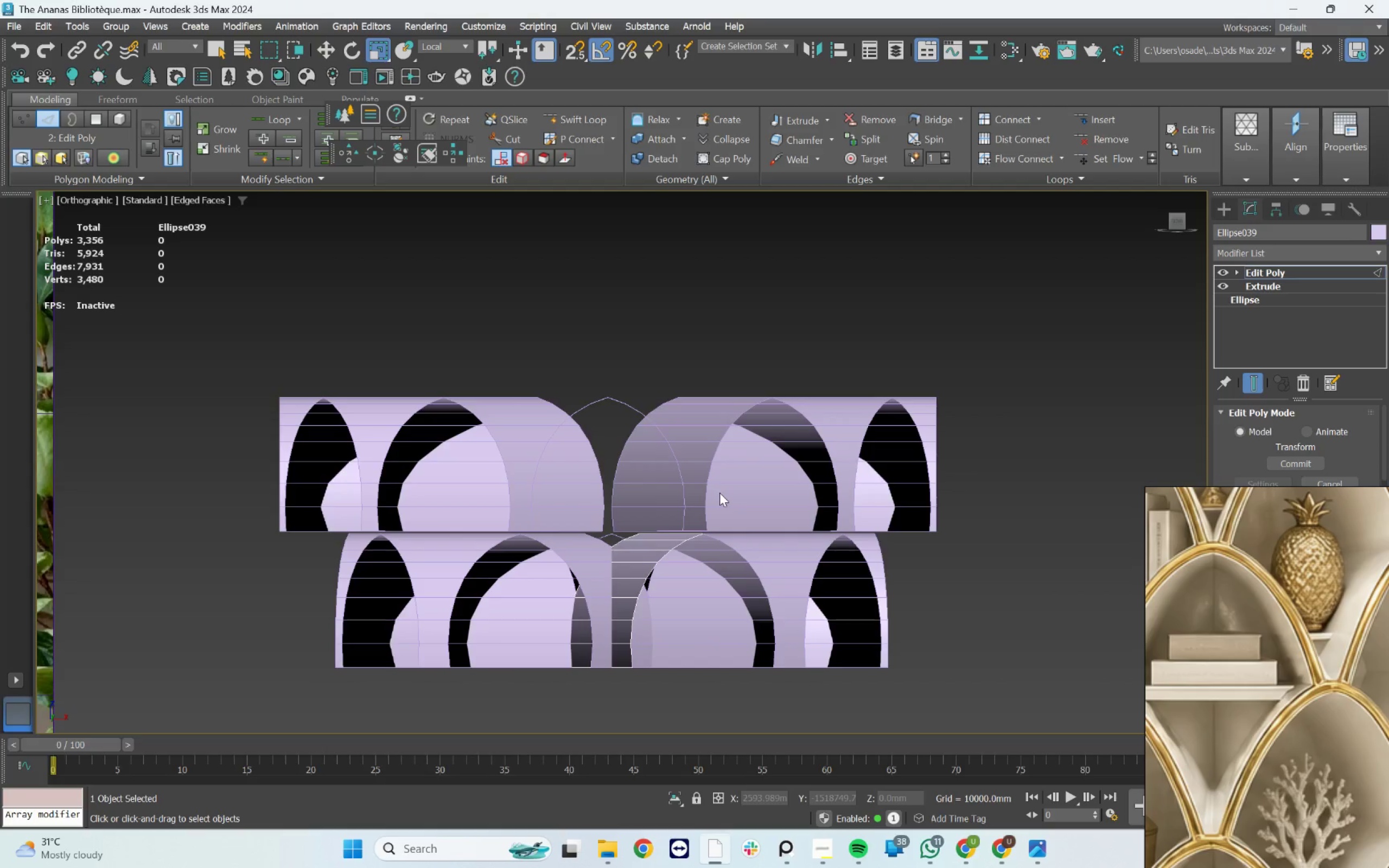 
scroll: coordinate [725, 519], scroll_direction: down, amount: 3.0
 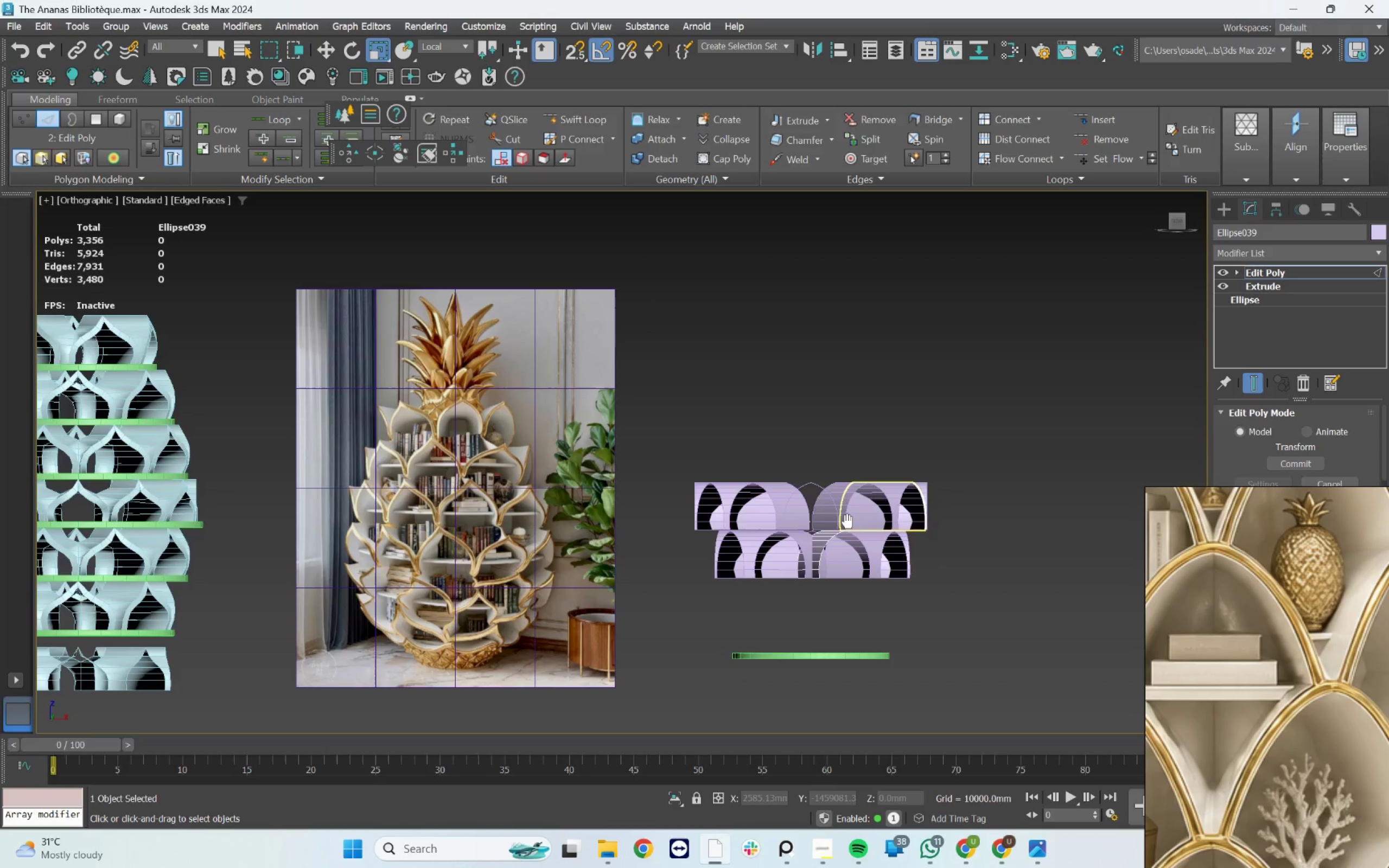 
wait(10.54)
 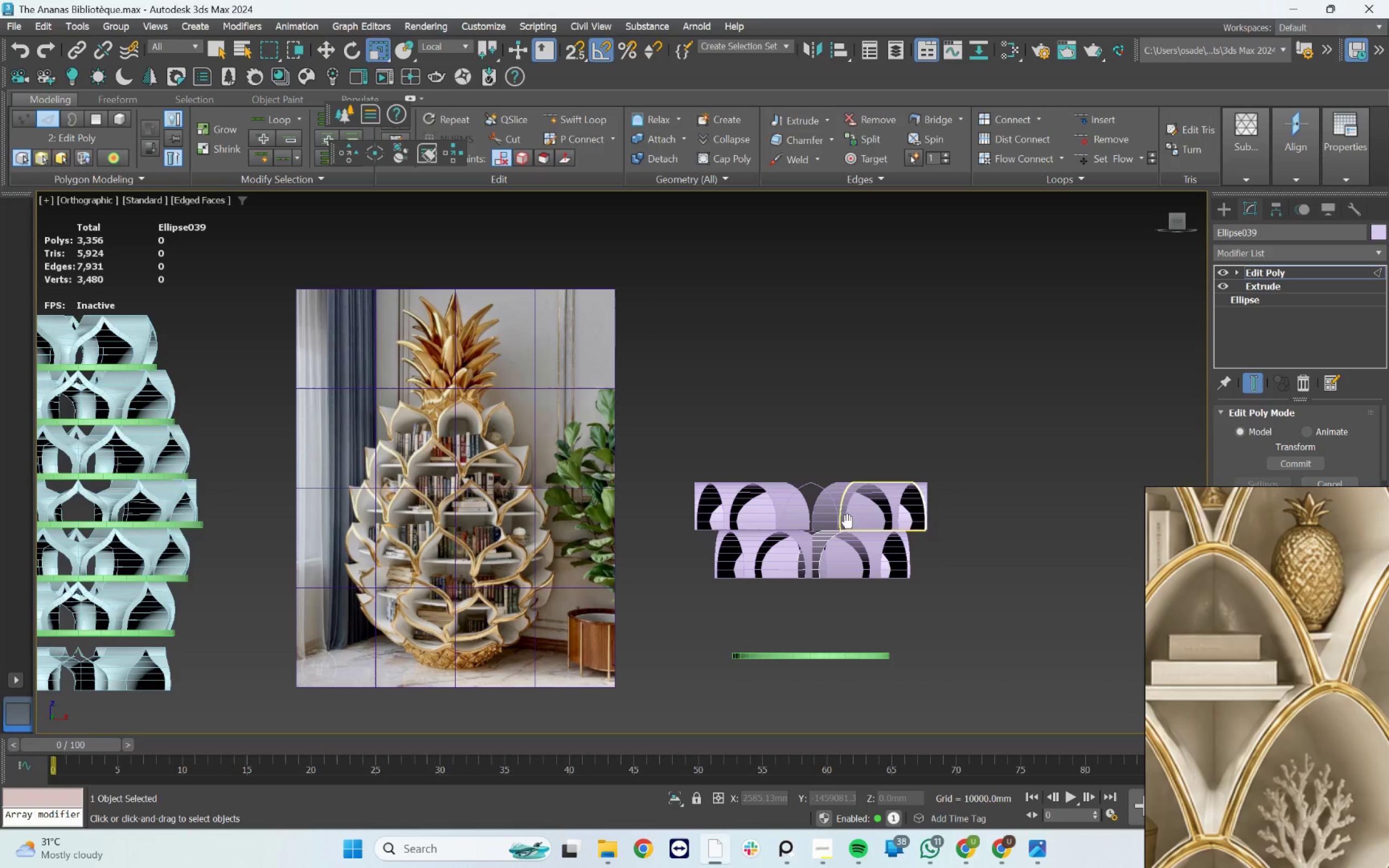 
left_click([304, 651])
 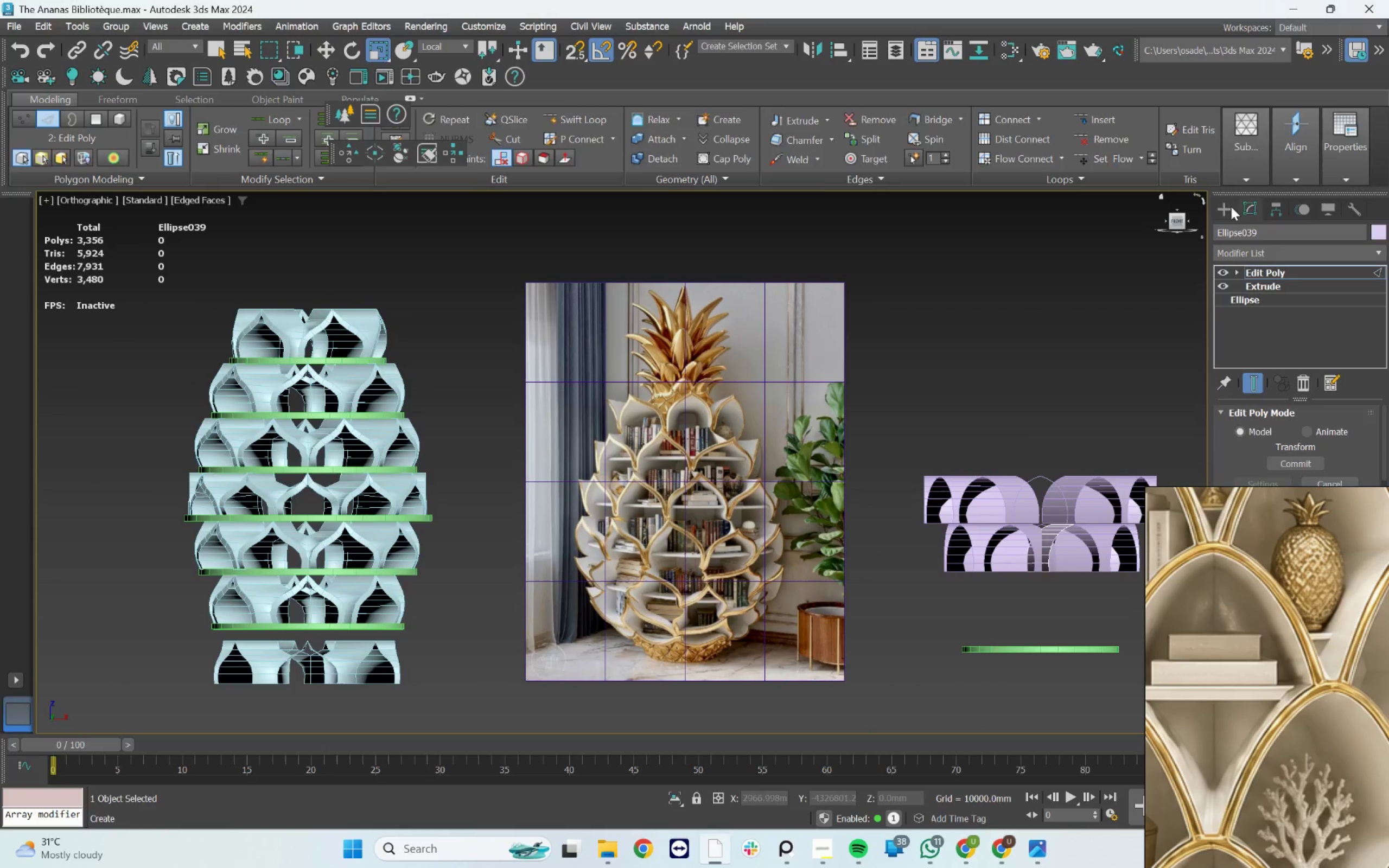 
left_click_drag(start_coordinate=[487, 636], to_coordinate=[155, 707])
 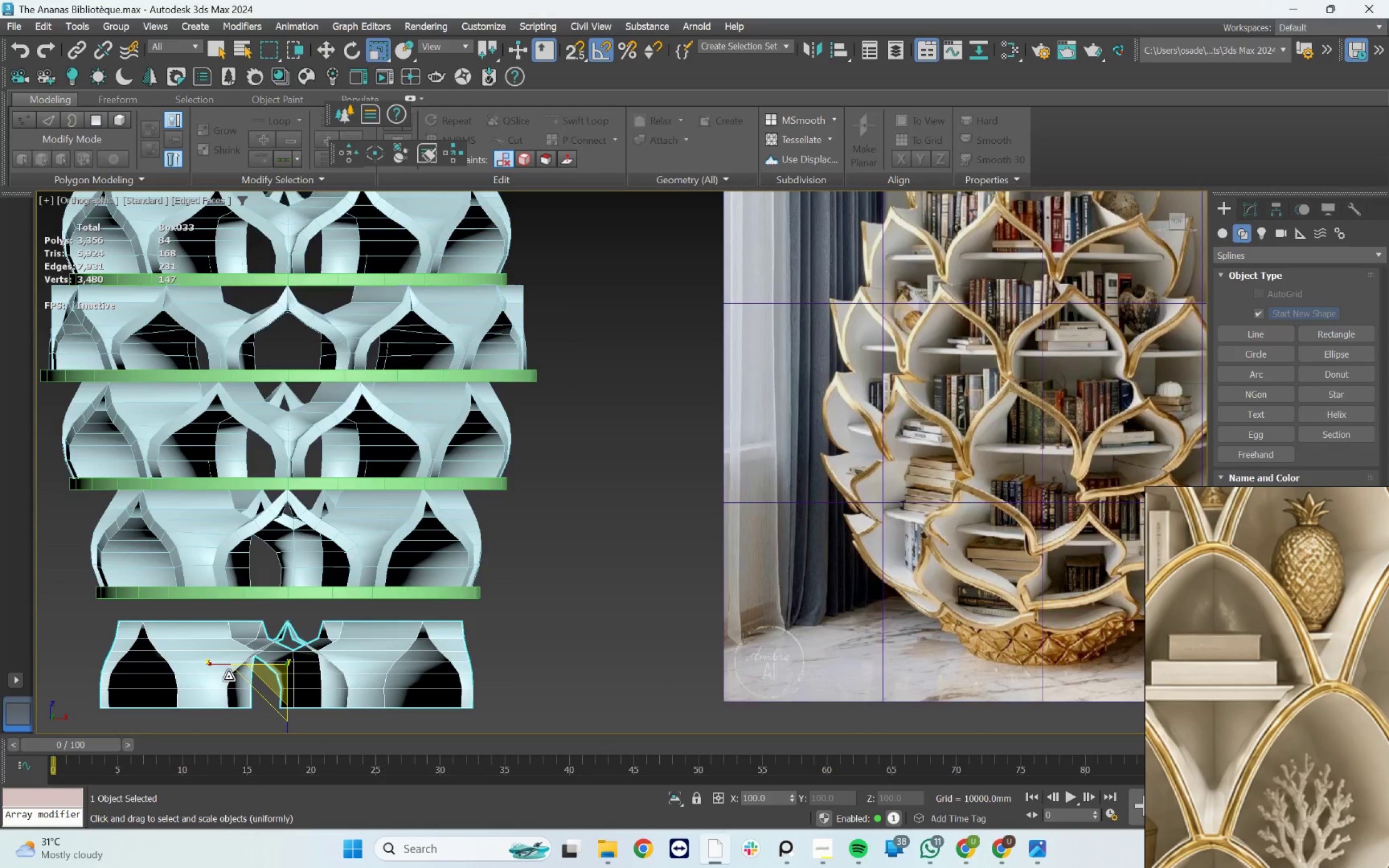 
scroll: coordinate [328, 660], scroll_direction: up, amount: 2.0
 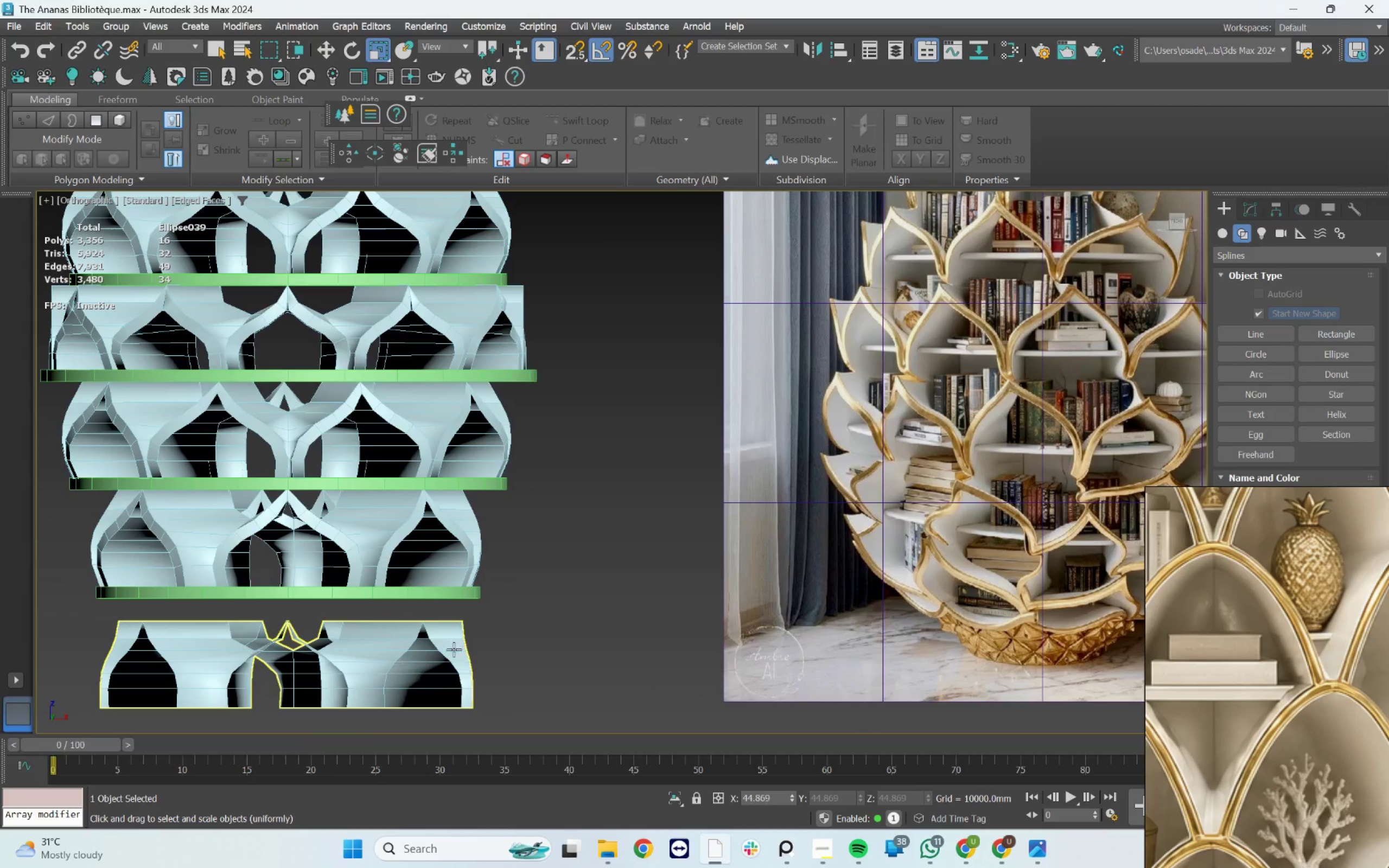 
scroll: coordinate [228, 676], scroll_direction: down, amount: 3.0
 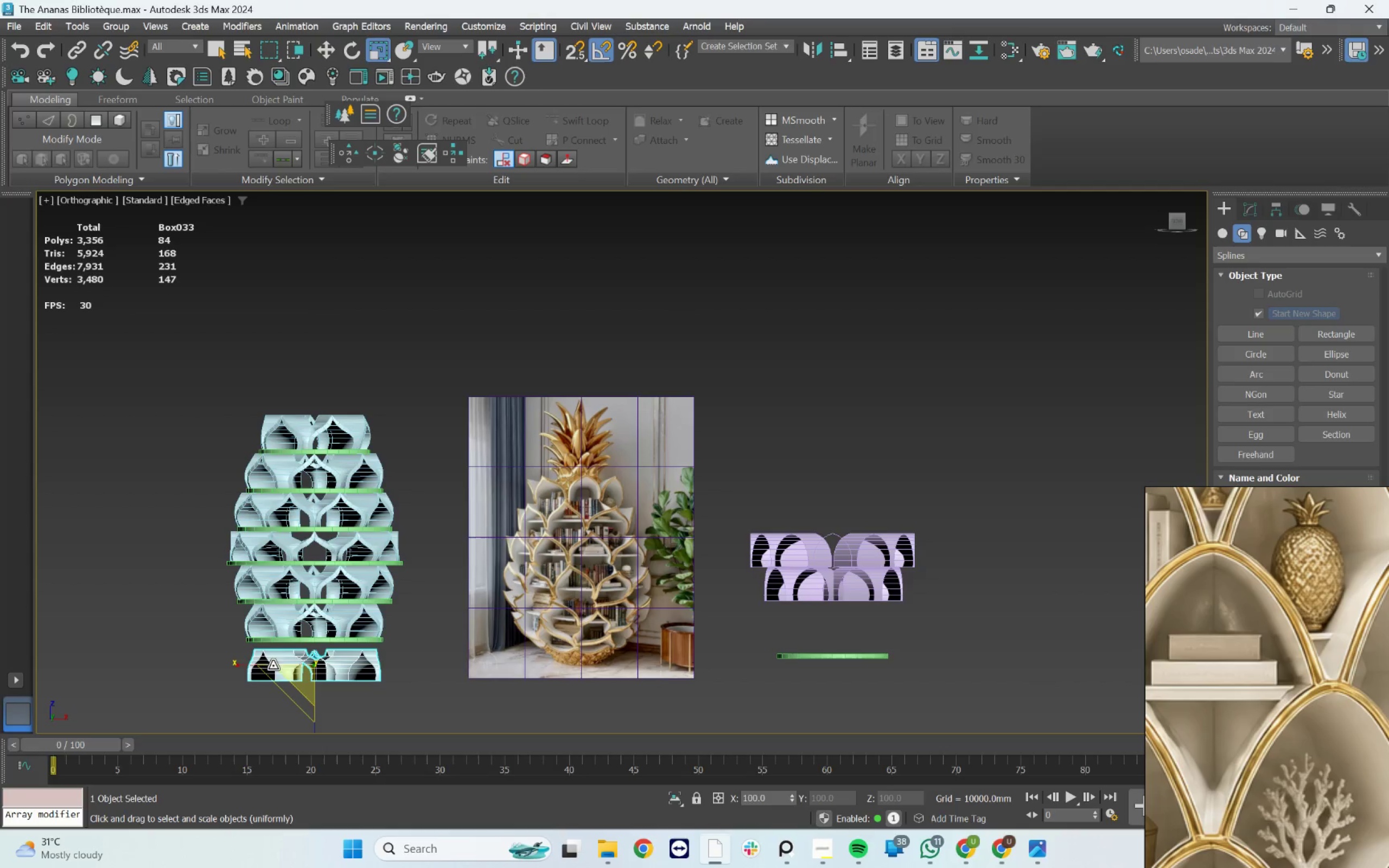 
key(Delete)
 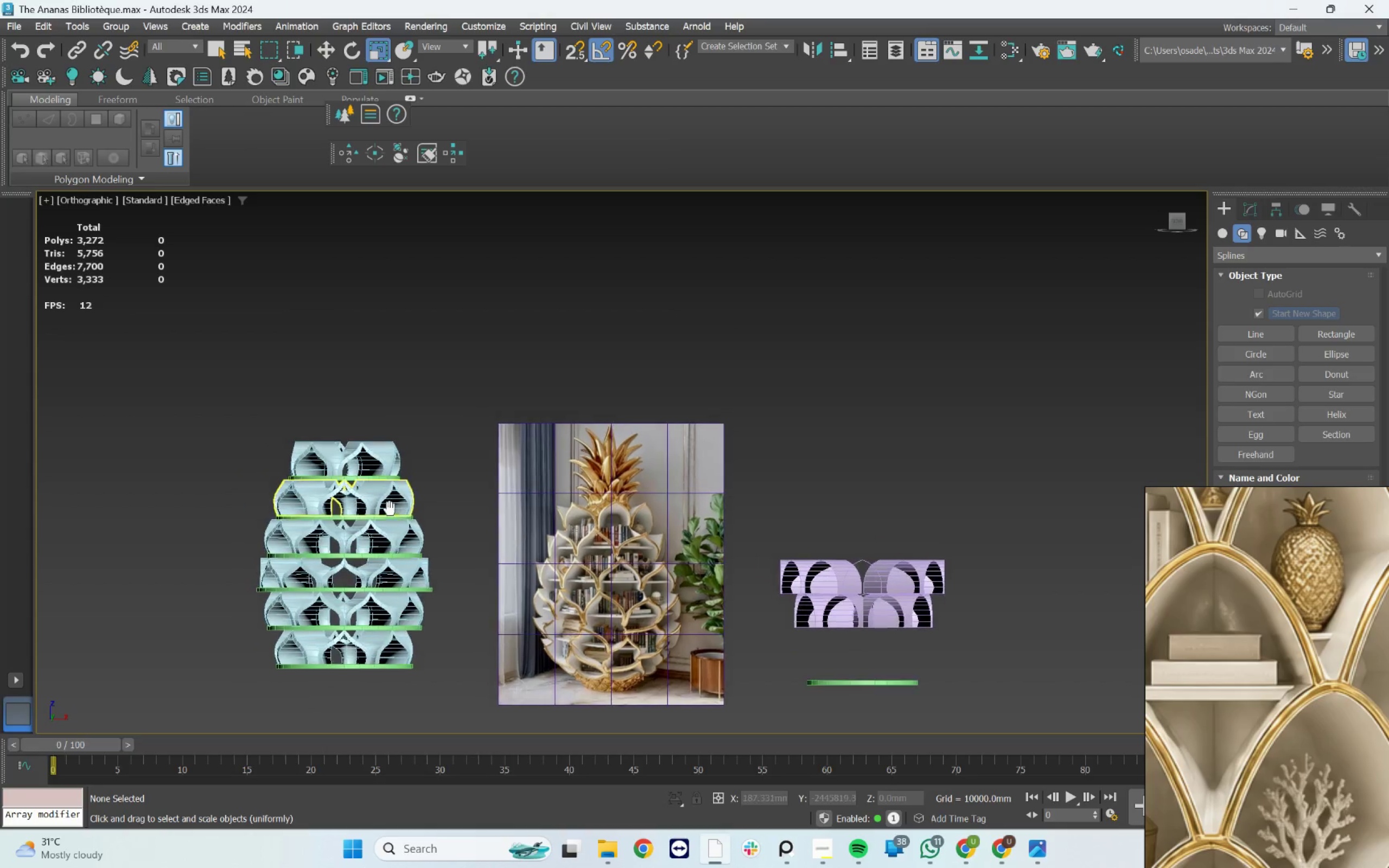 
scroll: coordinate [353, 445], scroll_direction: up, amount: 2.0
 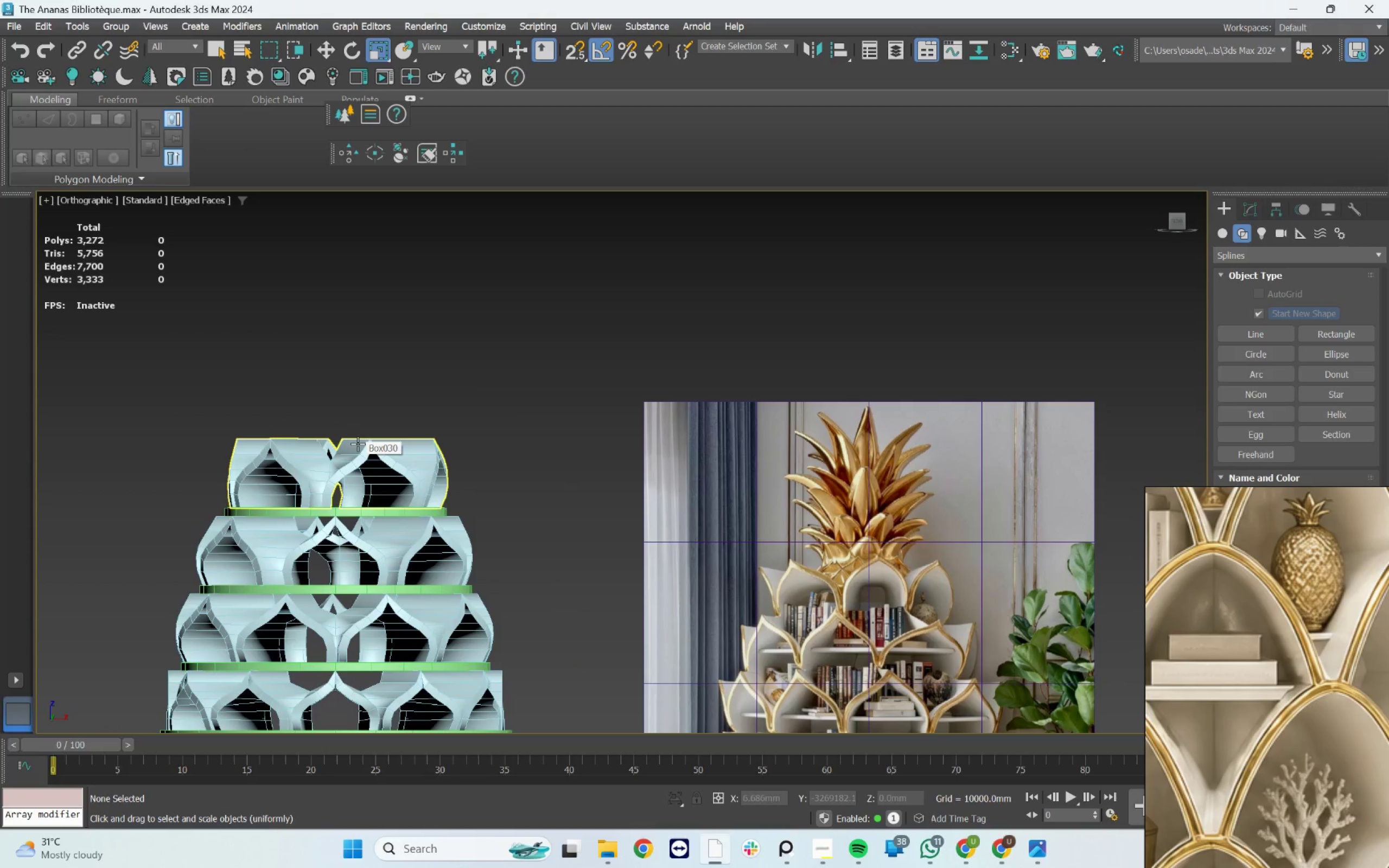 
scroll: coordinate [1257, 620], scroll_direction: down, amount: 4.0
 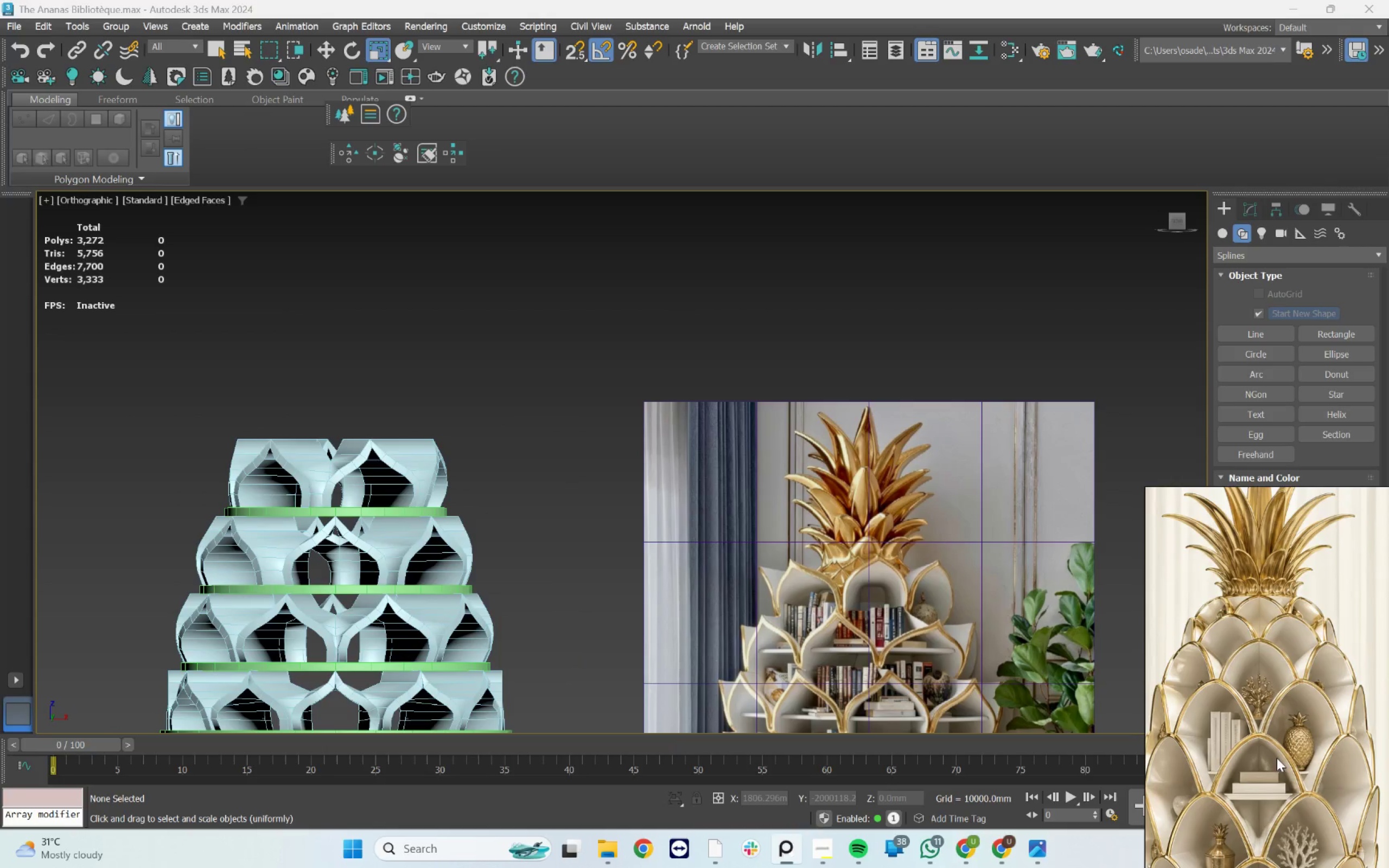 
scroll: coordinate [284, 443], scroll_direction: up, amount: 7.0
 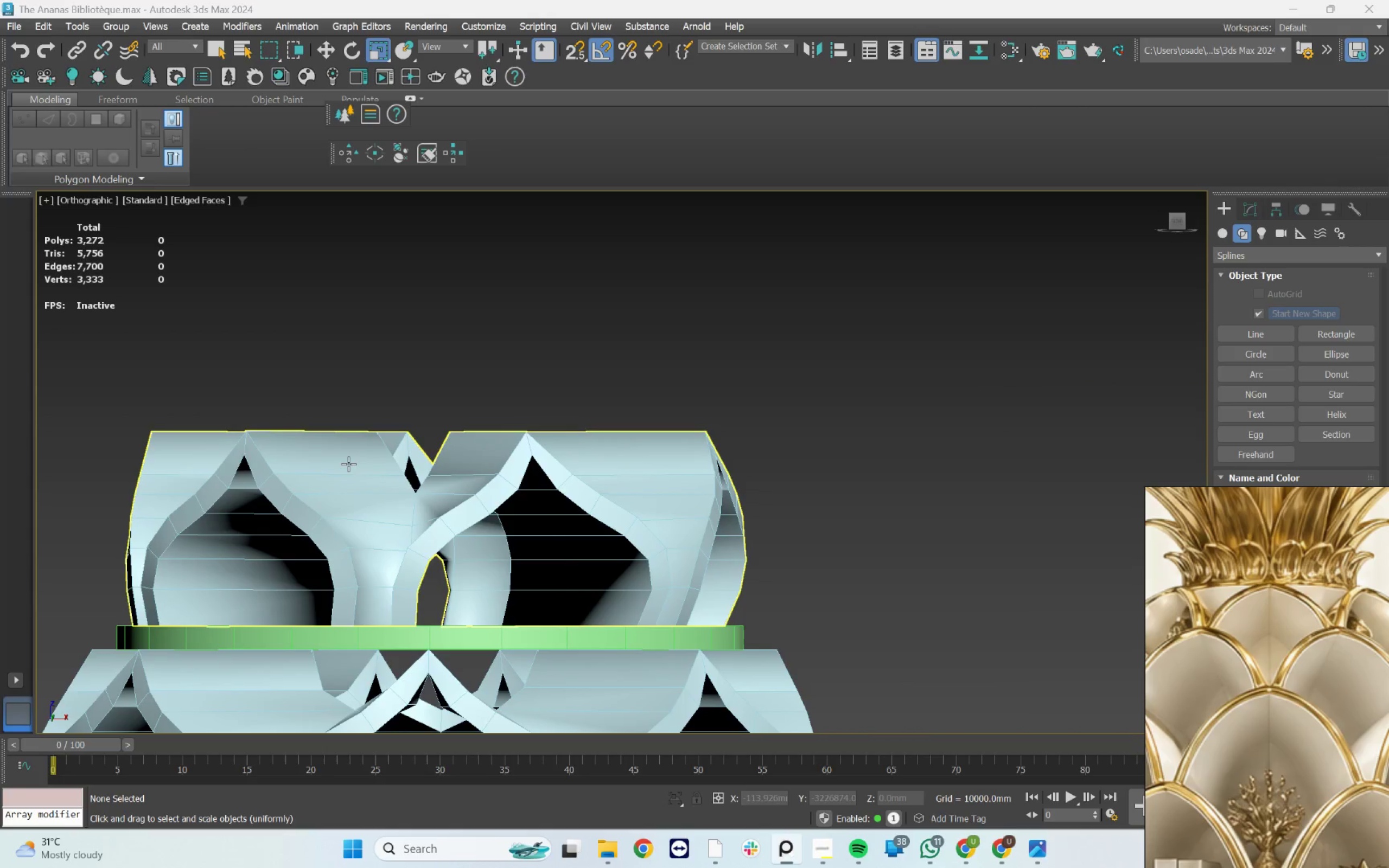 
left_click([348, 463])
 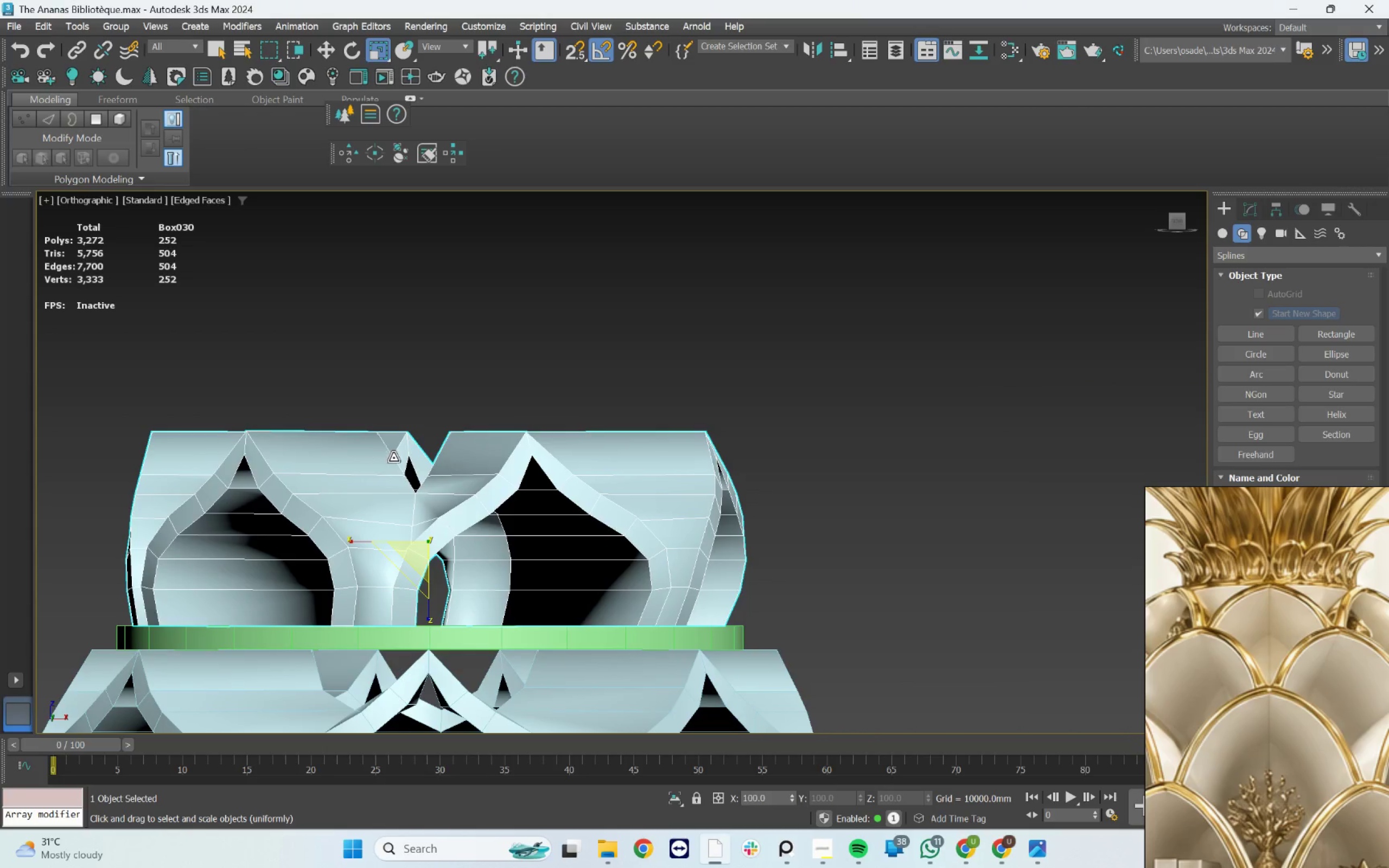 
scroll: coordinate [394, 457], scroll_direction: down, amount: 3.0
 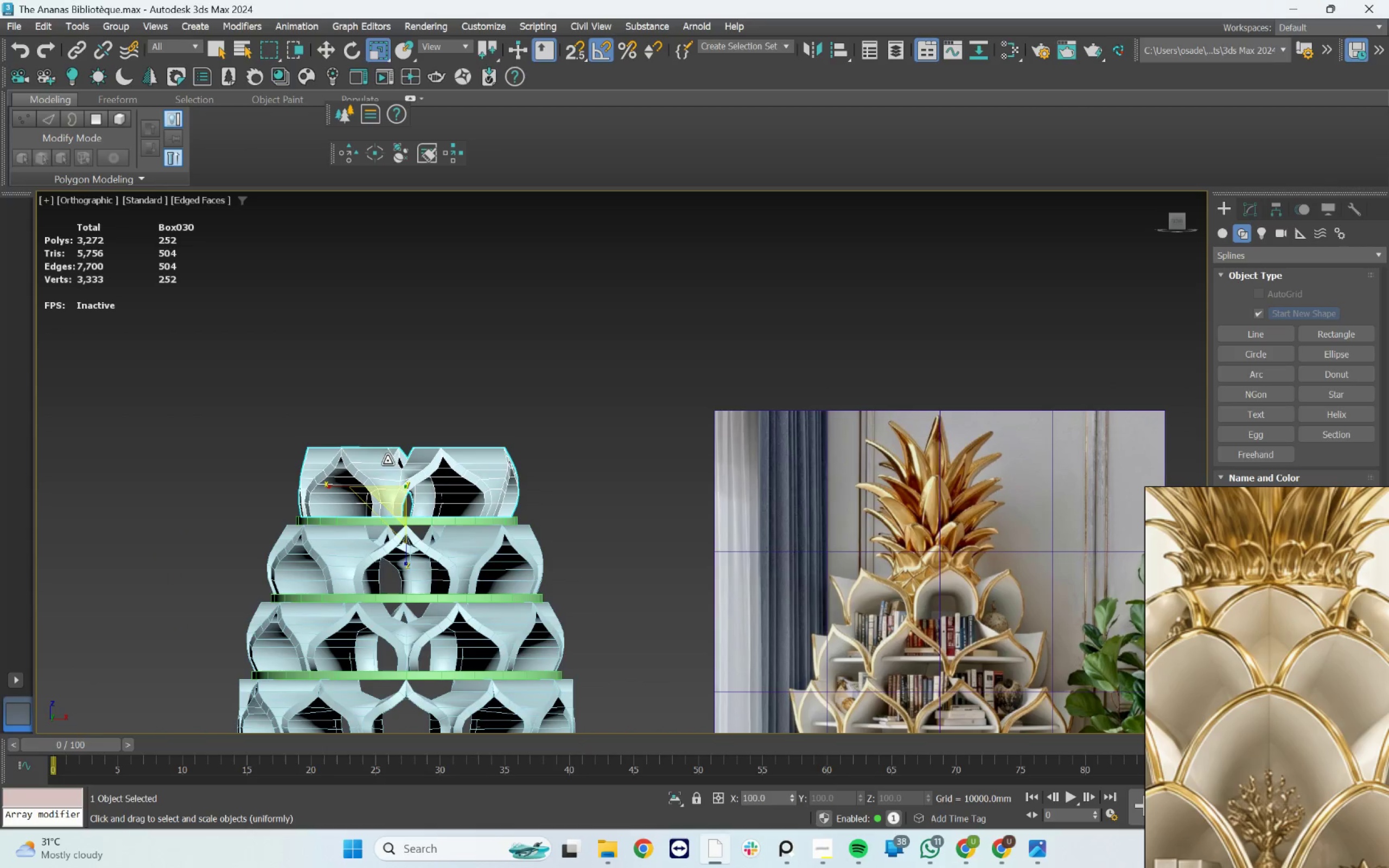 
hold_key(key=AltLeft, duration=9.04)
 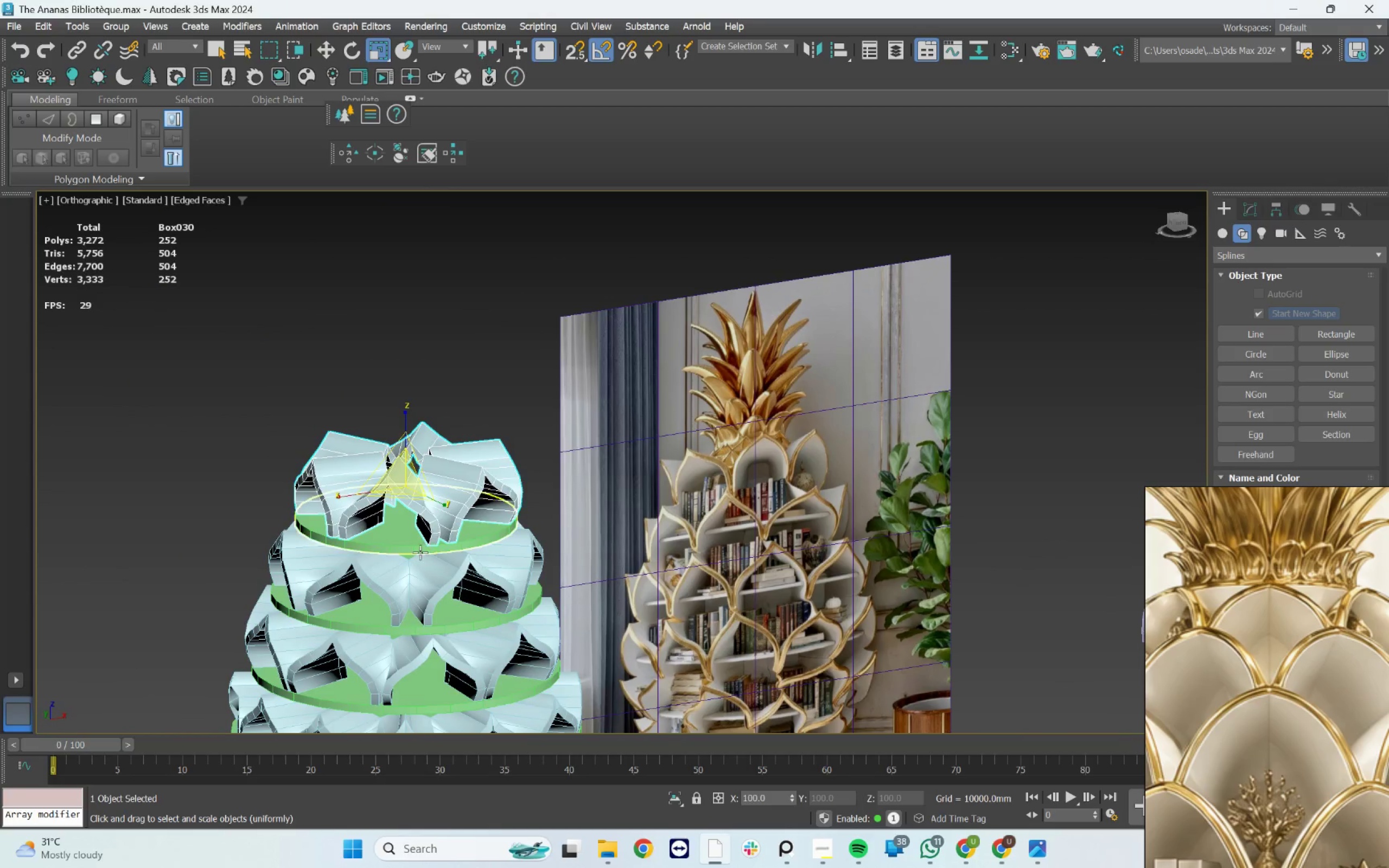 
left_click([419, 552])
 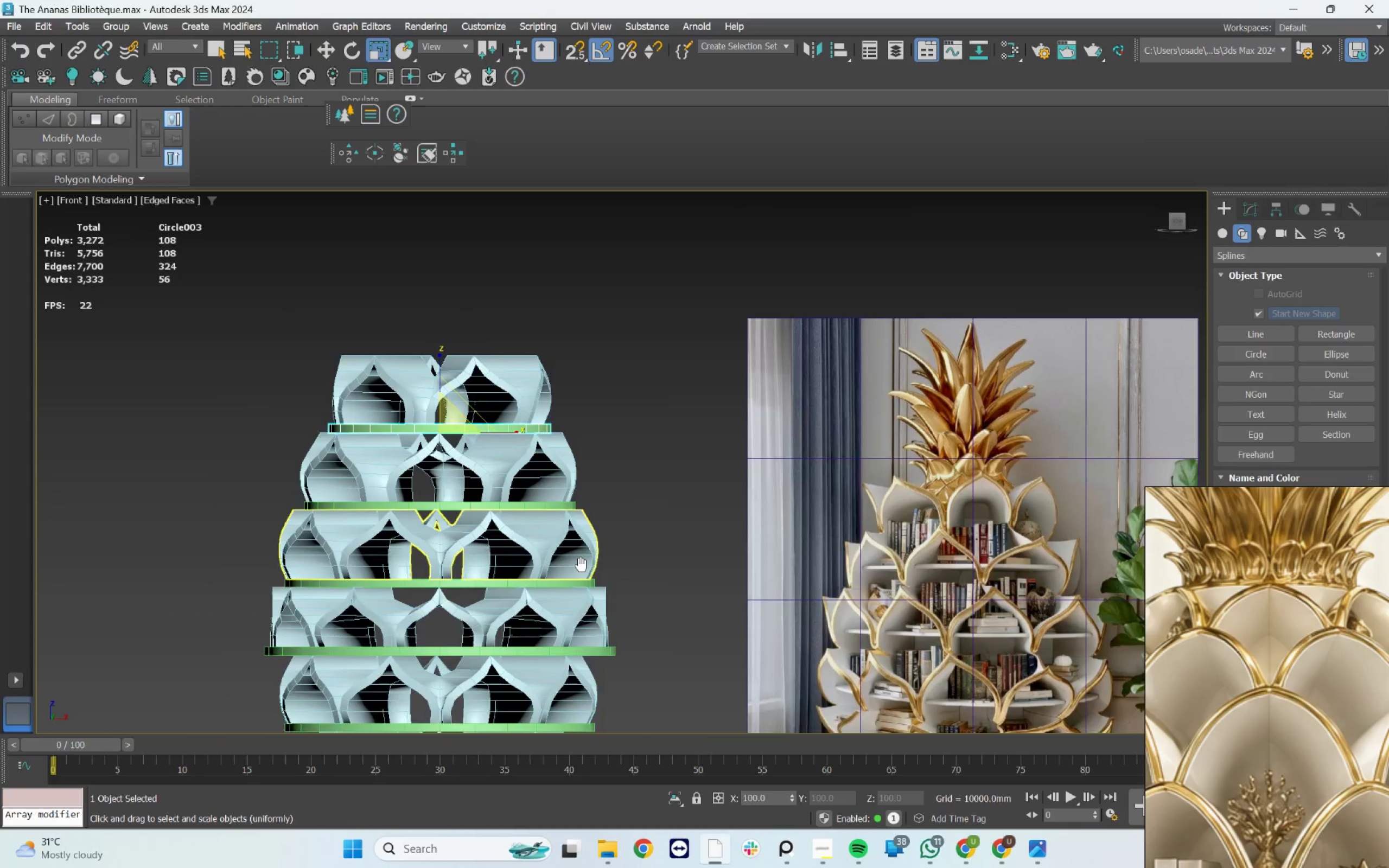 
scroll: coordinate [460, 443], scroll_direction: up, amount: 2.0
 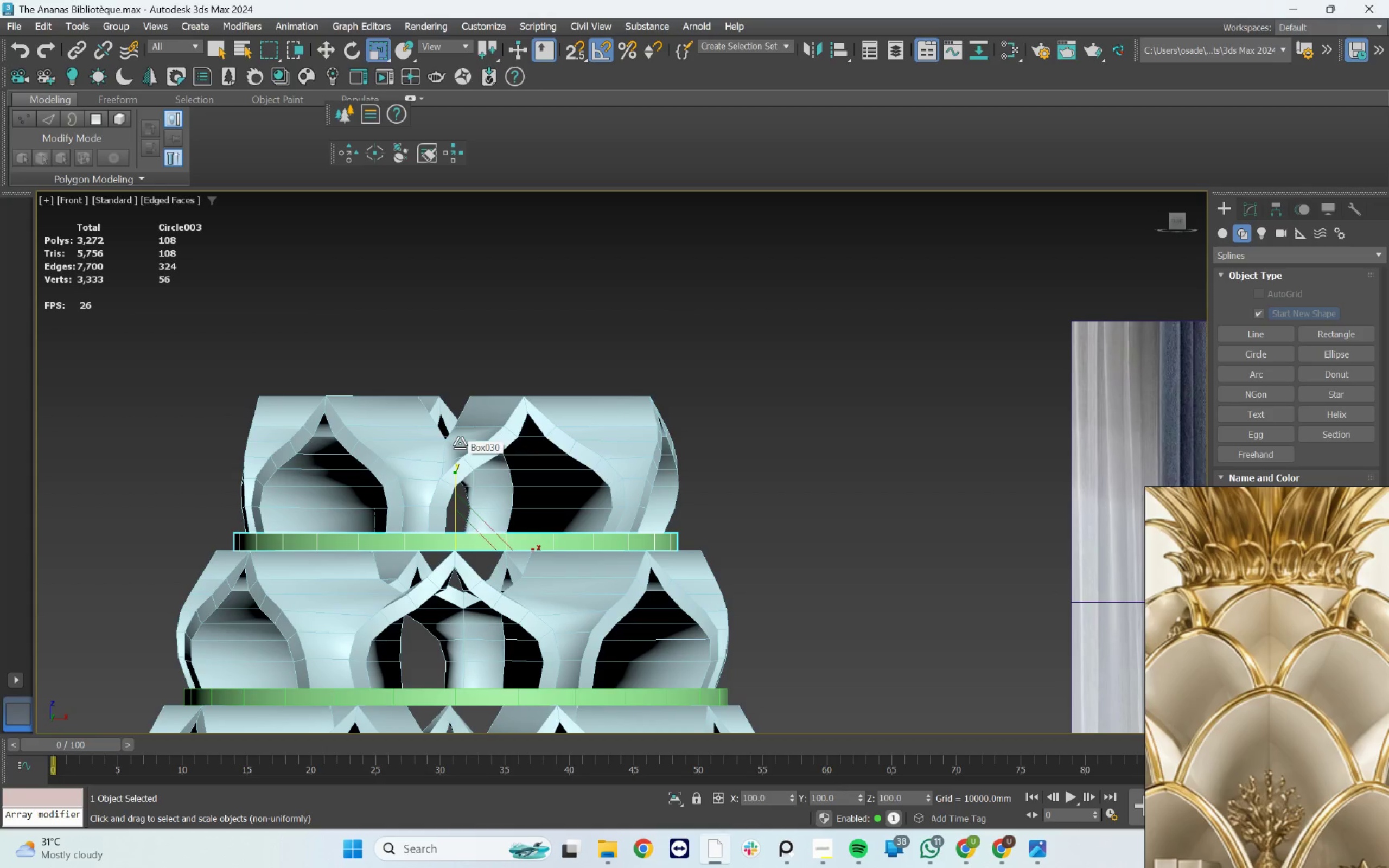 
key(W)
 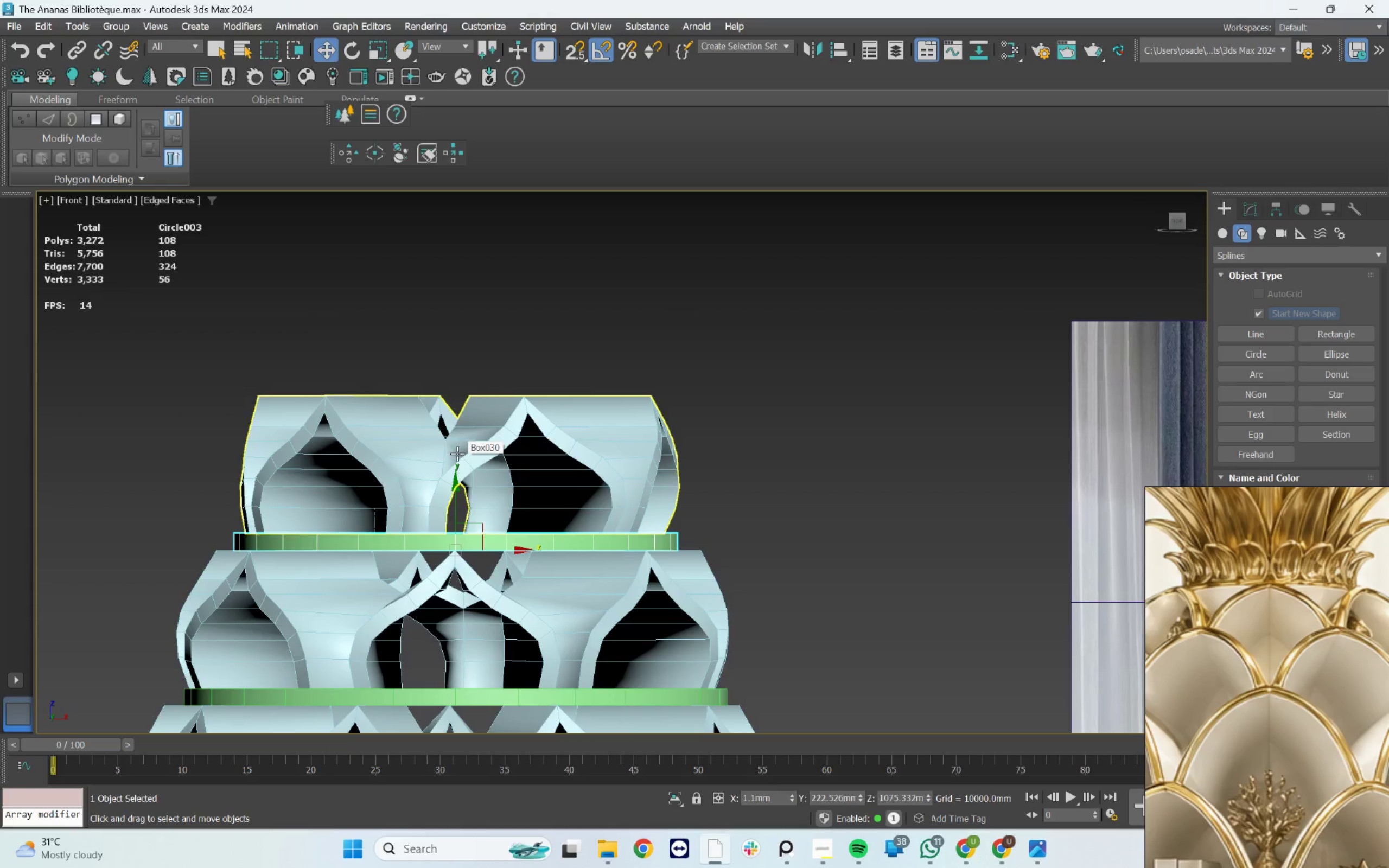 
scroll: coordinate [459, 468], scroll_direction: up, amount: 1.0
 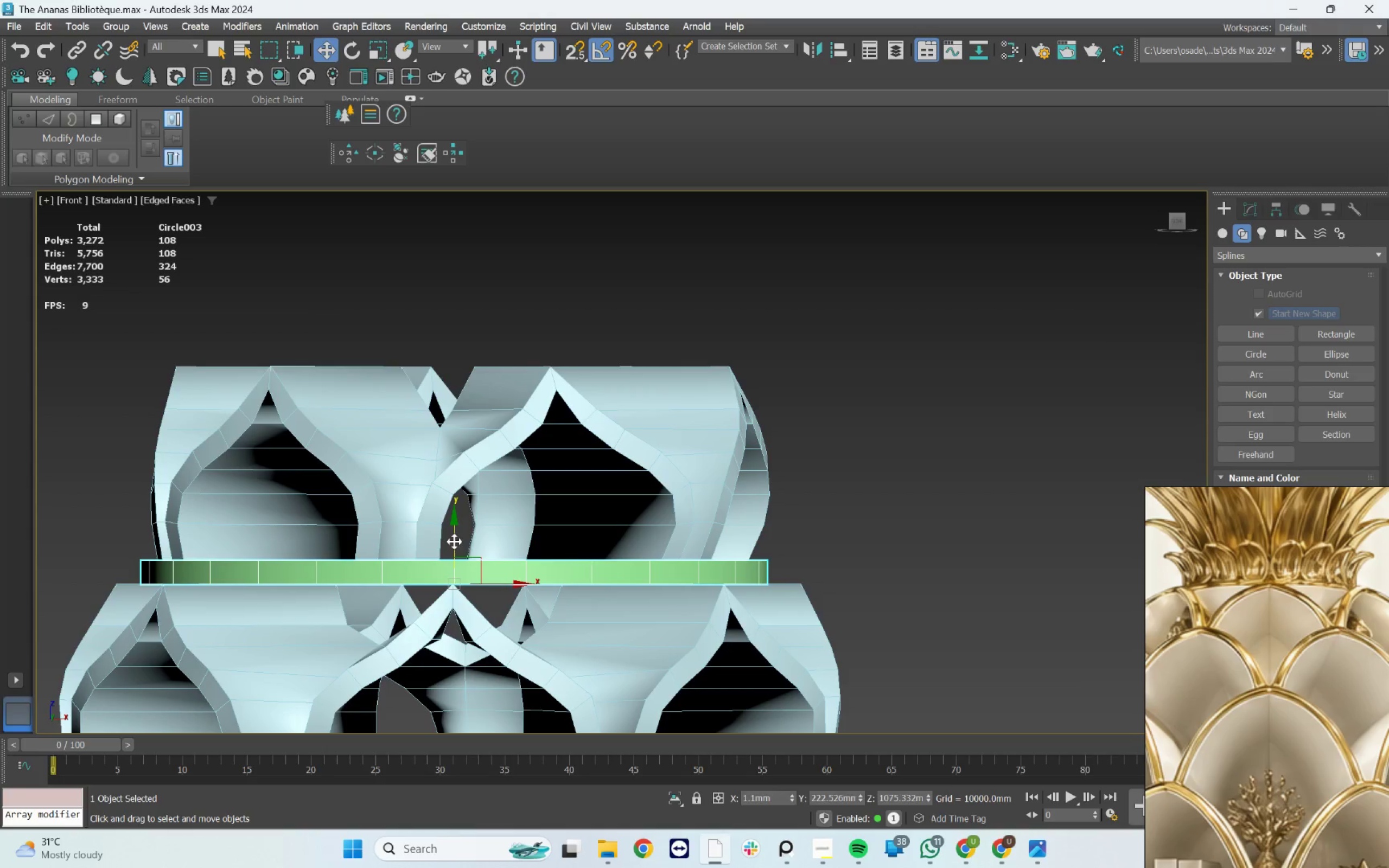 
key(Shift+ShiftLeft)
 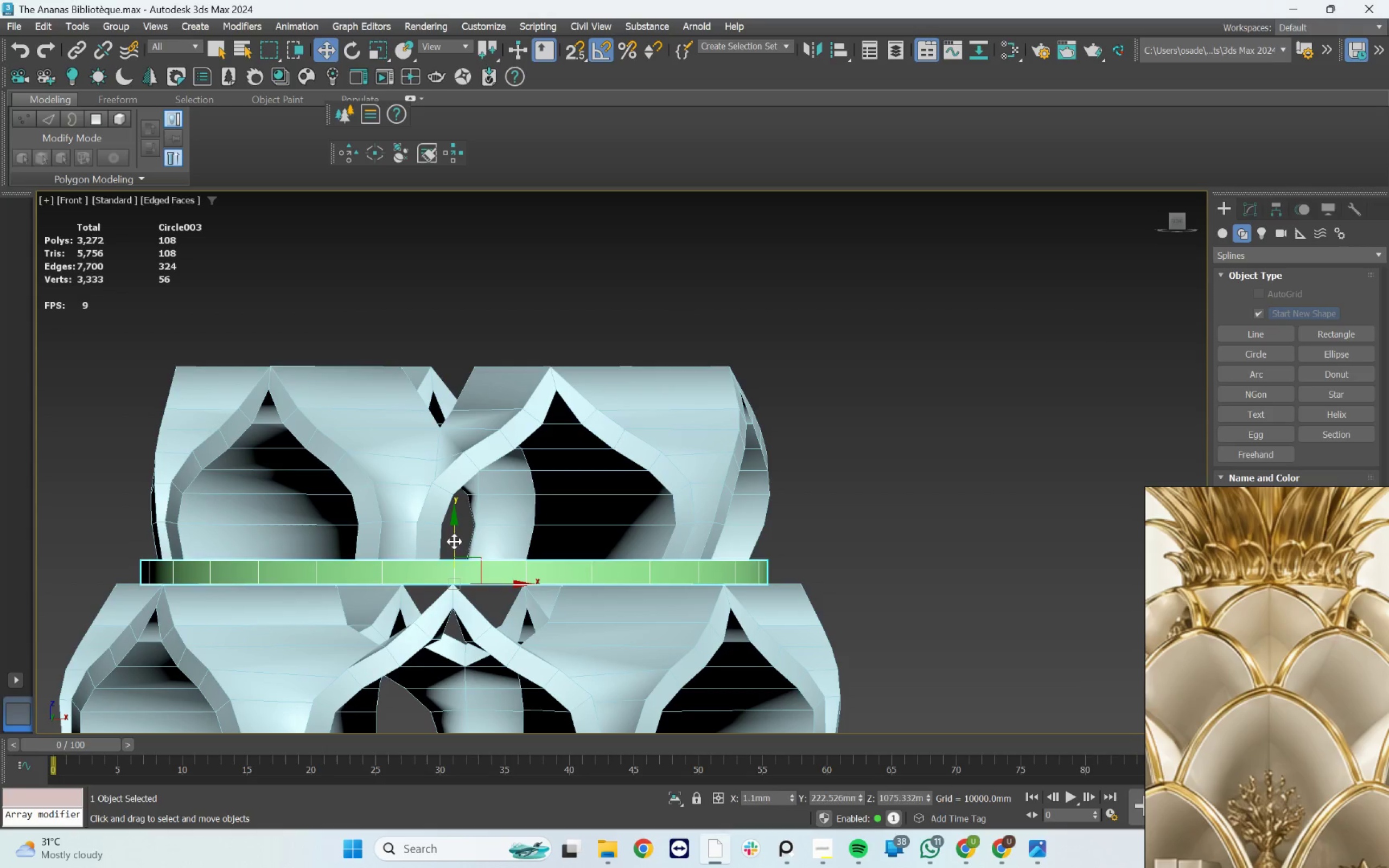 
left_click_drag(start_coordinate=[454, 541], to_coordinate=[277, 366])
 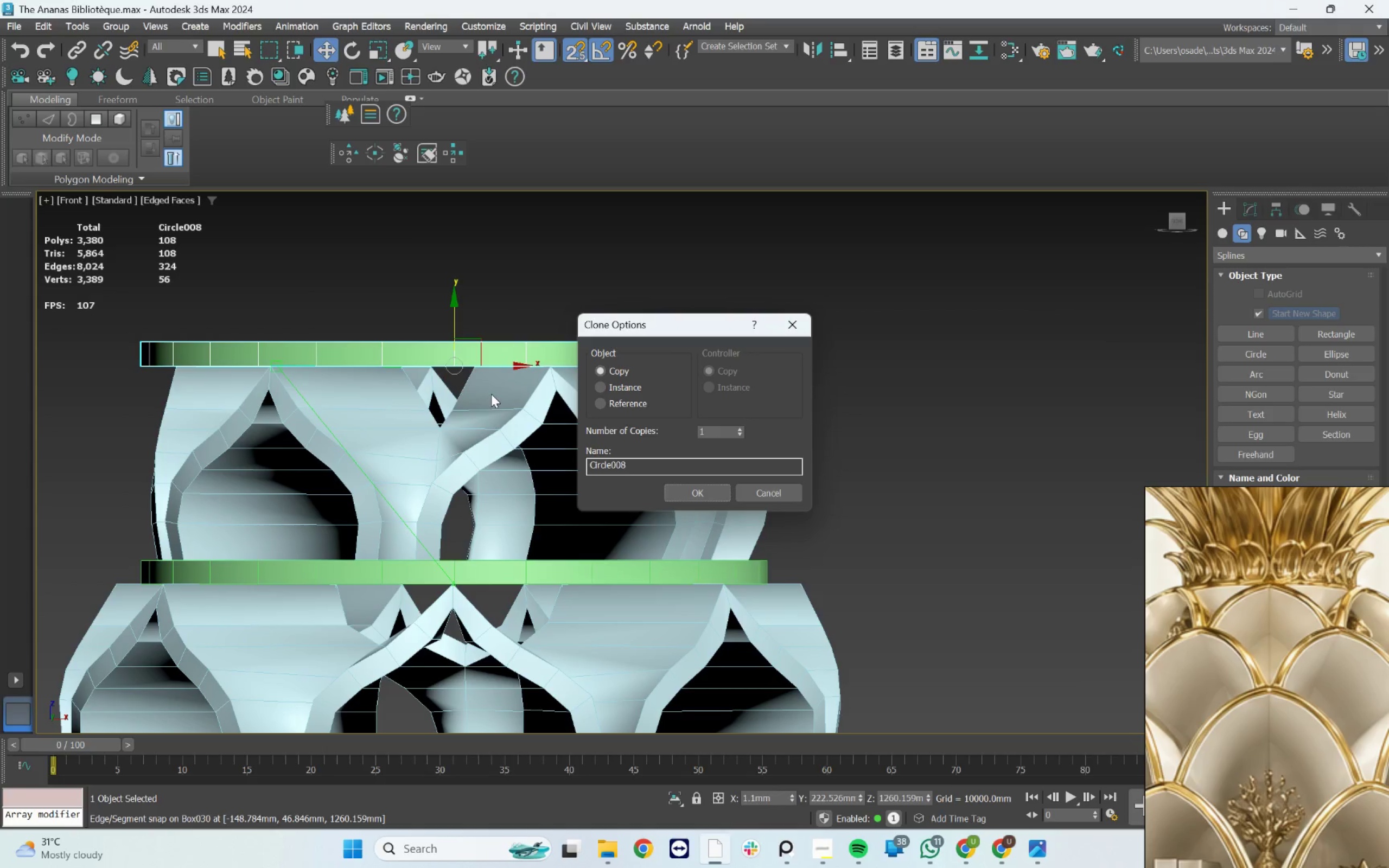 
key(S)
 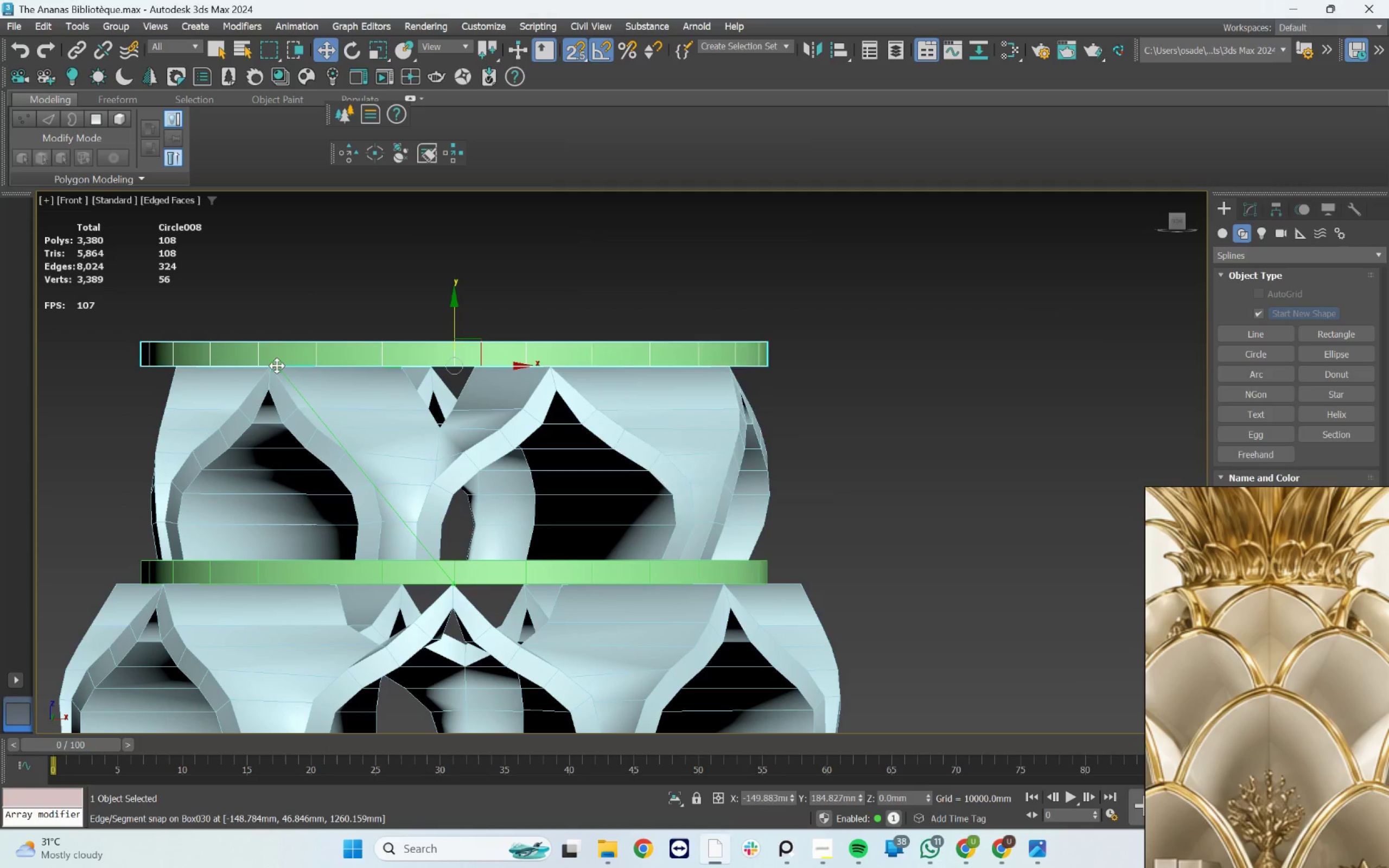 
scroll: coordinate [491, 394], scroll_direction: down, amount: 1.0
 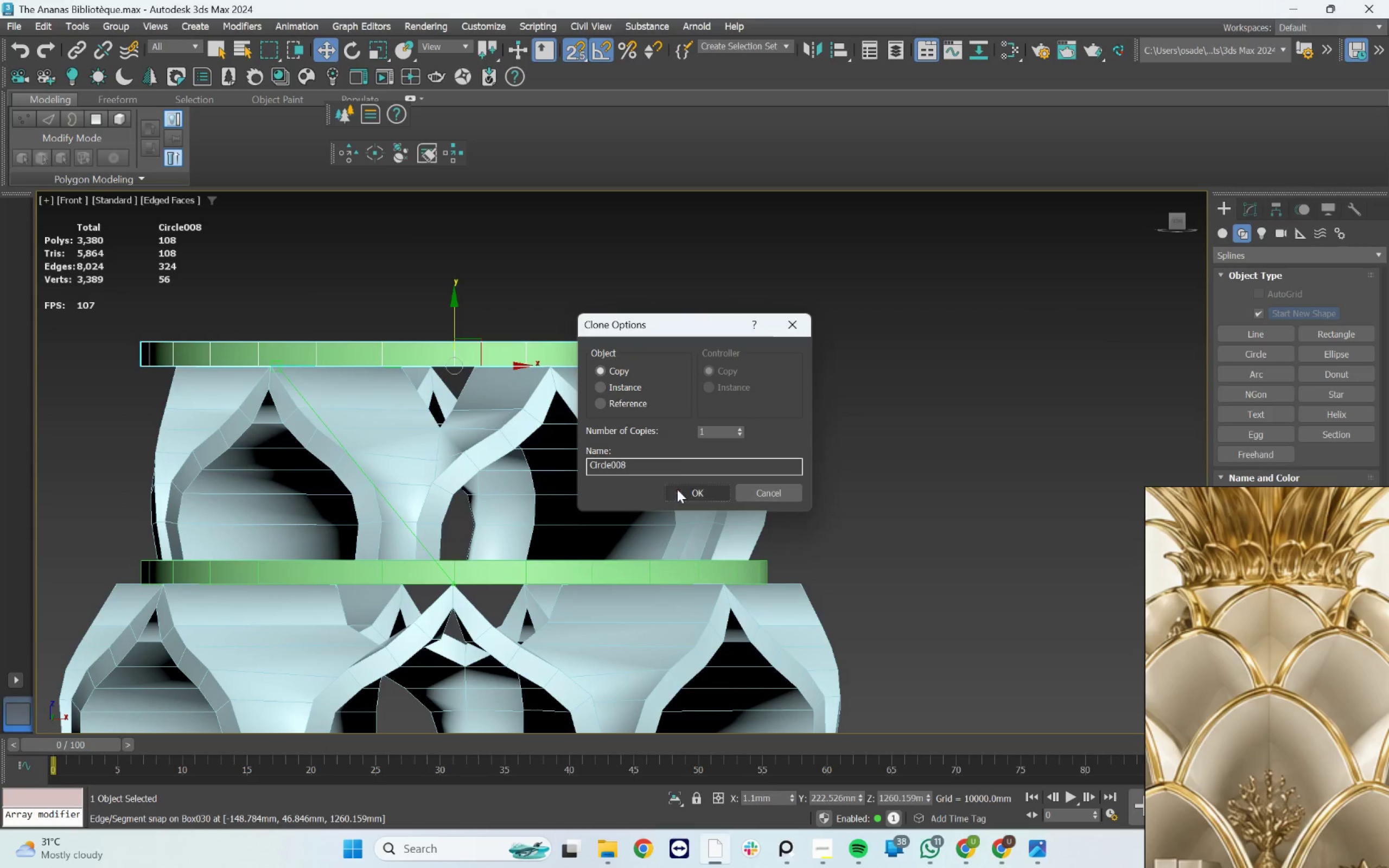 
left_click([683, 496])
 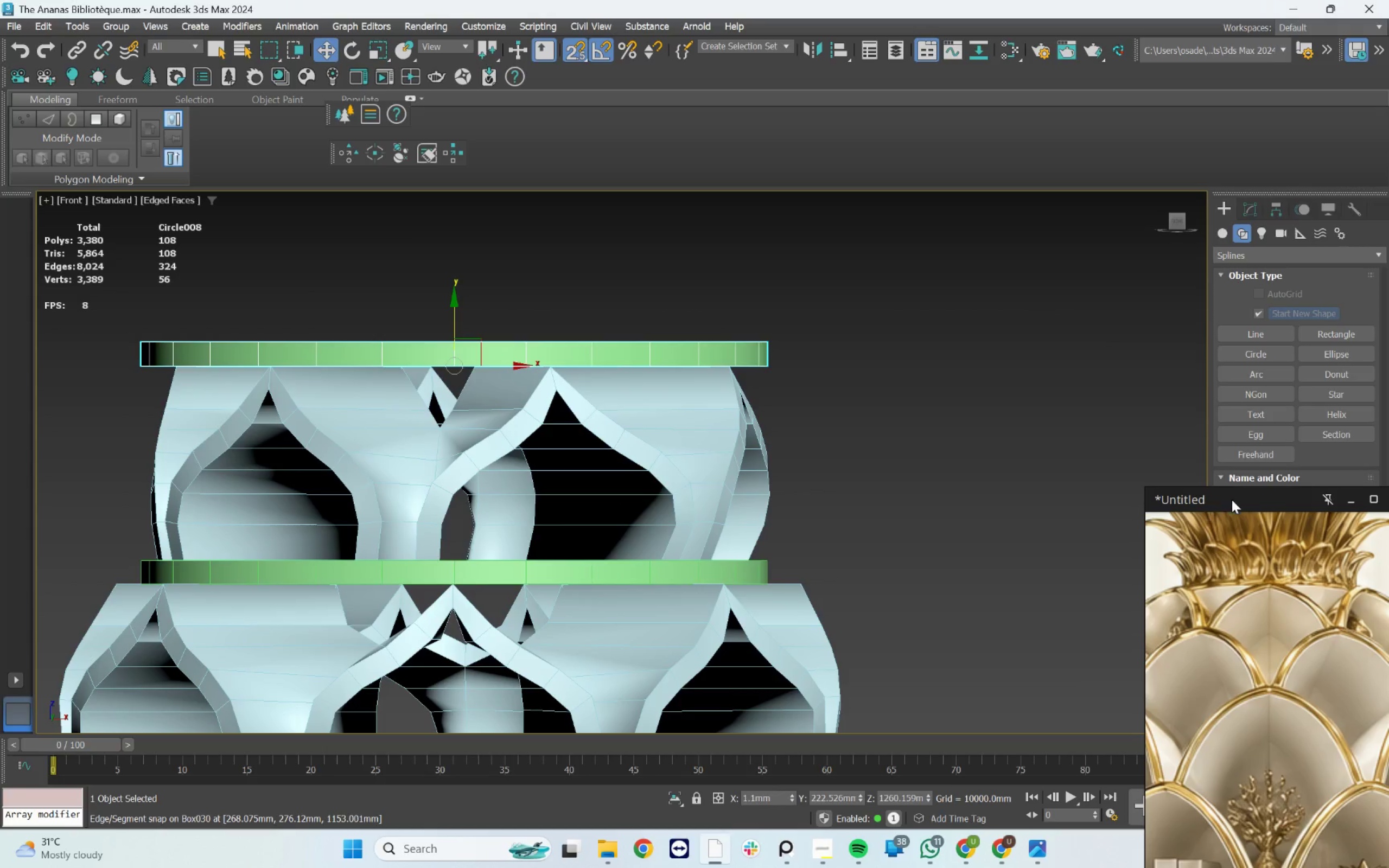 
left_click_drag(start_coordinate=[1227, 500], to_coordinate=[812, 452])
 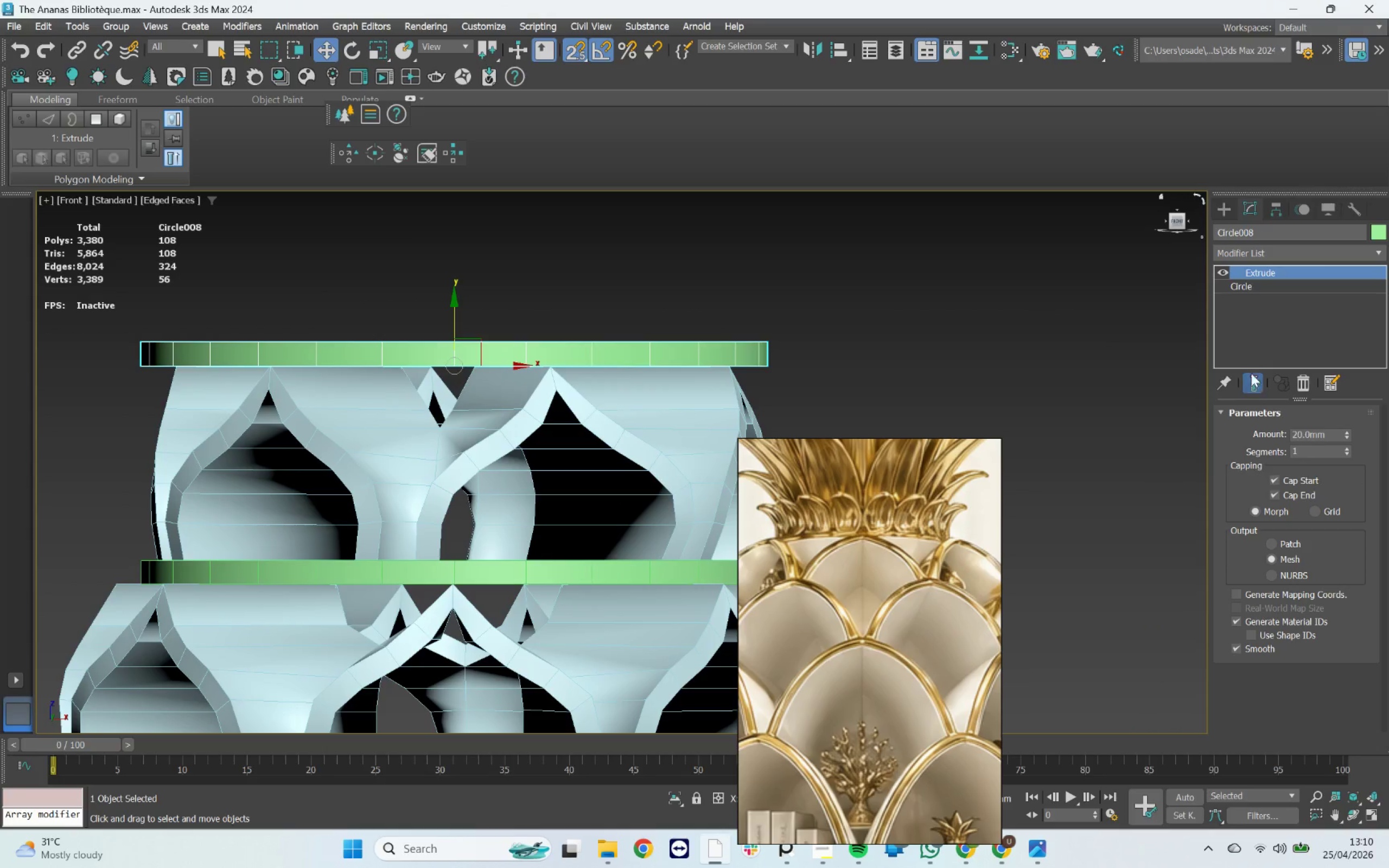 
left_click([1245, 291])
 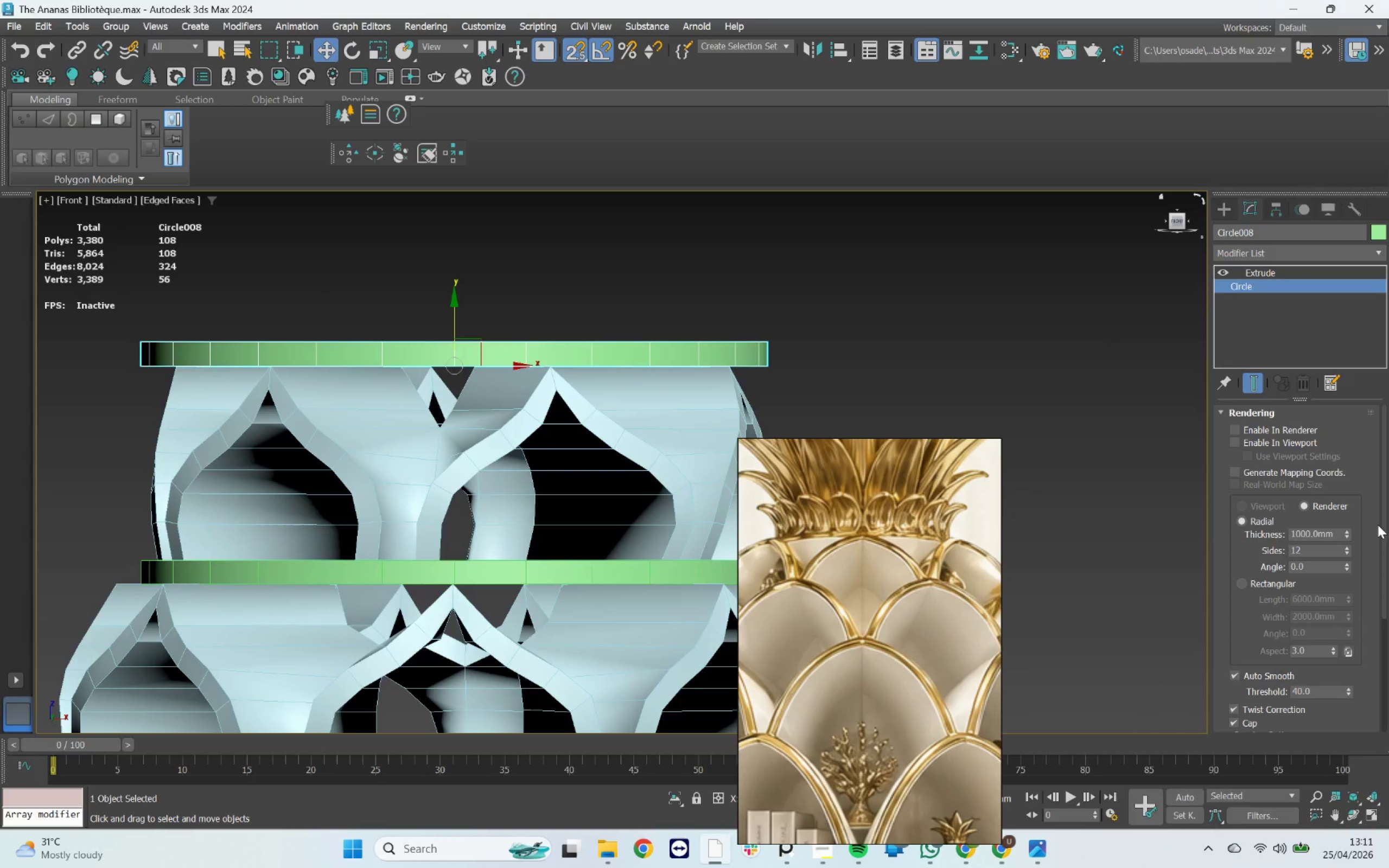 
left_click_drag(start_coordinate=[1384, 514], to_coordinate=[1384, 739])
 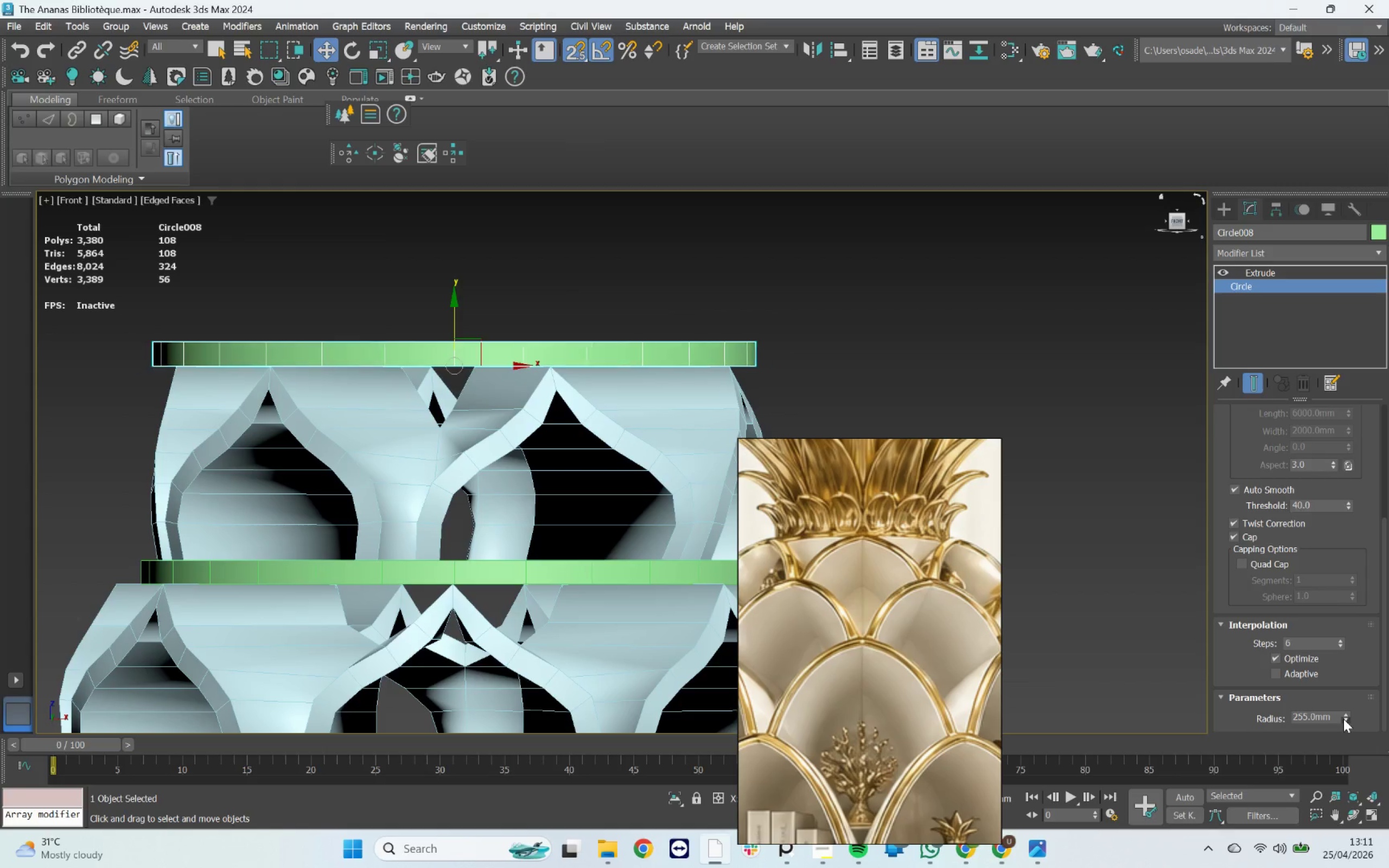 
double_click([1343, 719])
 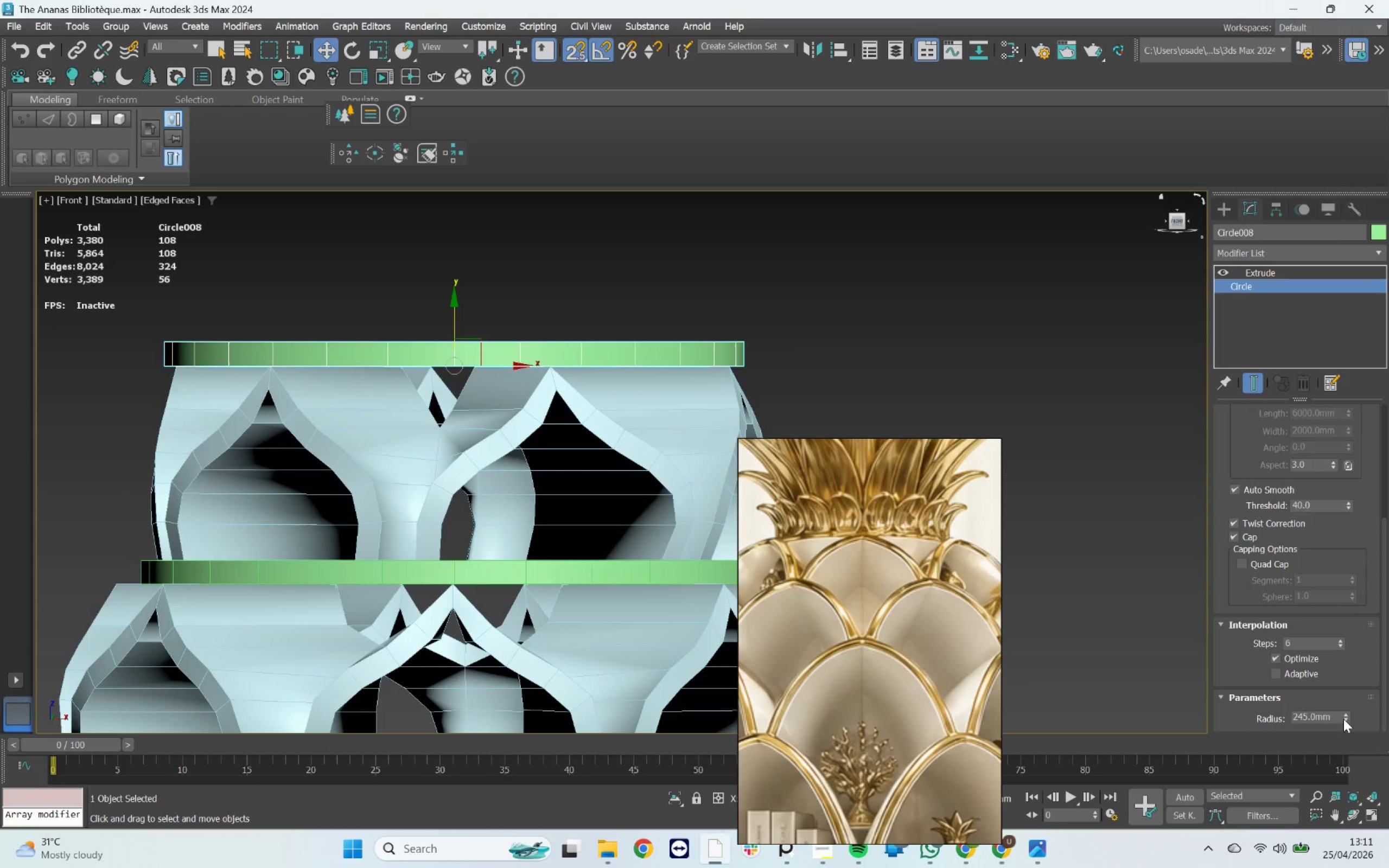 
left_click([1343, 719])
 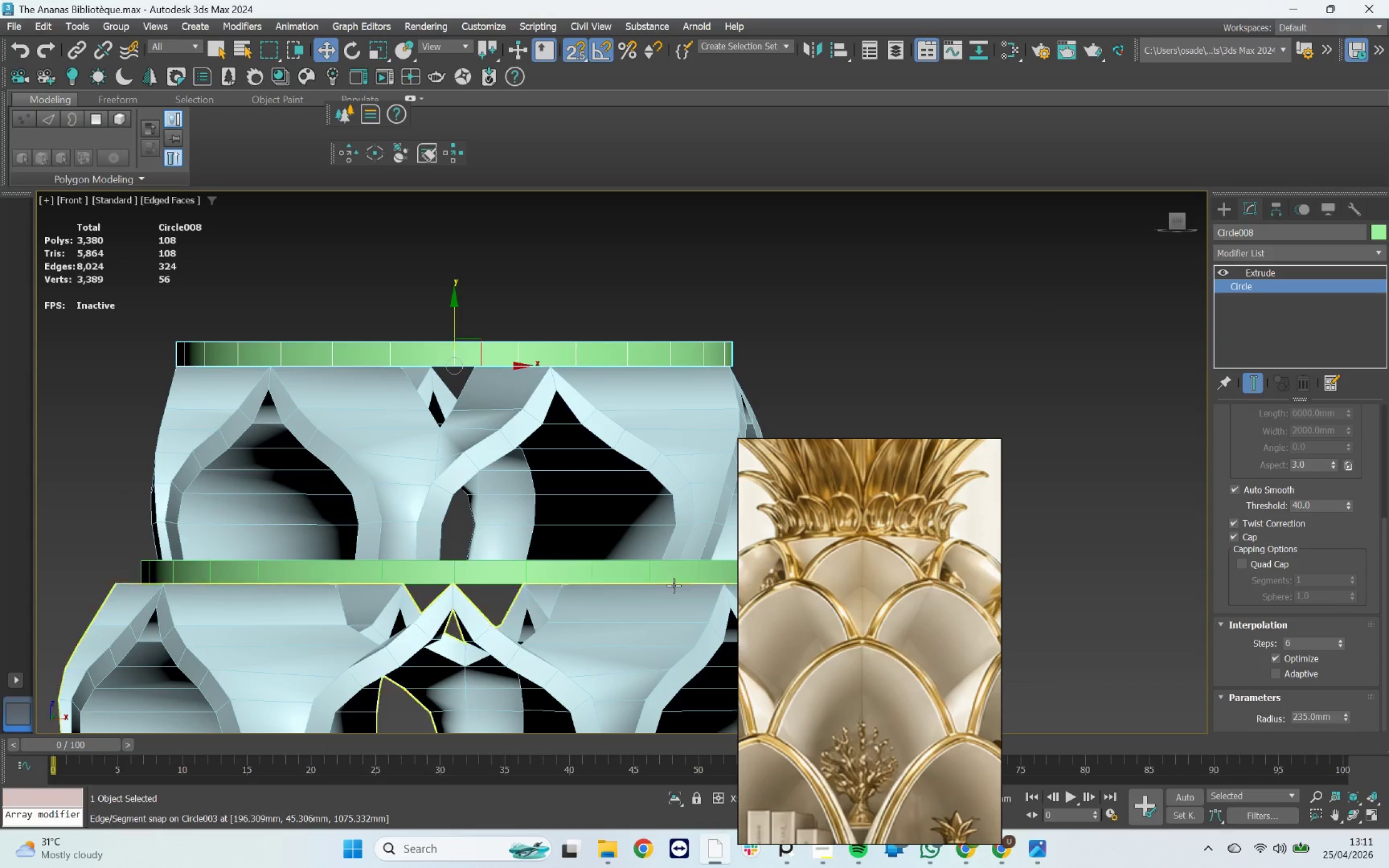 
hold_key(key=AltLeft, duration=3.15)
 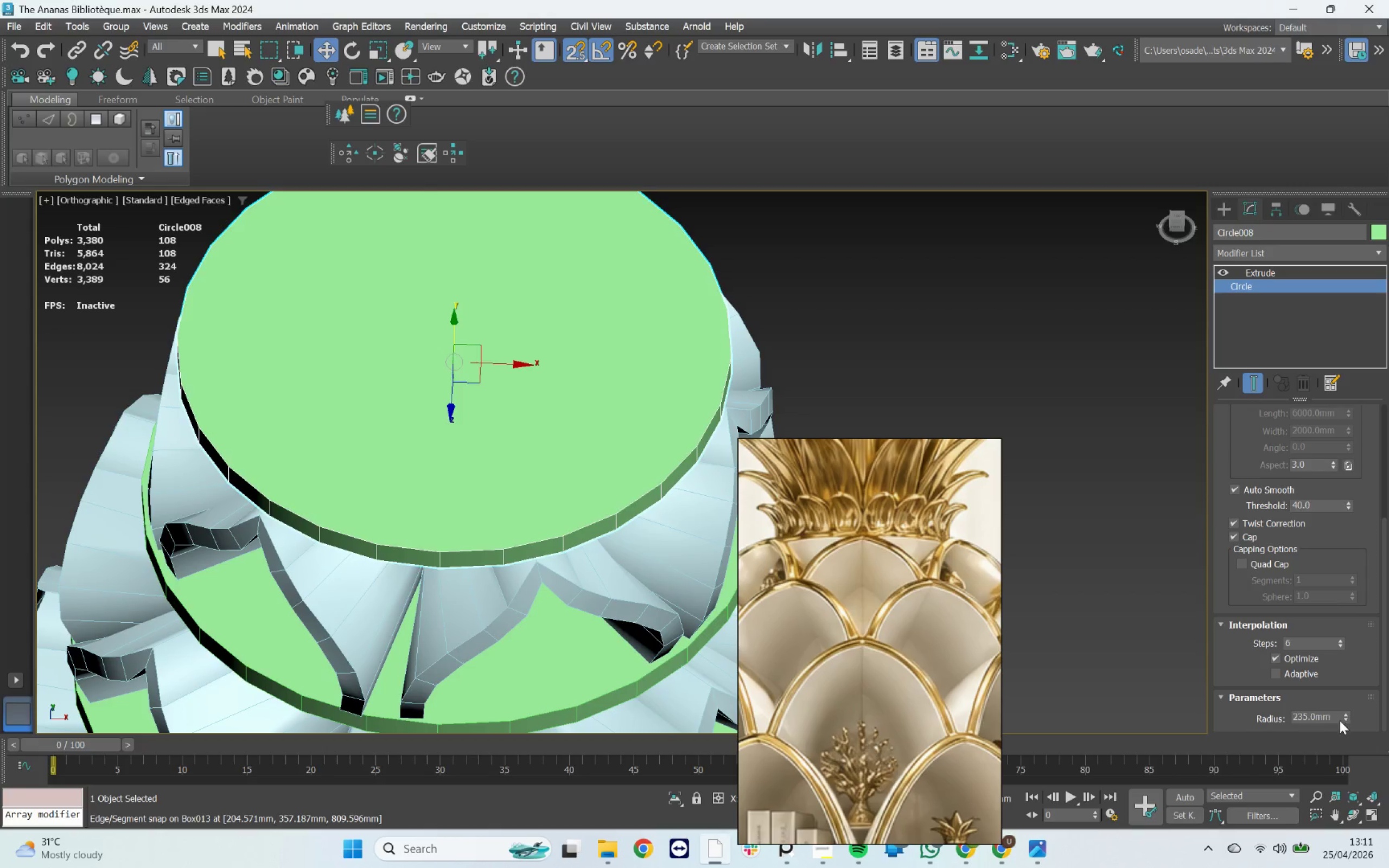 
left_click([1346, 717])
 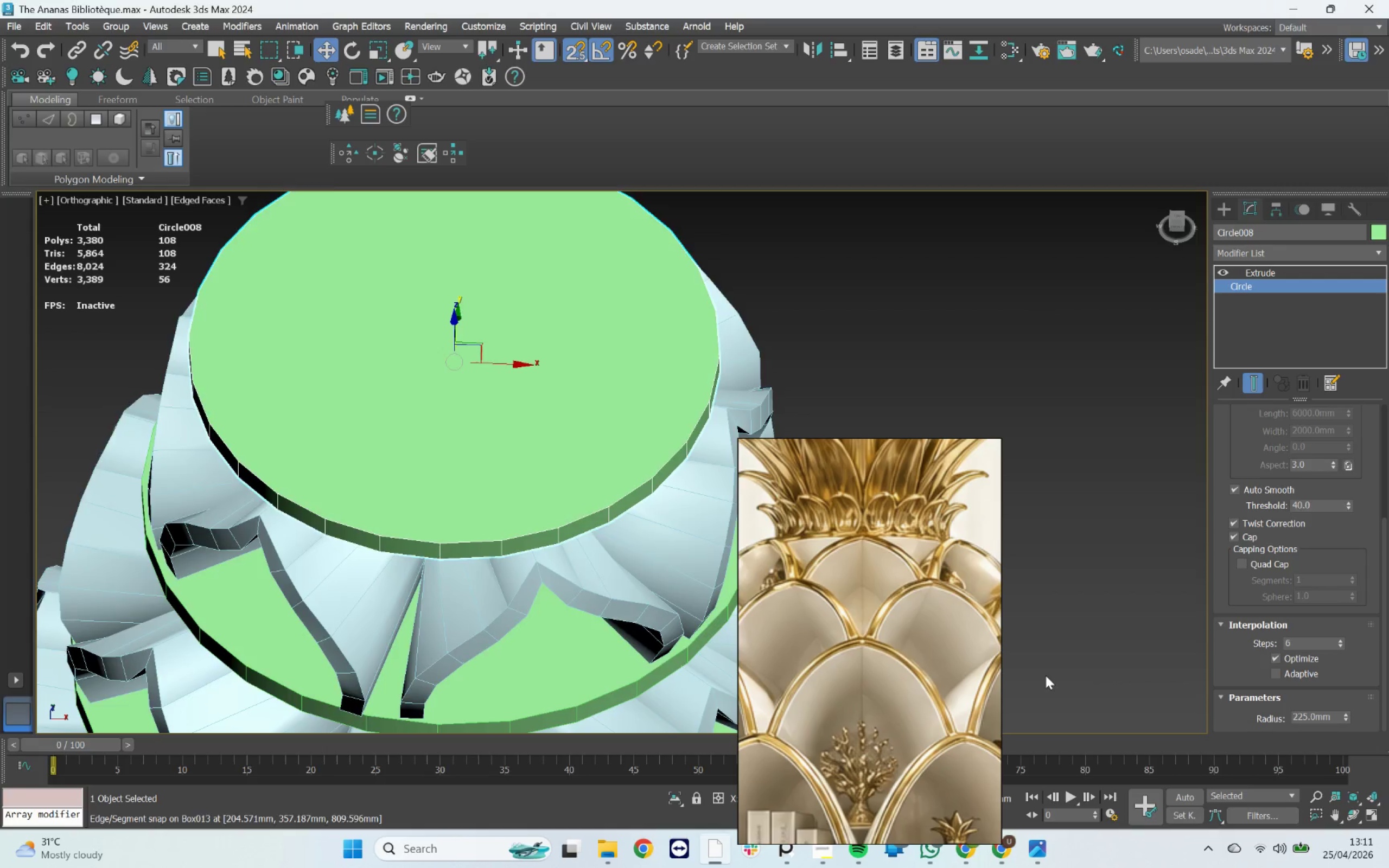 
hold_key(key=AltLeft, duration=1.6)
 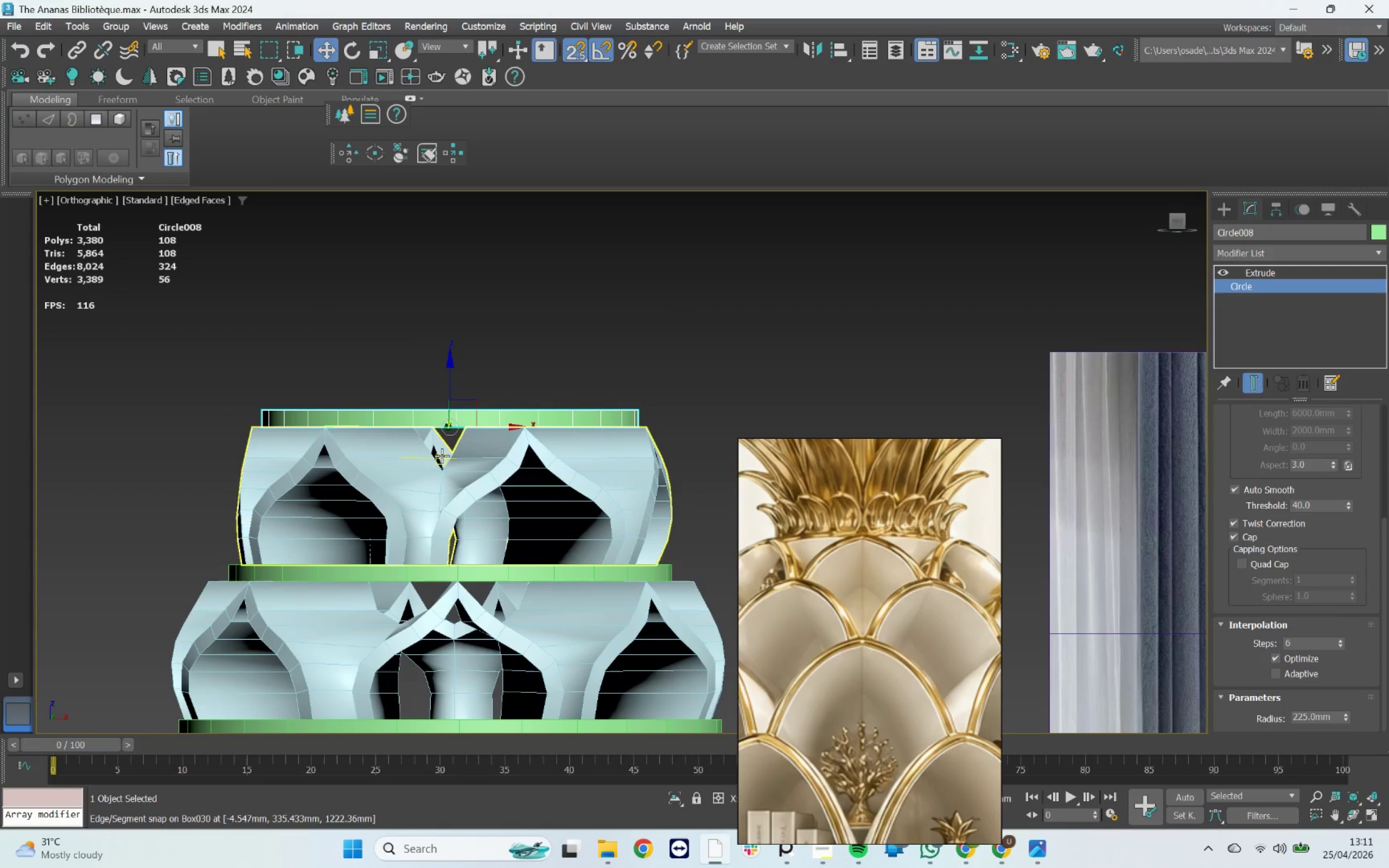 
scroll: coordinate [440, 575], scroll_direction: down, amount: 1.0
 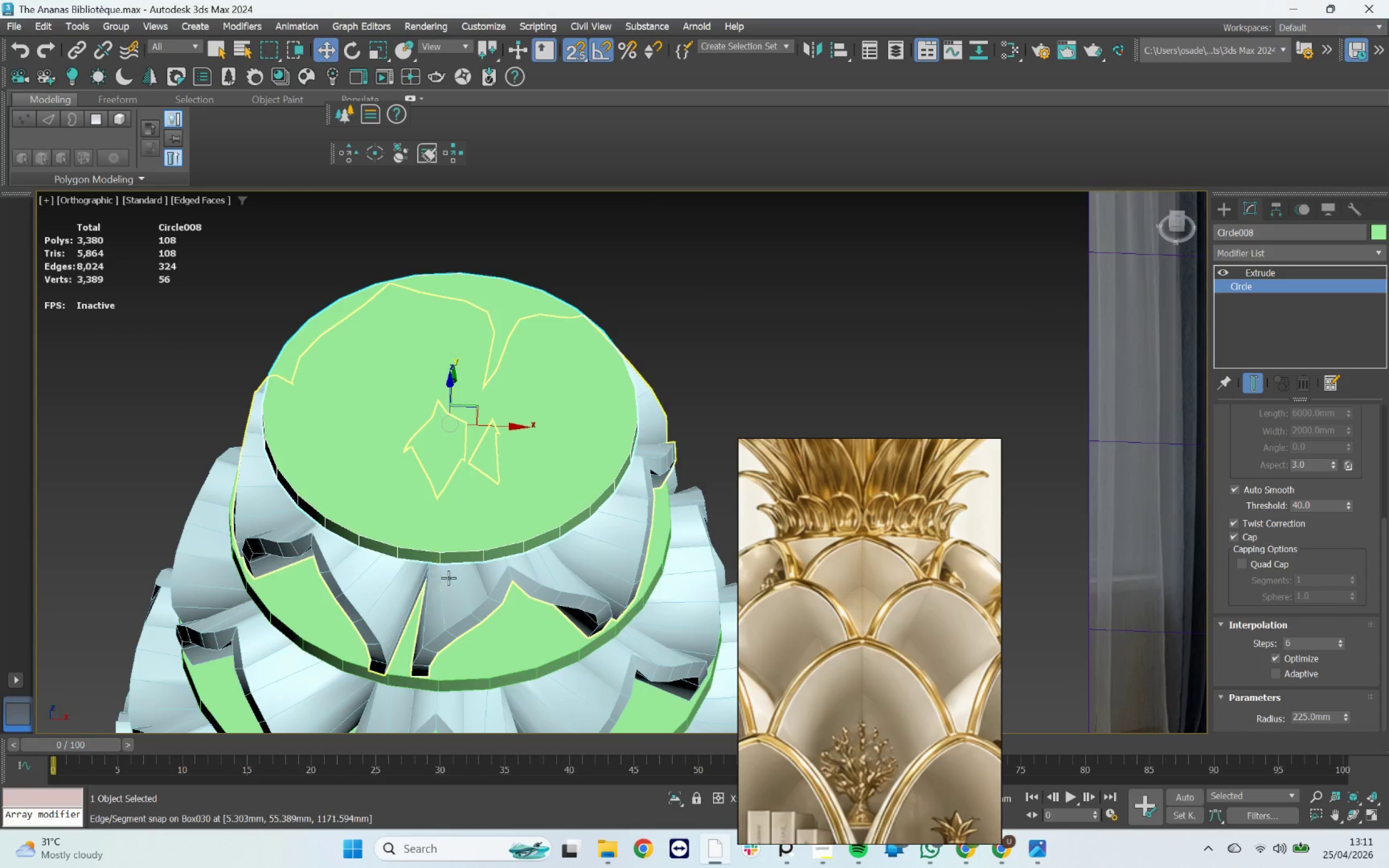 
scroll: coordinate [439, 456], scroll_direction: up, amount: 1.0
 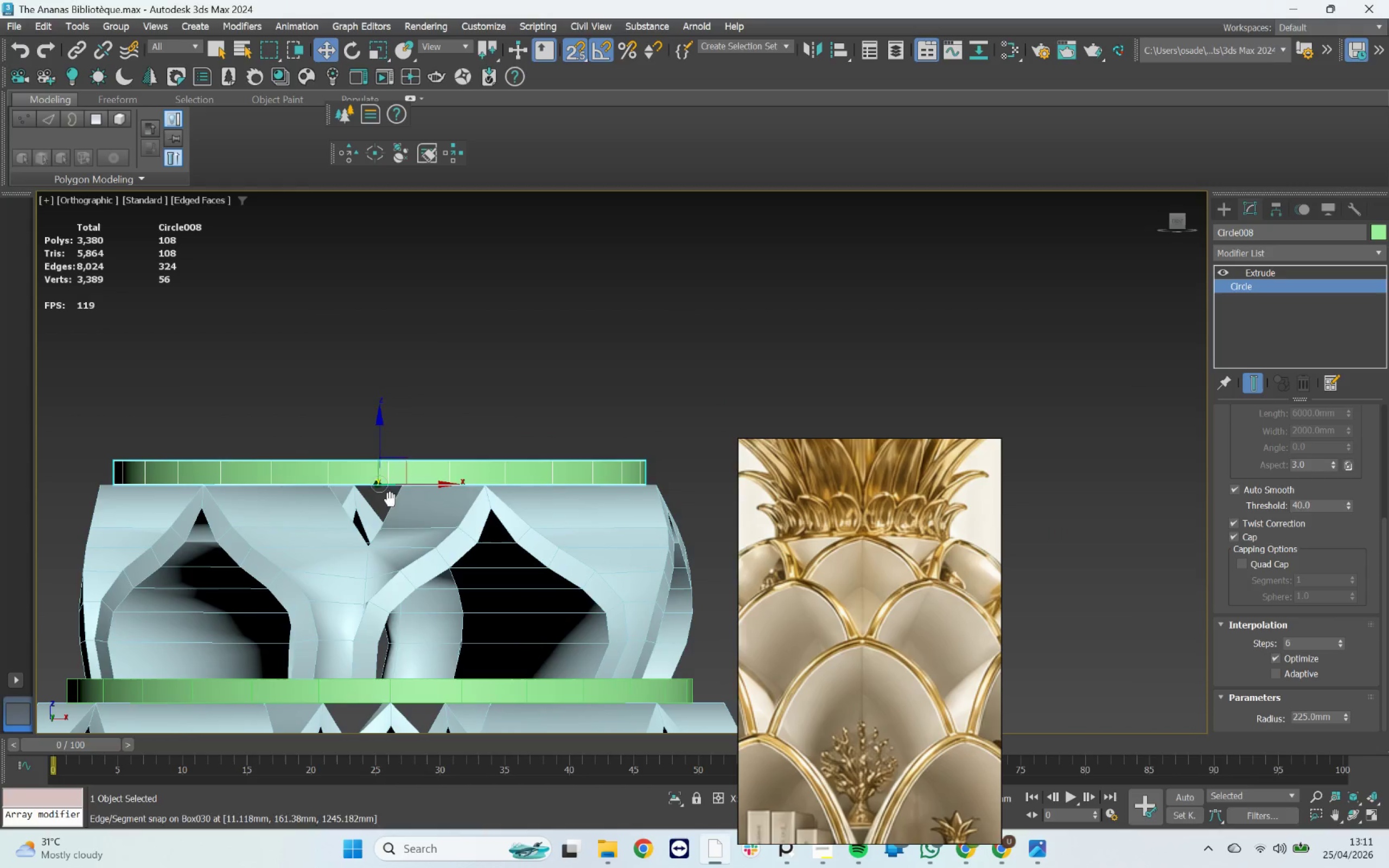 
scroll: coordinate [396, 451], scroll_direction: down, amount: 3.0
 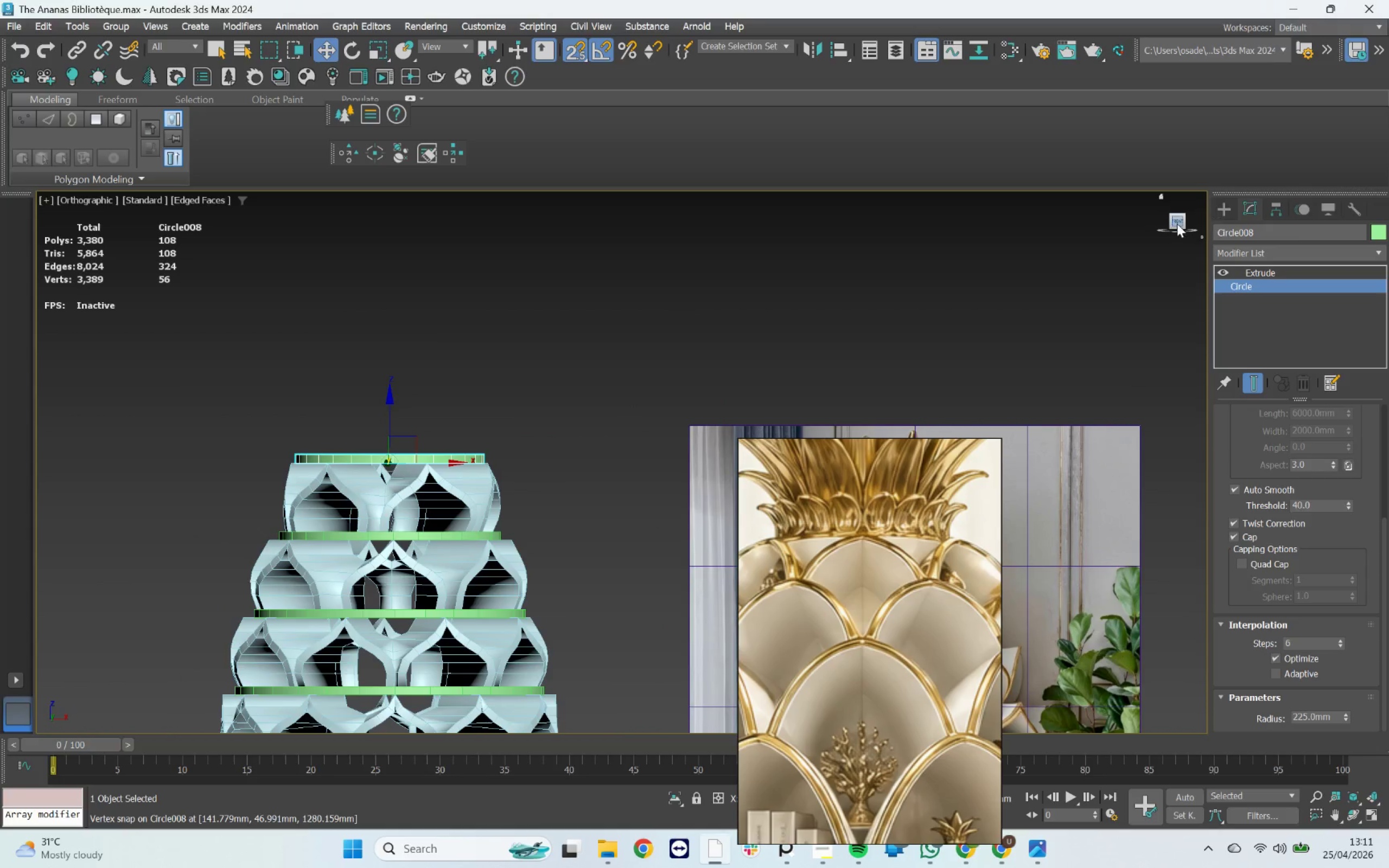 
left_click([1177, 220])
 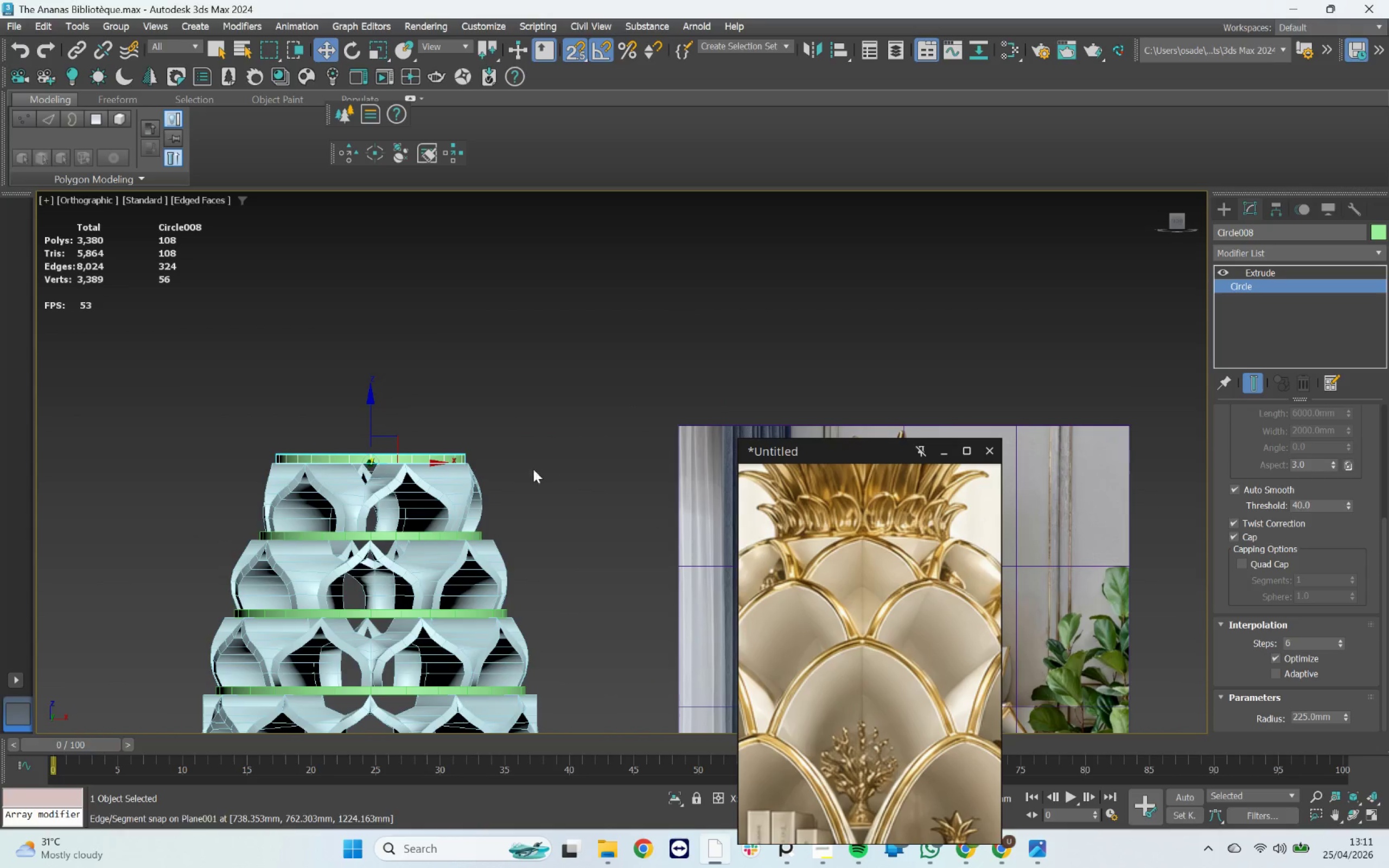 
scroll: coordinate [607, 404], scroll_direction: up, amount: 2.0
 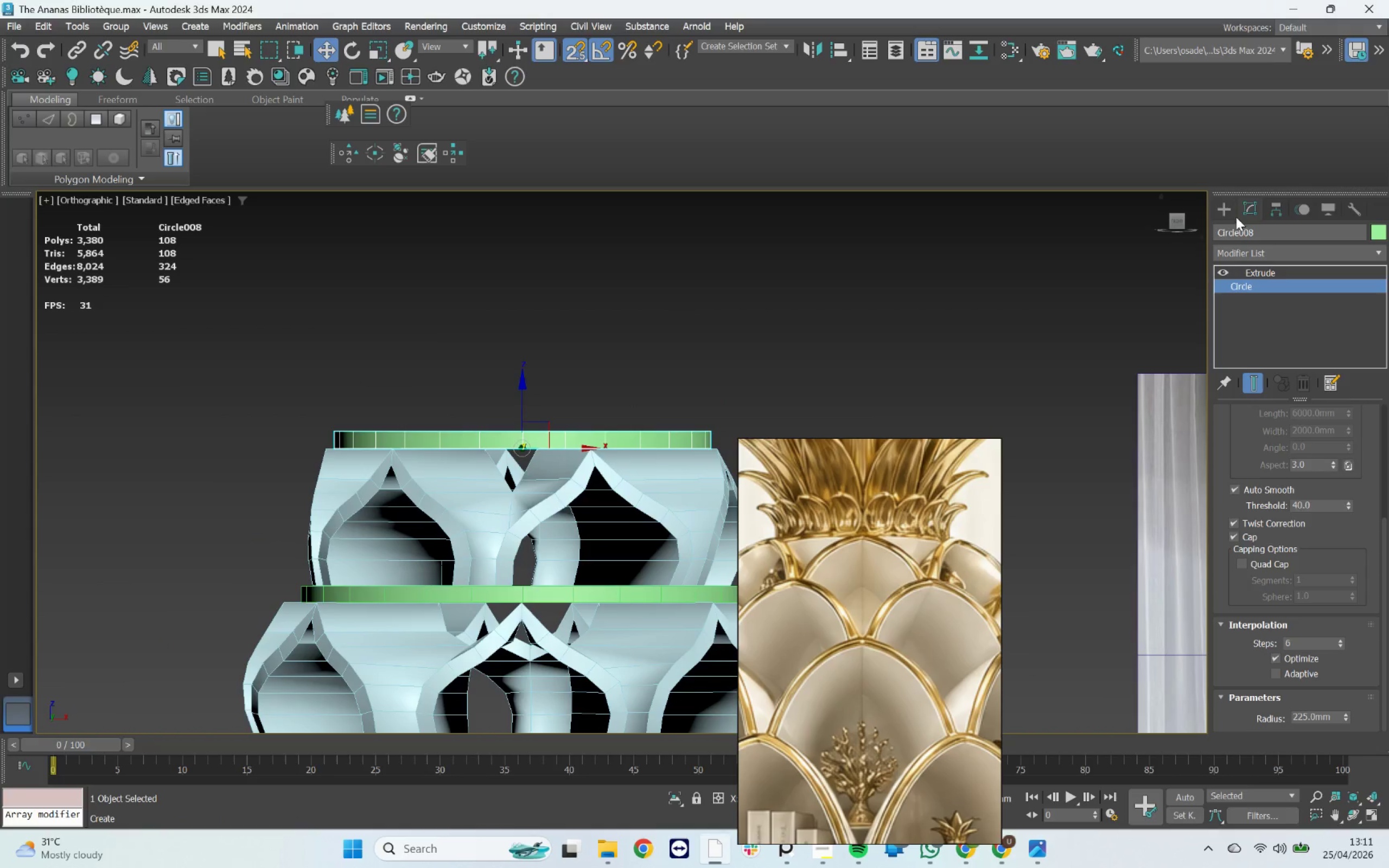 
left_click([1221, 212])
 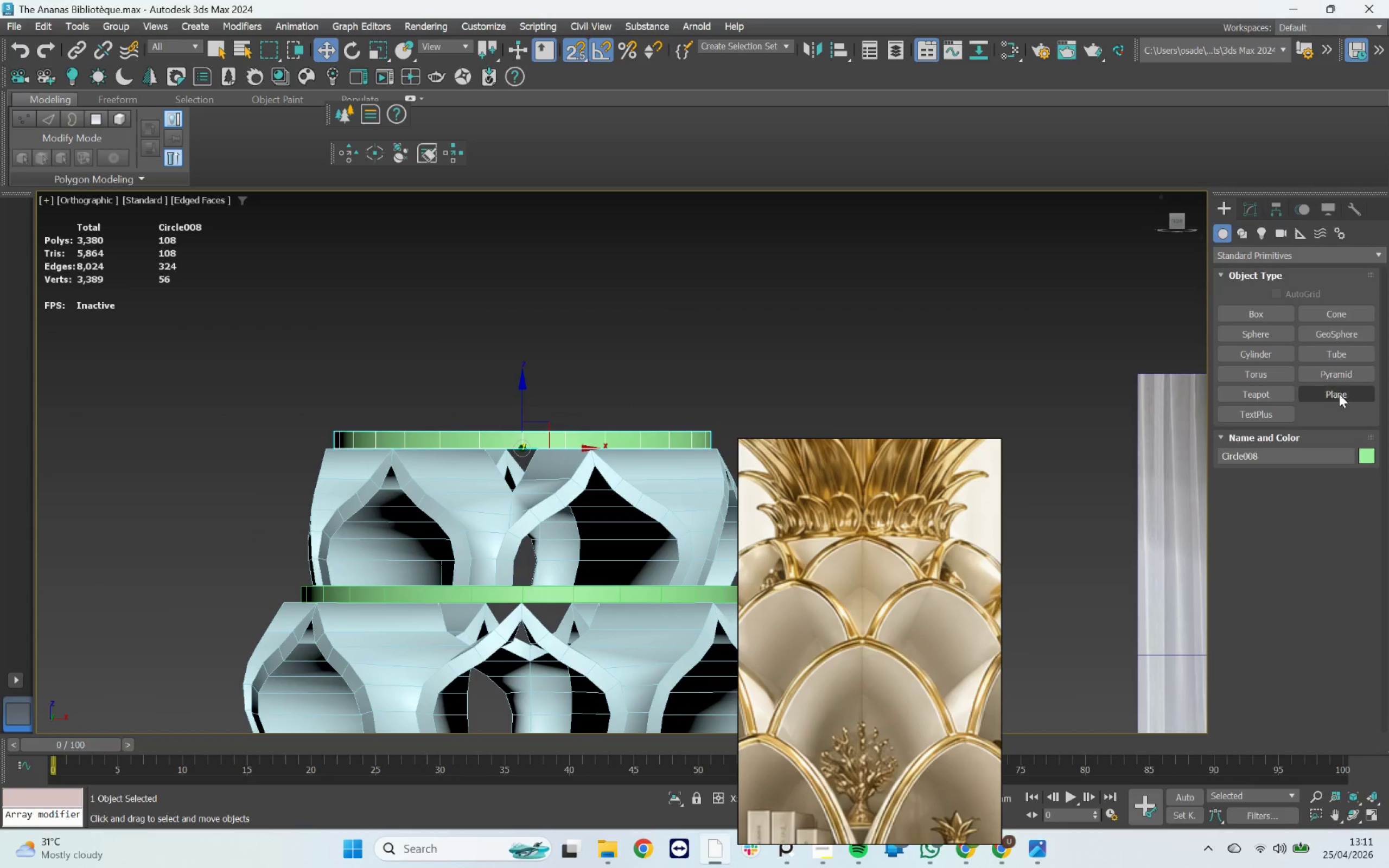 
scroll: coordinate [581, 412], scroll_direction: up, amount: 1.0
 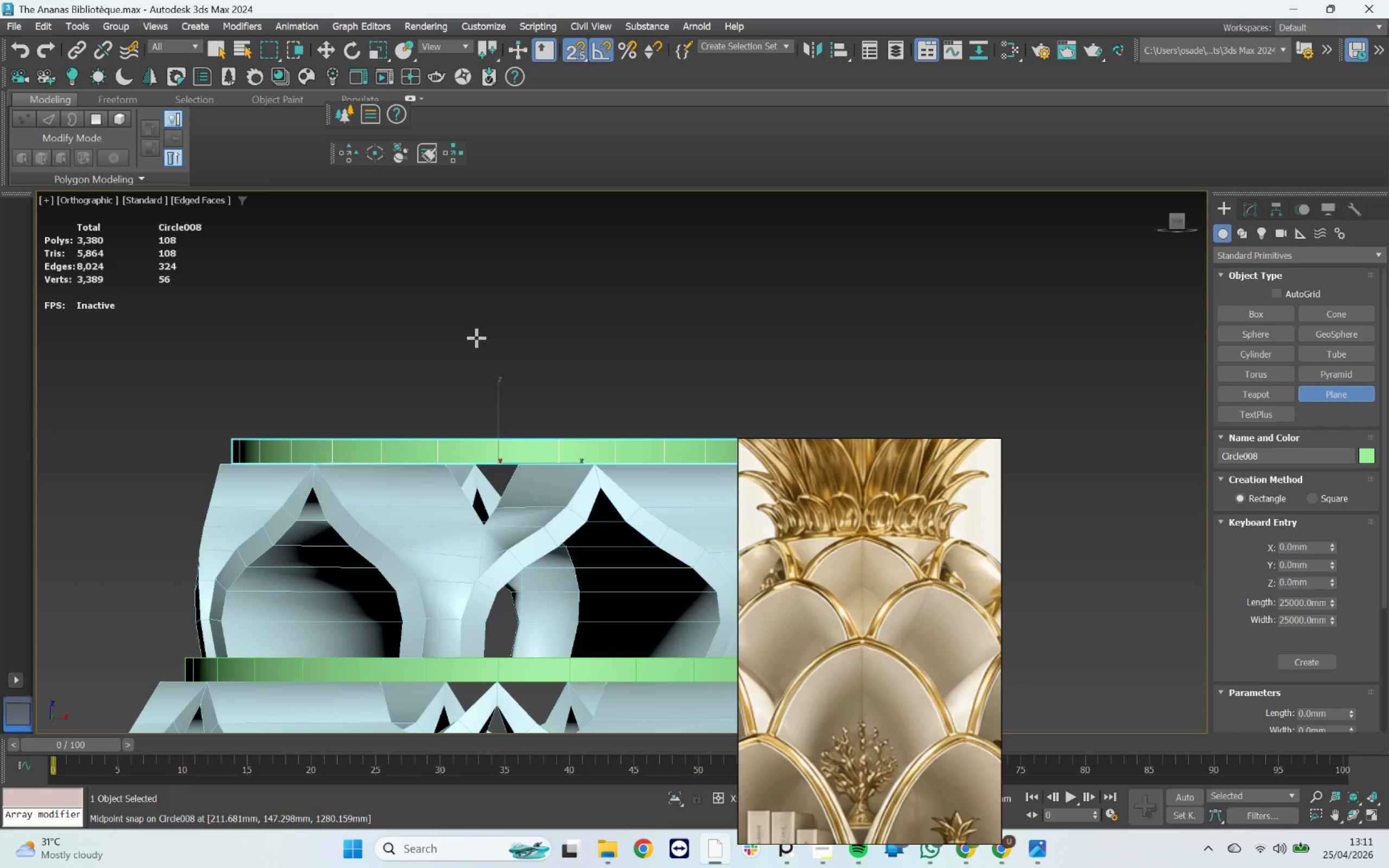 
left_click_drag(start_coordinate=[476, 340], to_coordinate=[518, 401])
 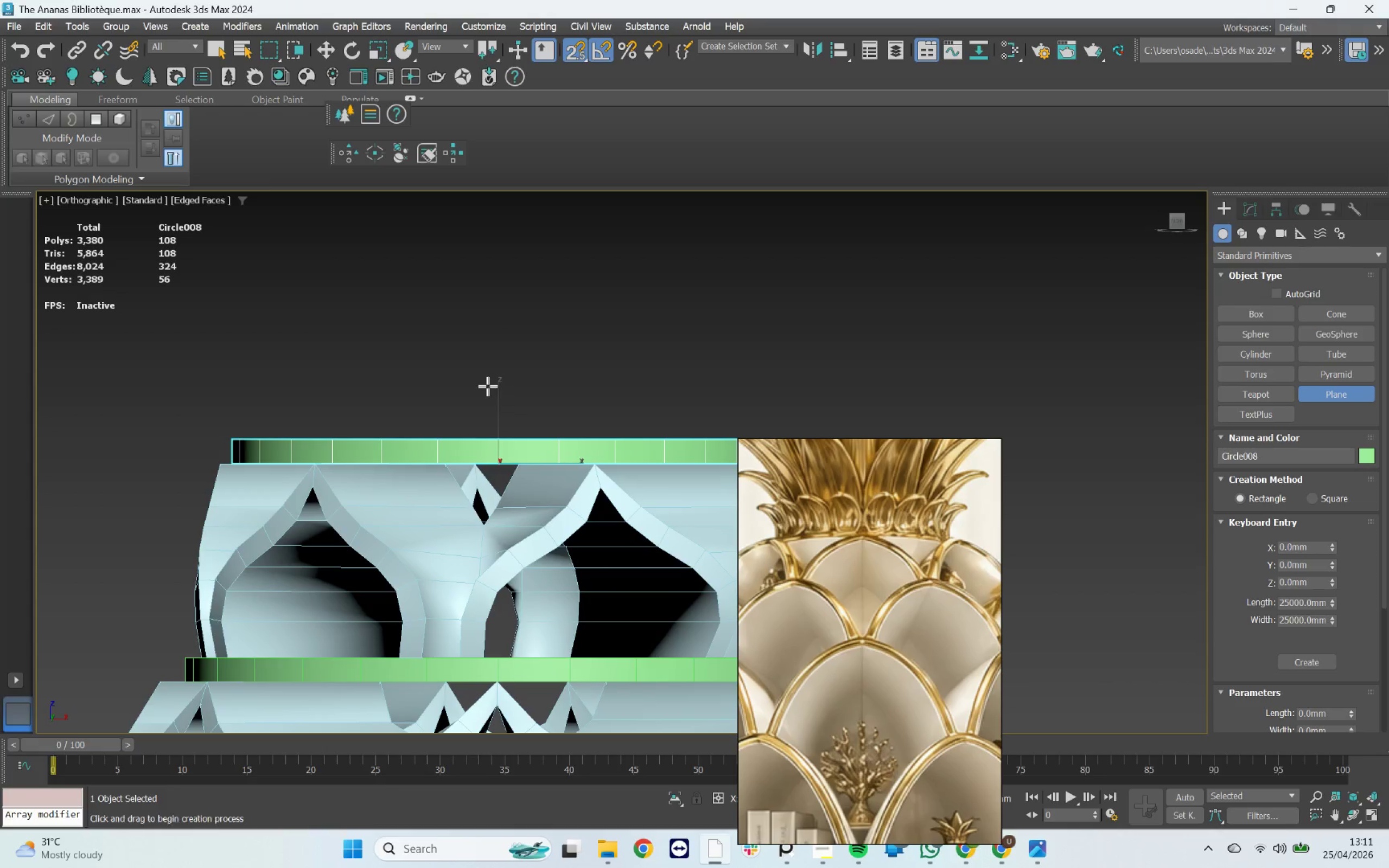 
key(T)
 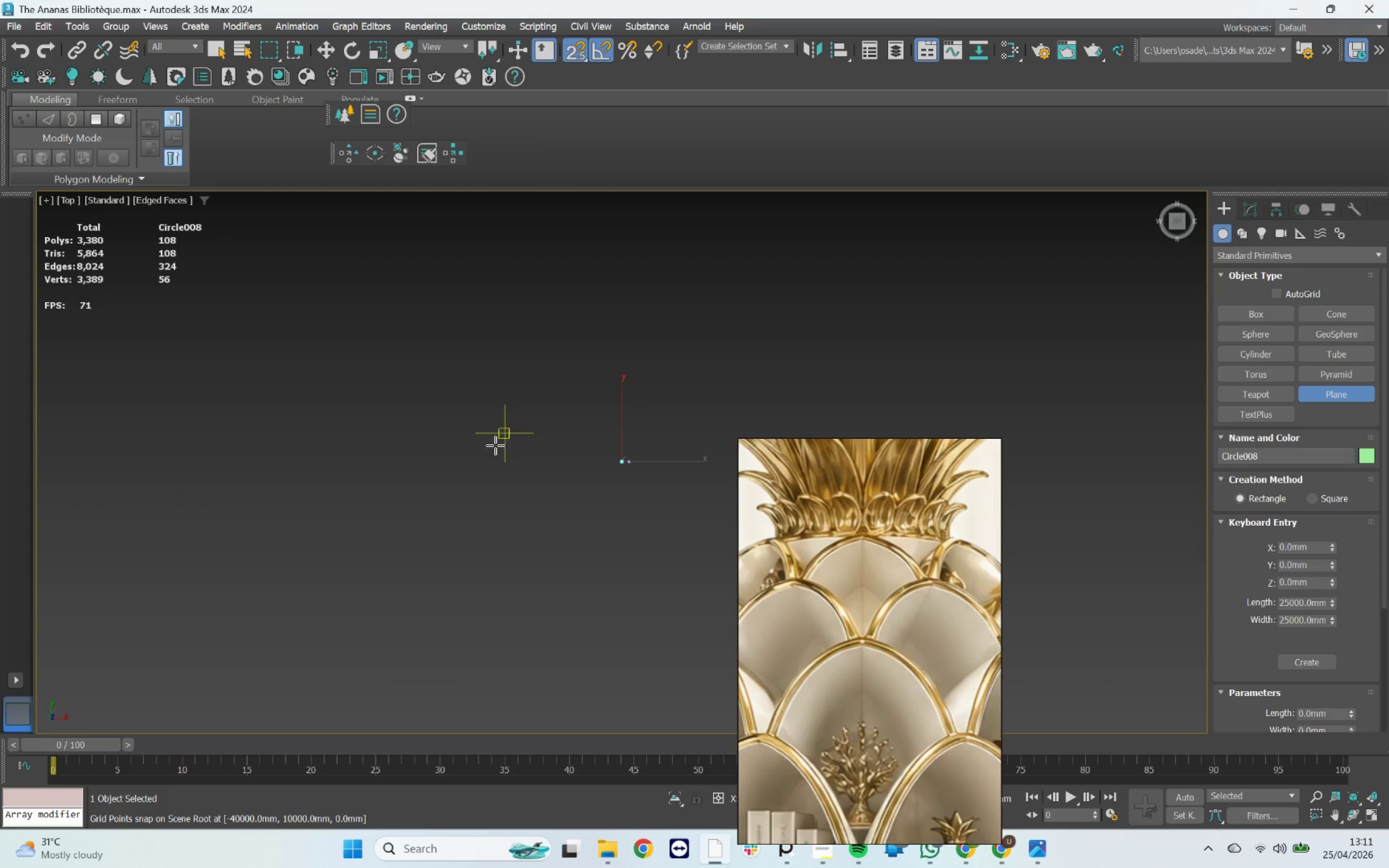 
left_click_drag(start_coordinate=[494, 462], to_coordinate=[523, 501])
 